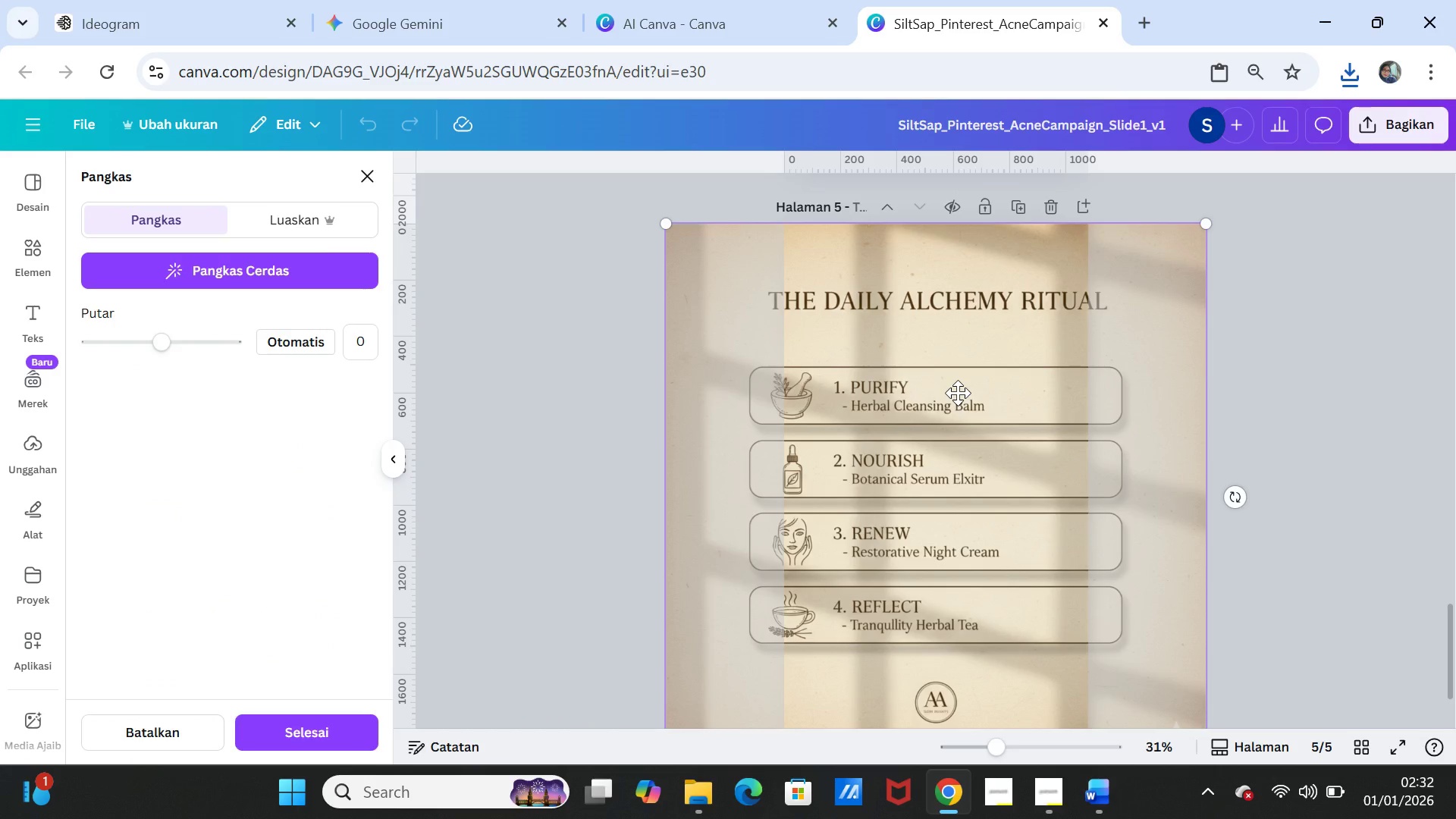 
left_click([958, 393])
 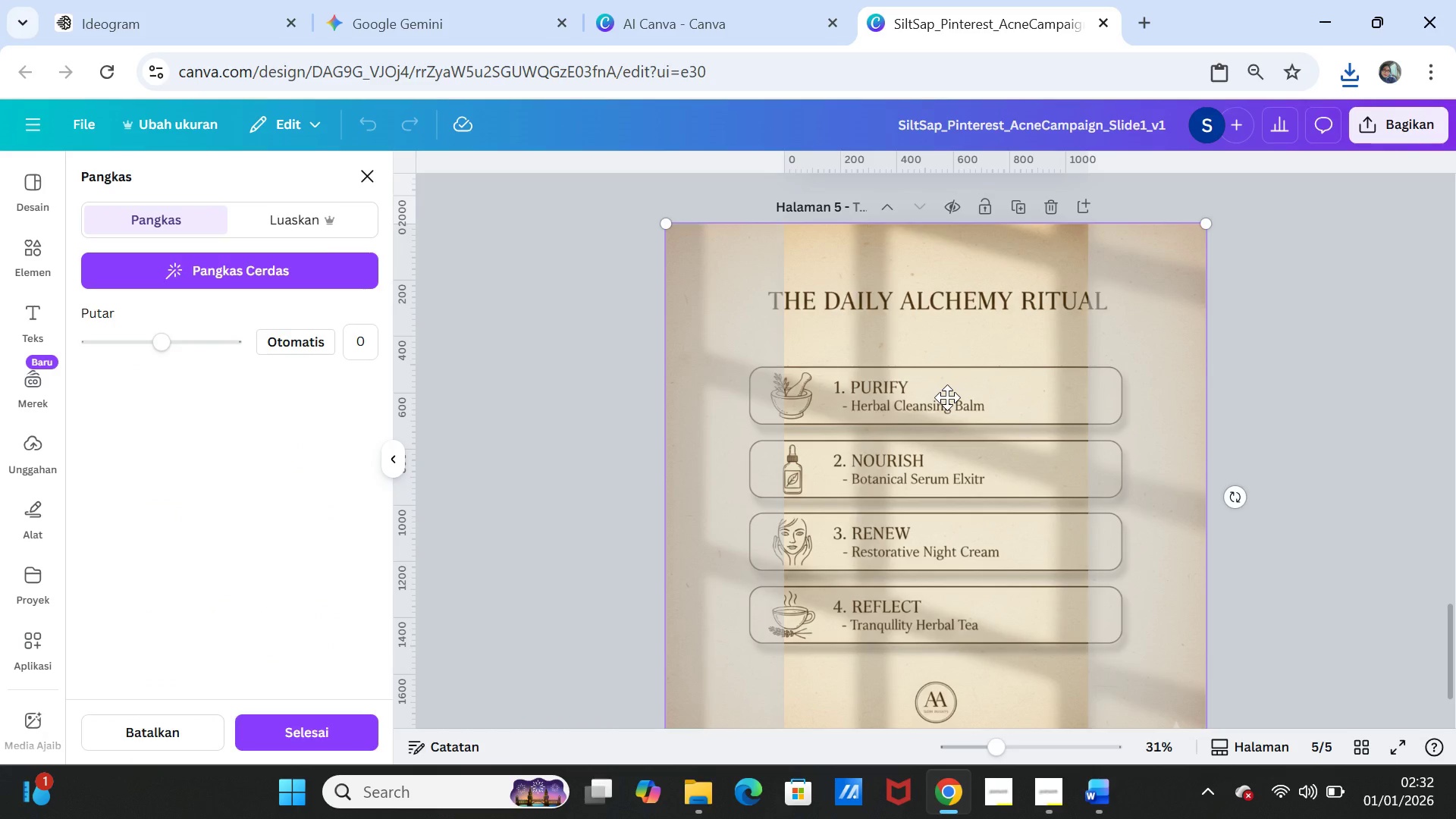 
key(Delete)
 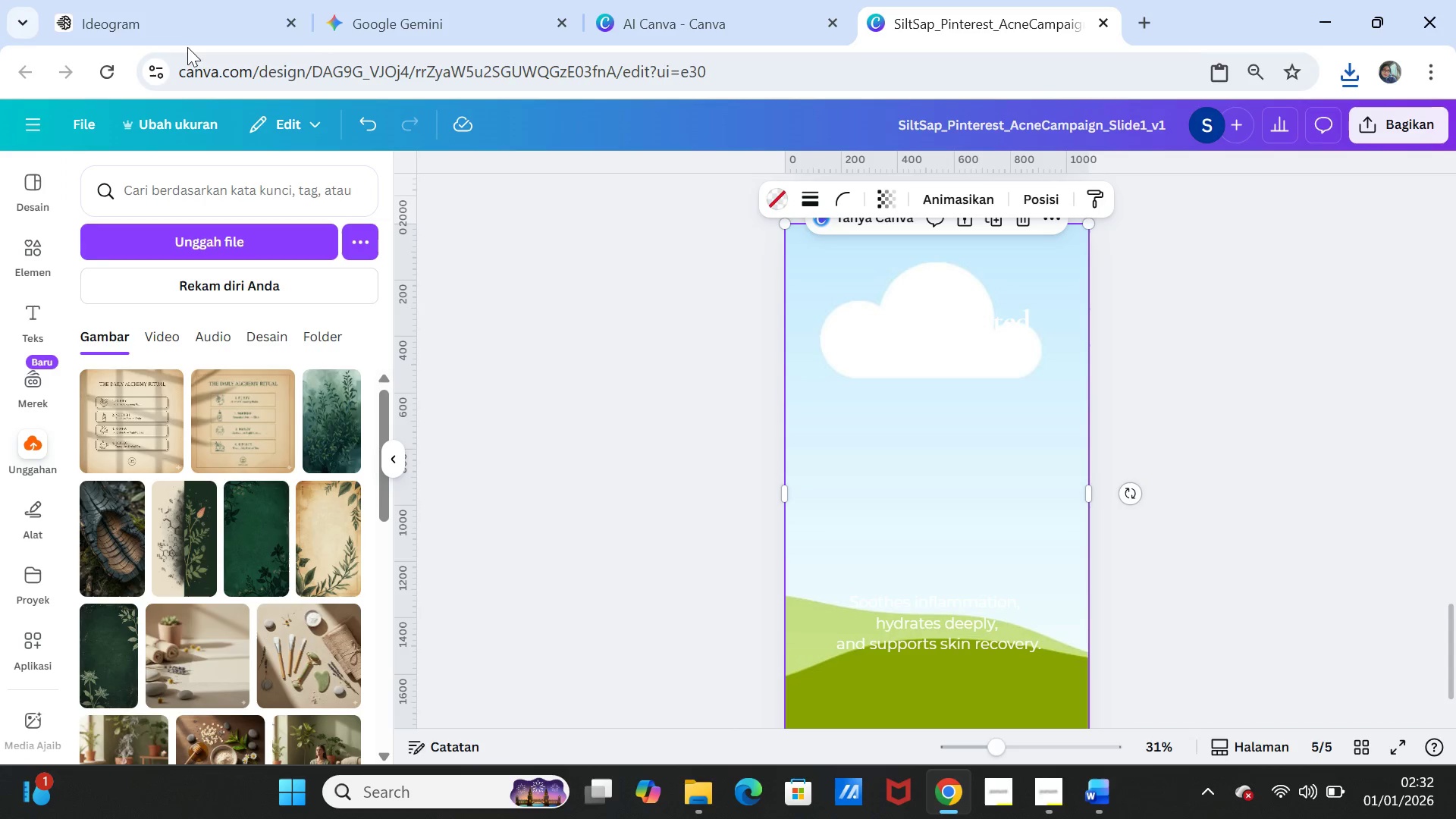 
left_click([173, 30])
 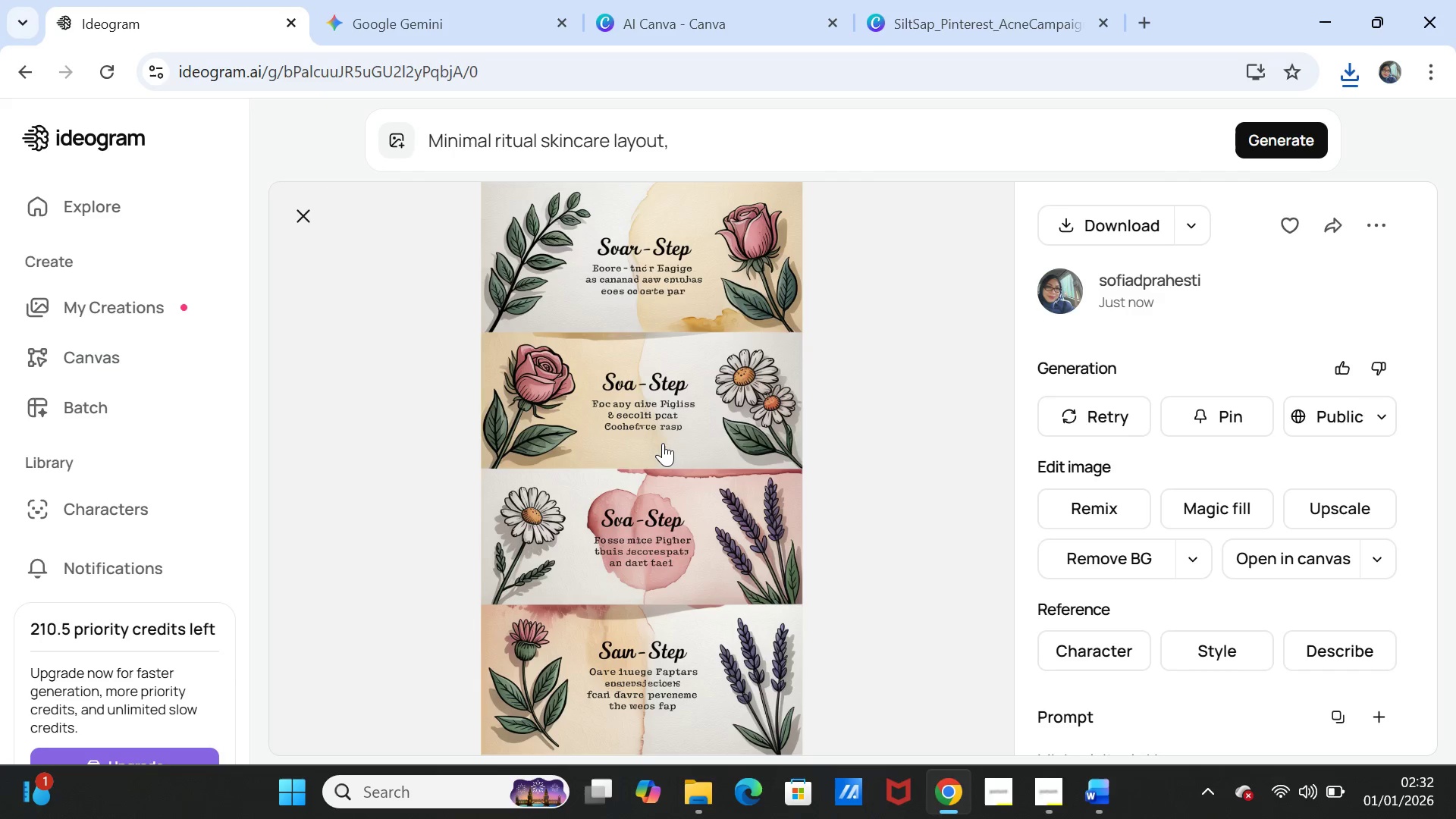 
scroll: coordinate [663, 443], scroll_direction: up, amount: 4.0
 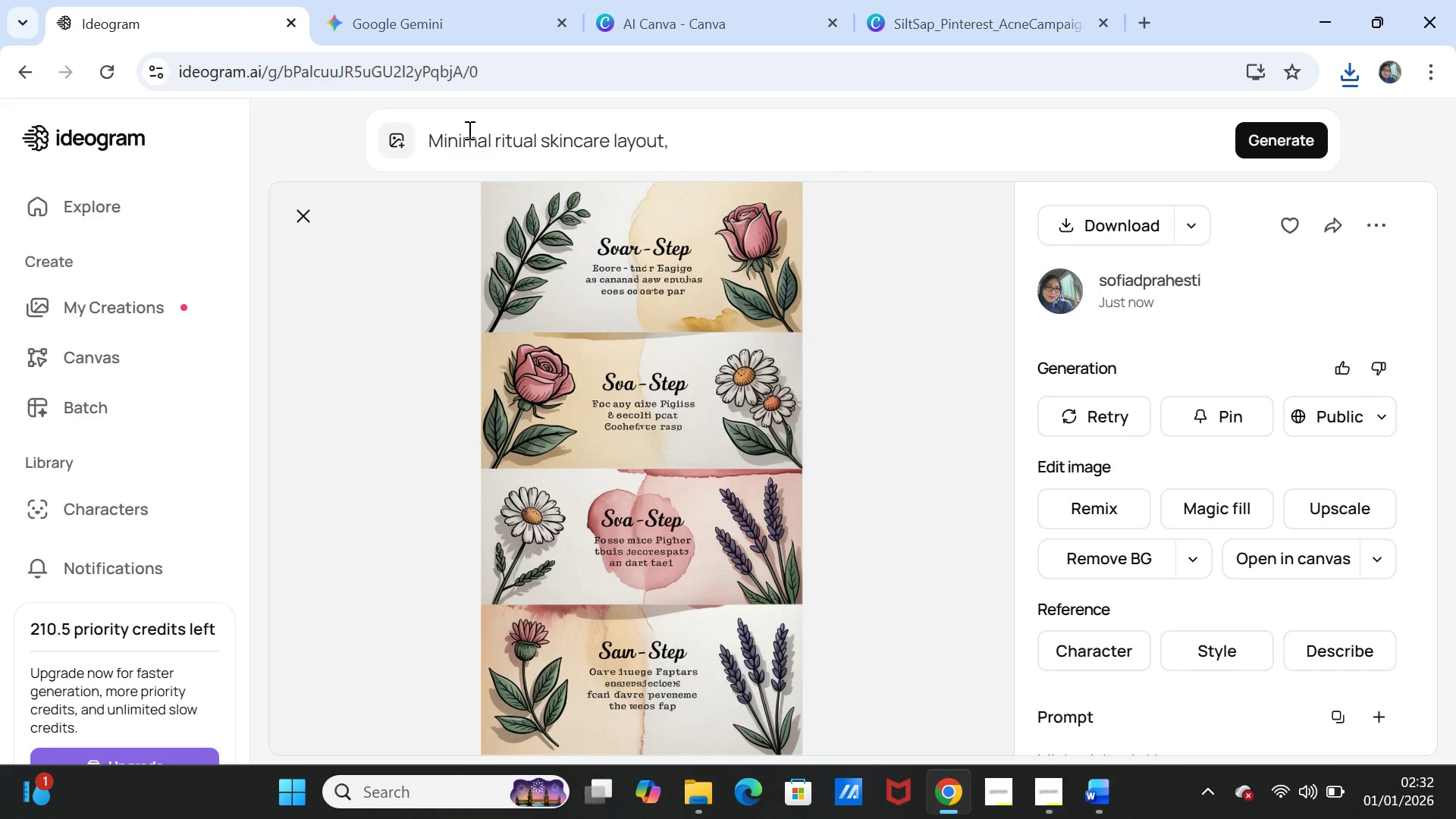 
left_click([645, 15])
 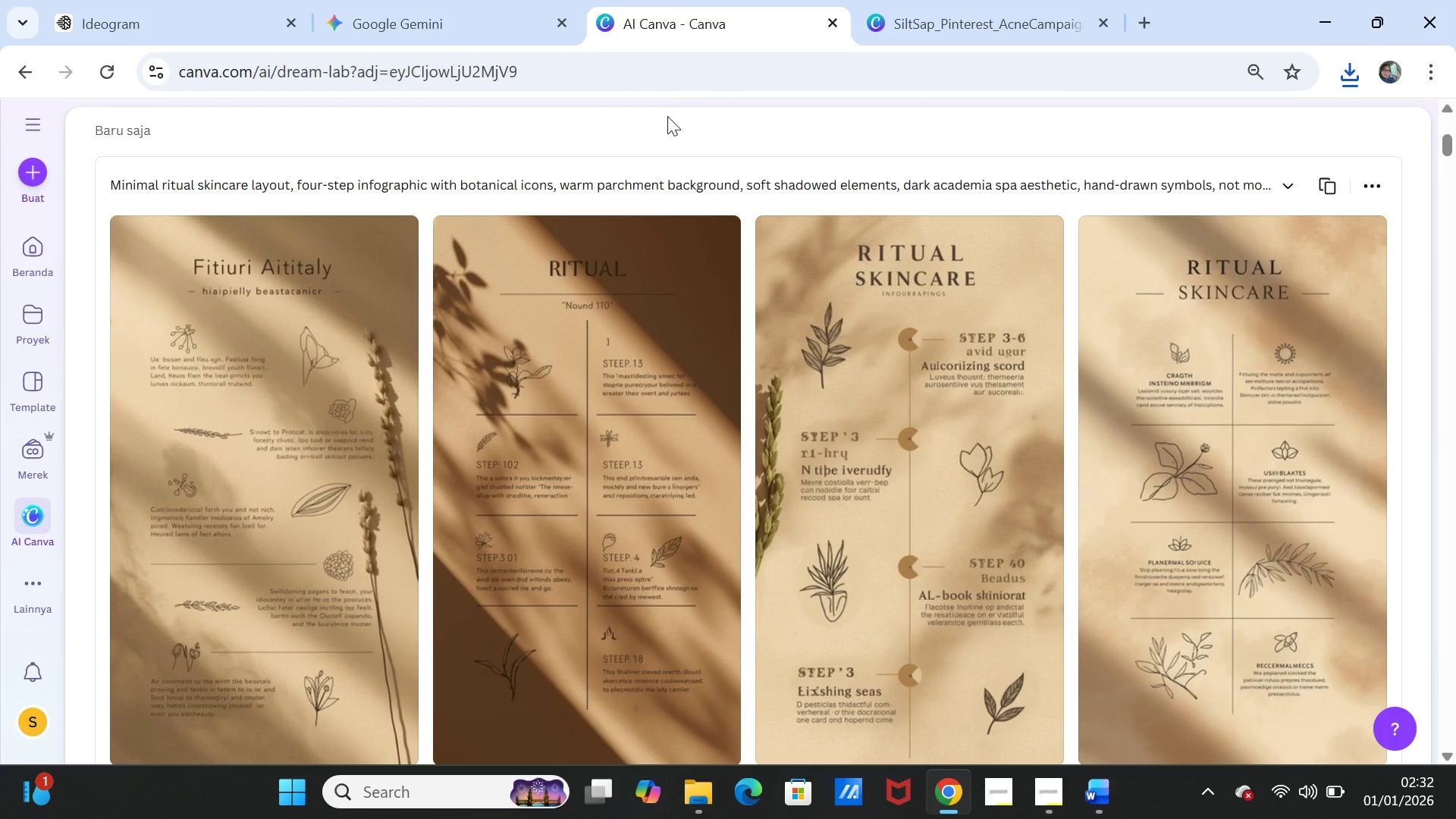 
left_click([551, 315])
 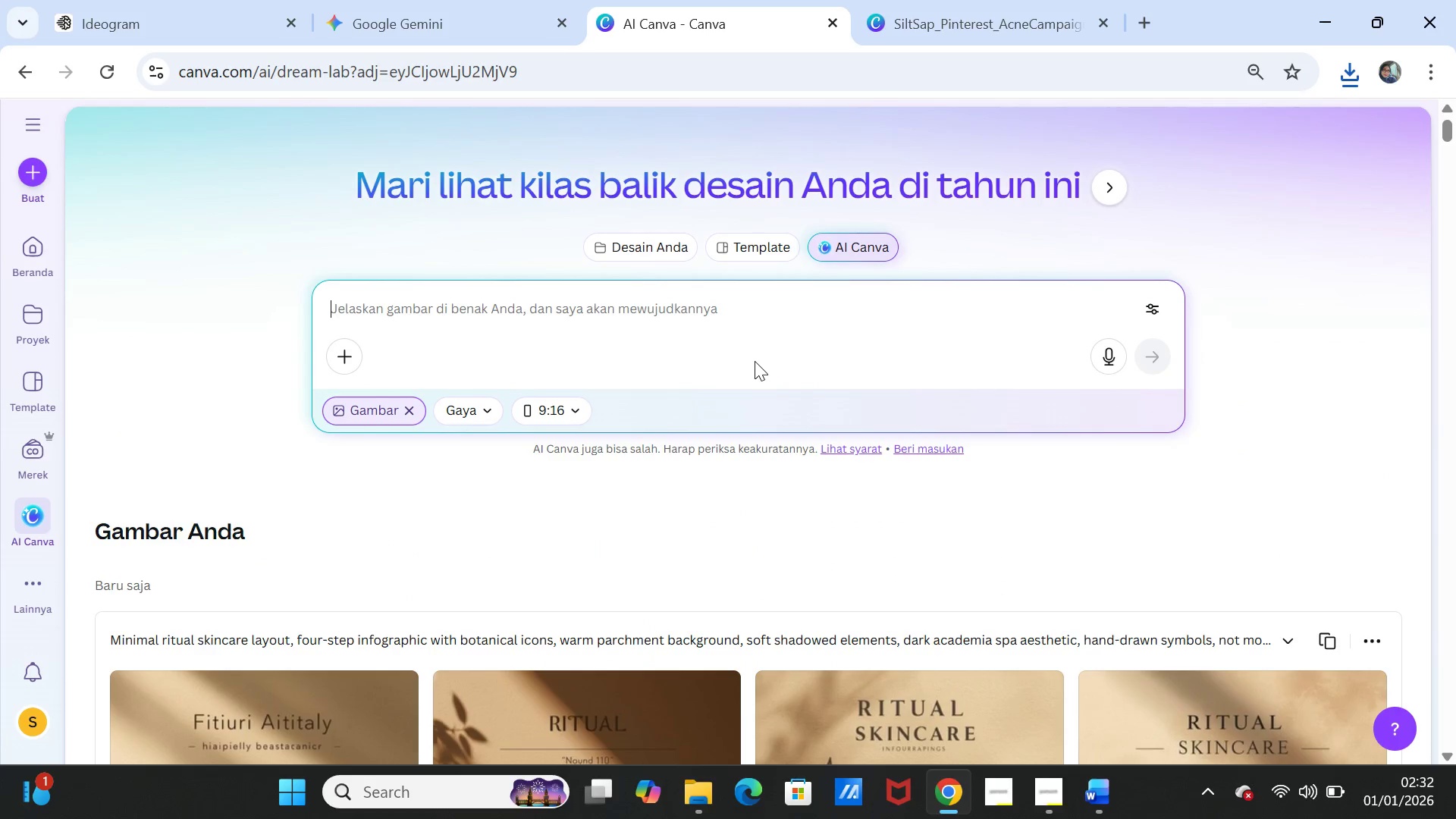 
scroll: coordinate [745, 378], scroll_direction: up, amount: 8.0
 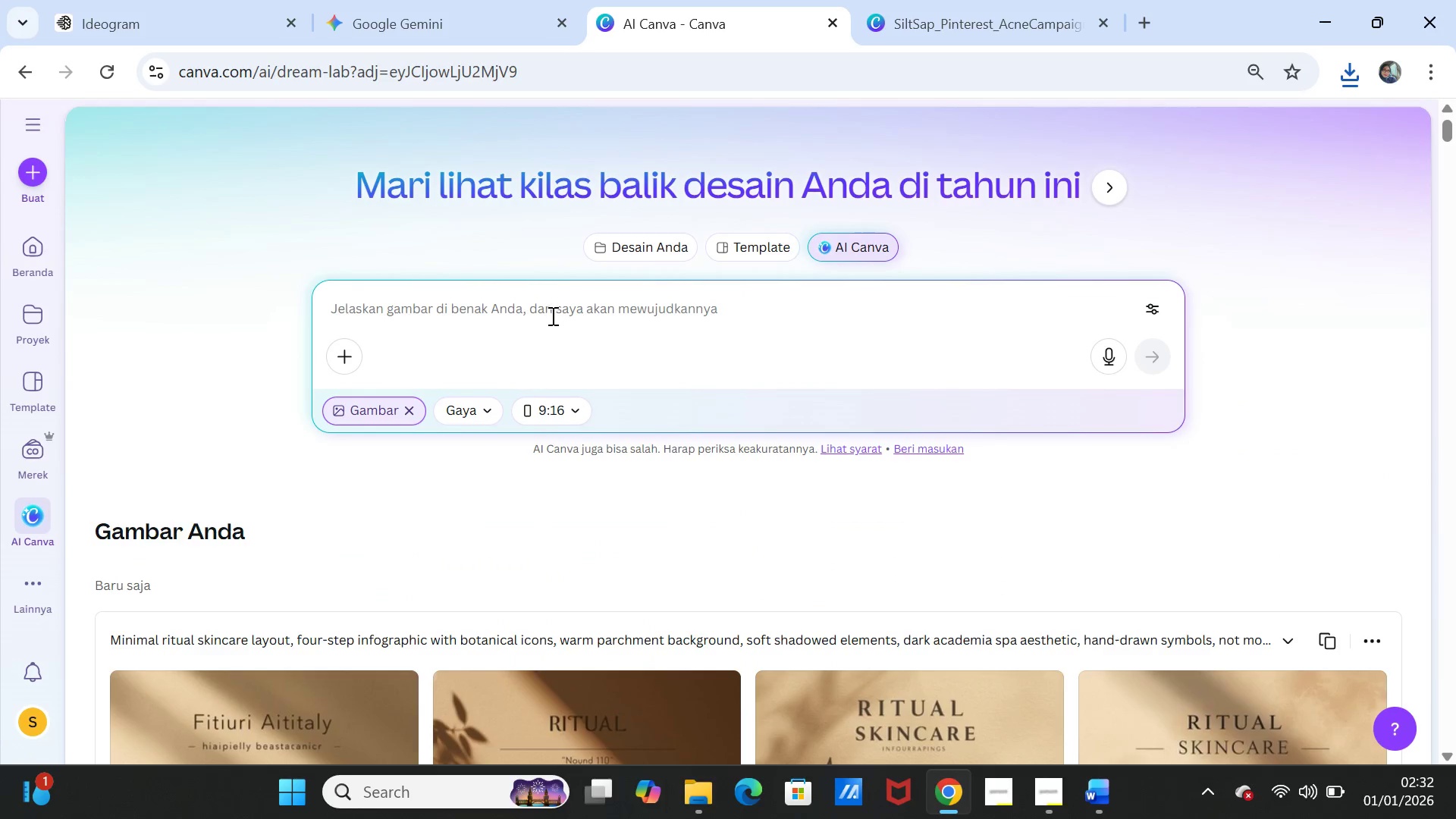 
key(Control+V)
 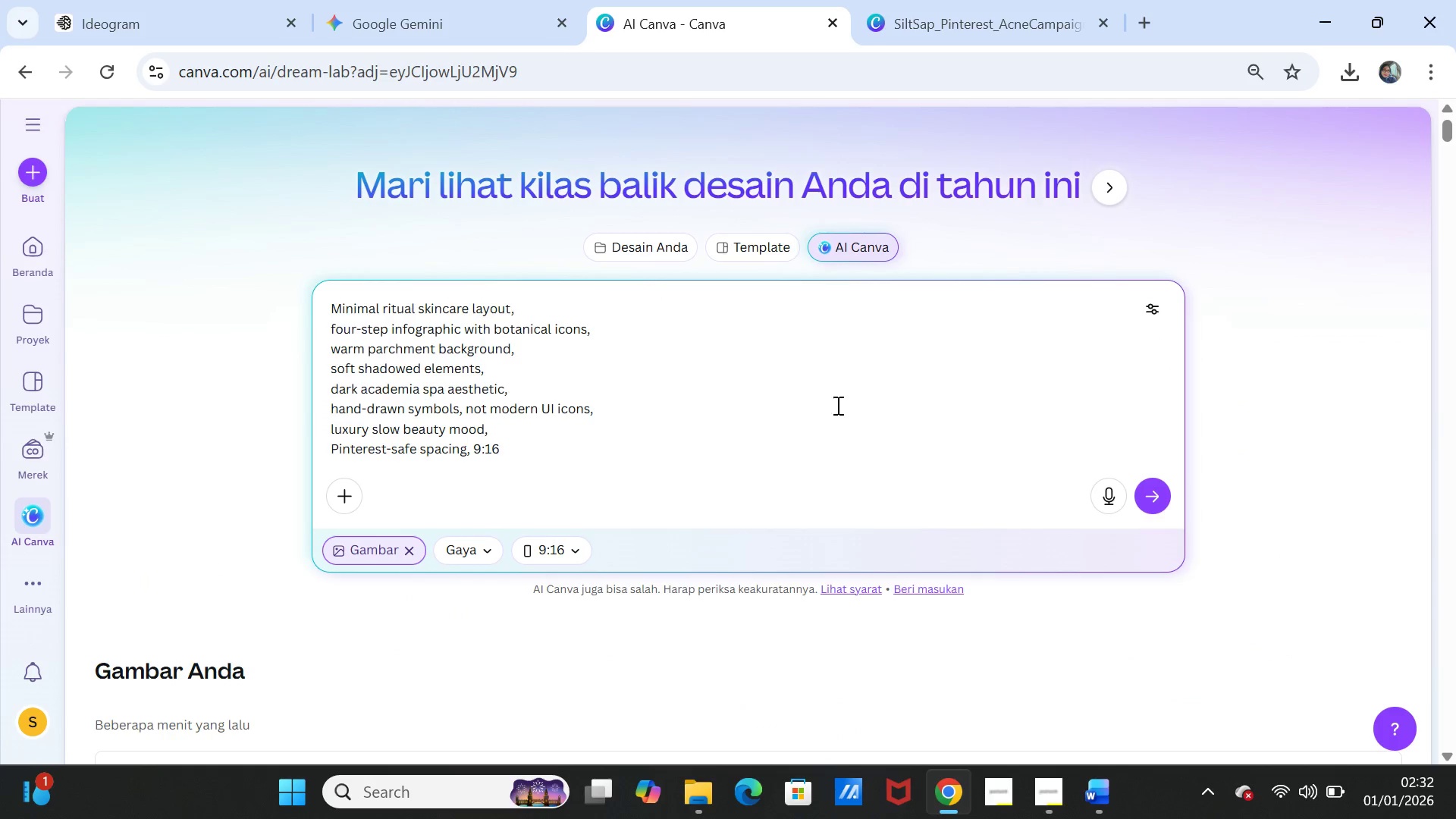 
scroll: coordinate [849, 426], scroll_direction: down, amount: 2.0
 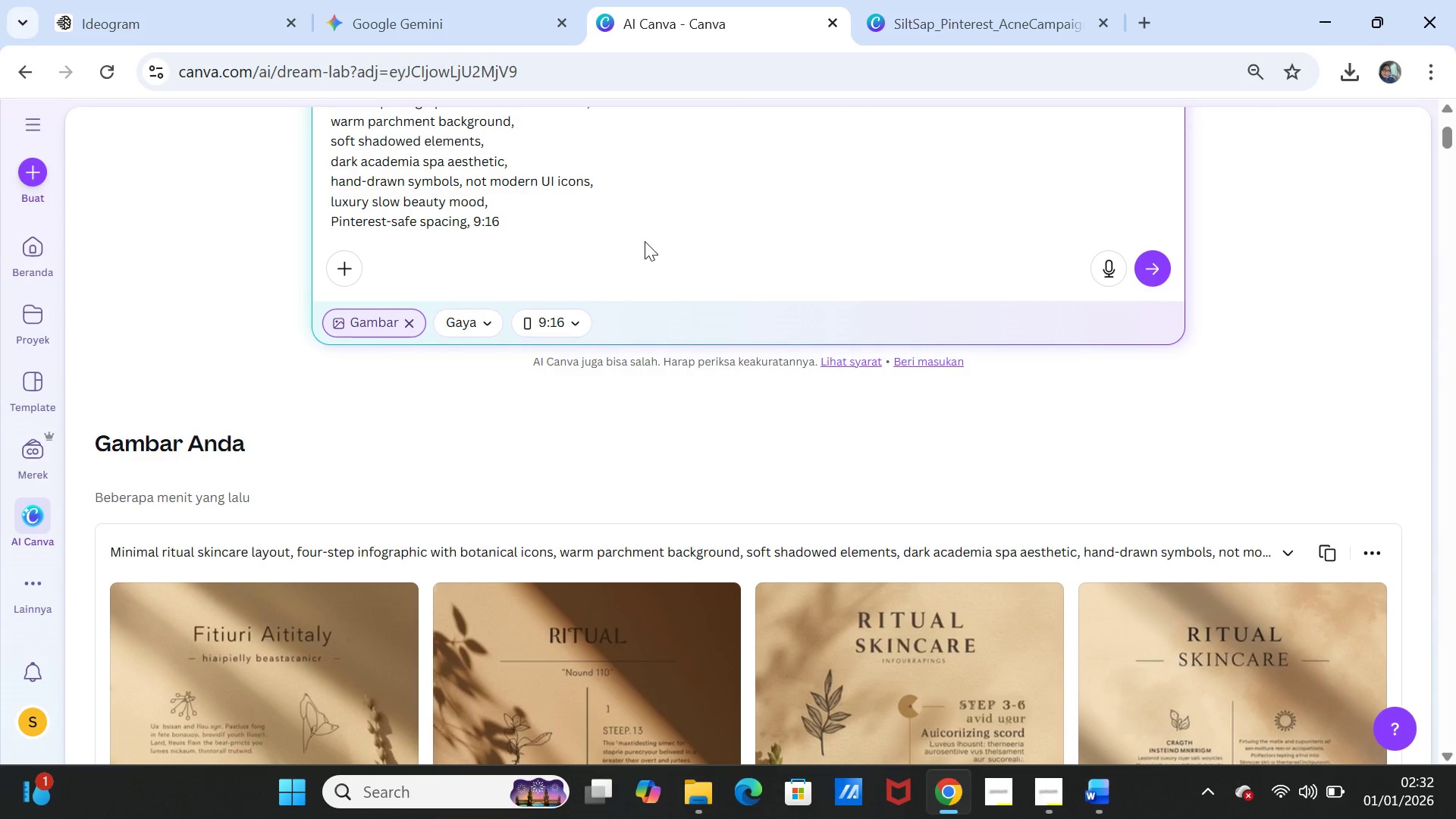 
key(Backspace)
 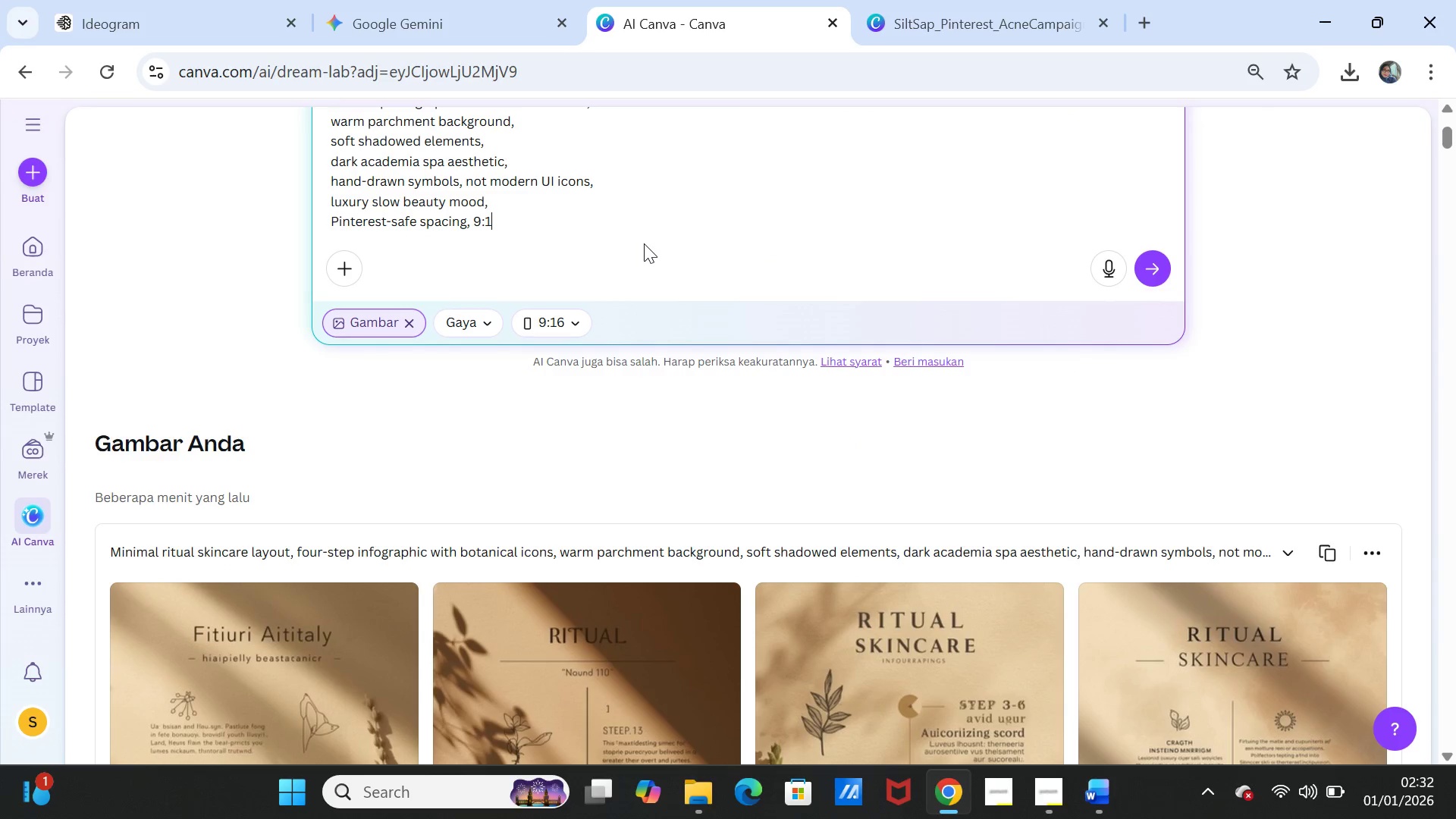 
key(Backspace)
 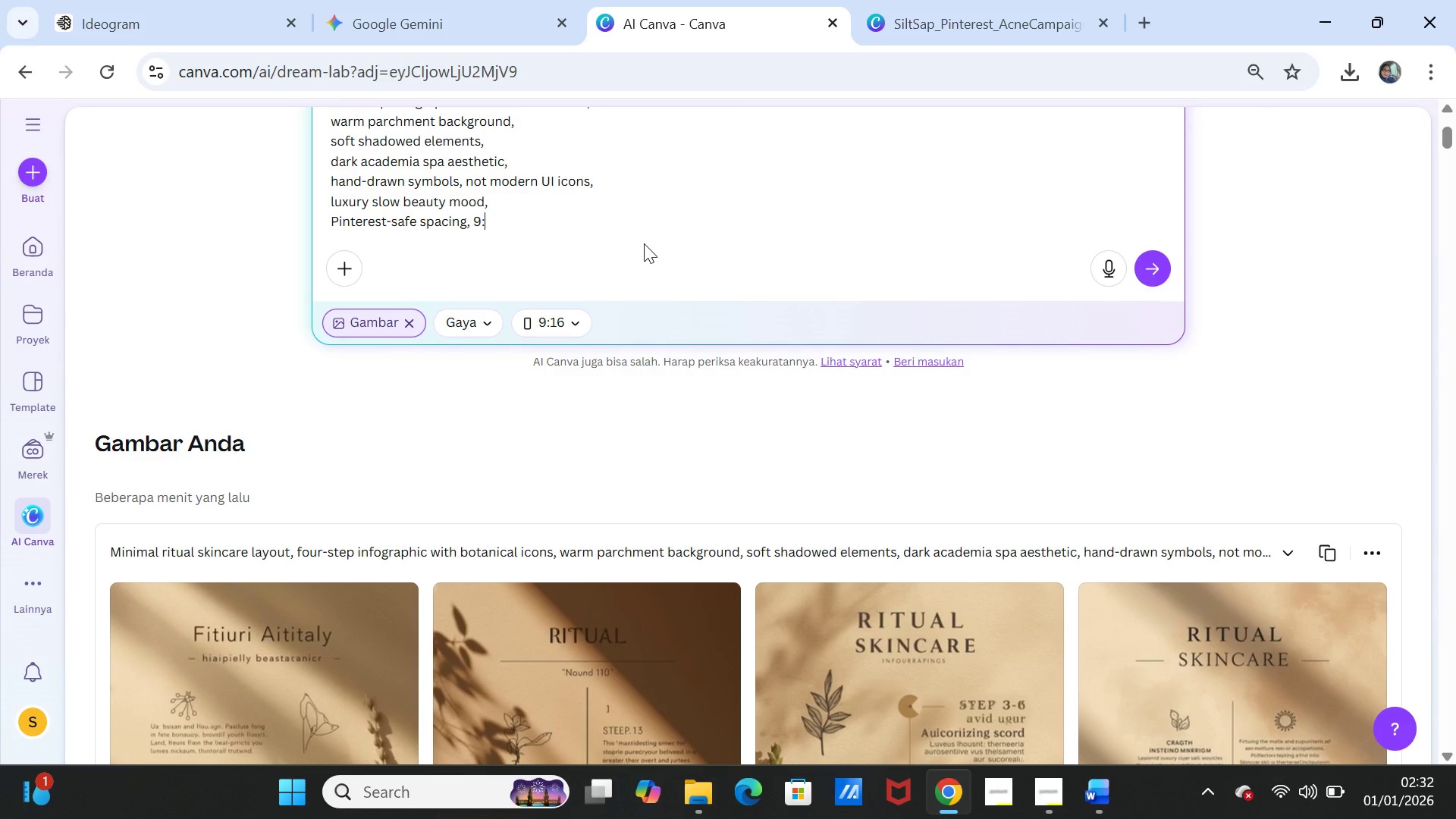 
key(Backspace)
 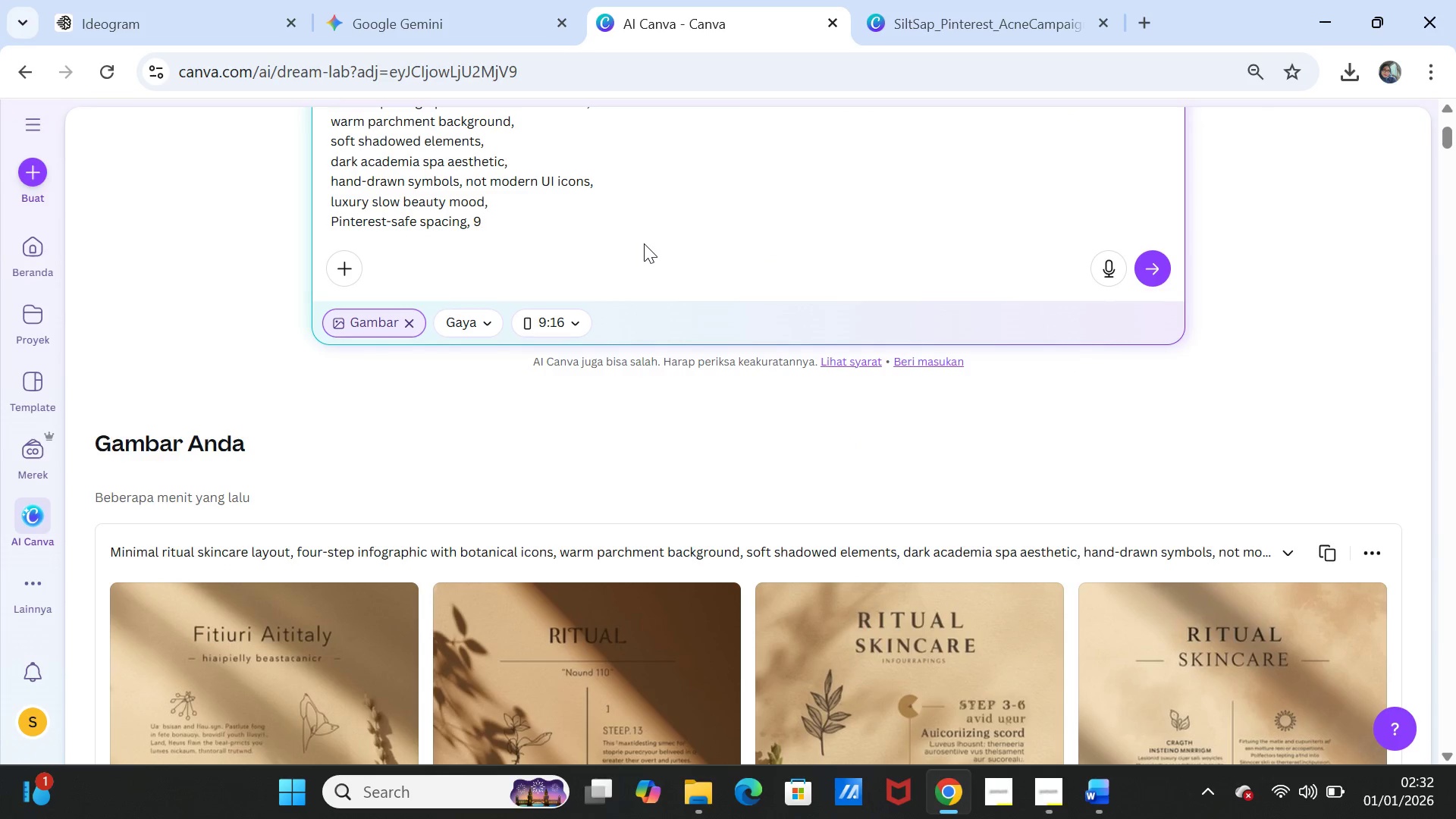 
key(Backspace)
 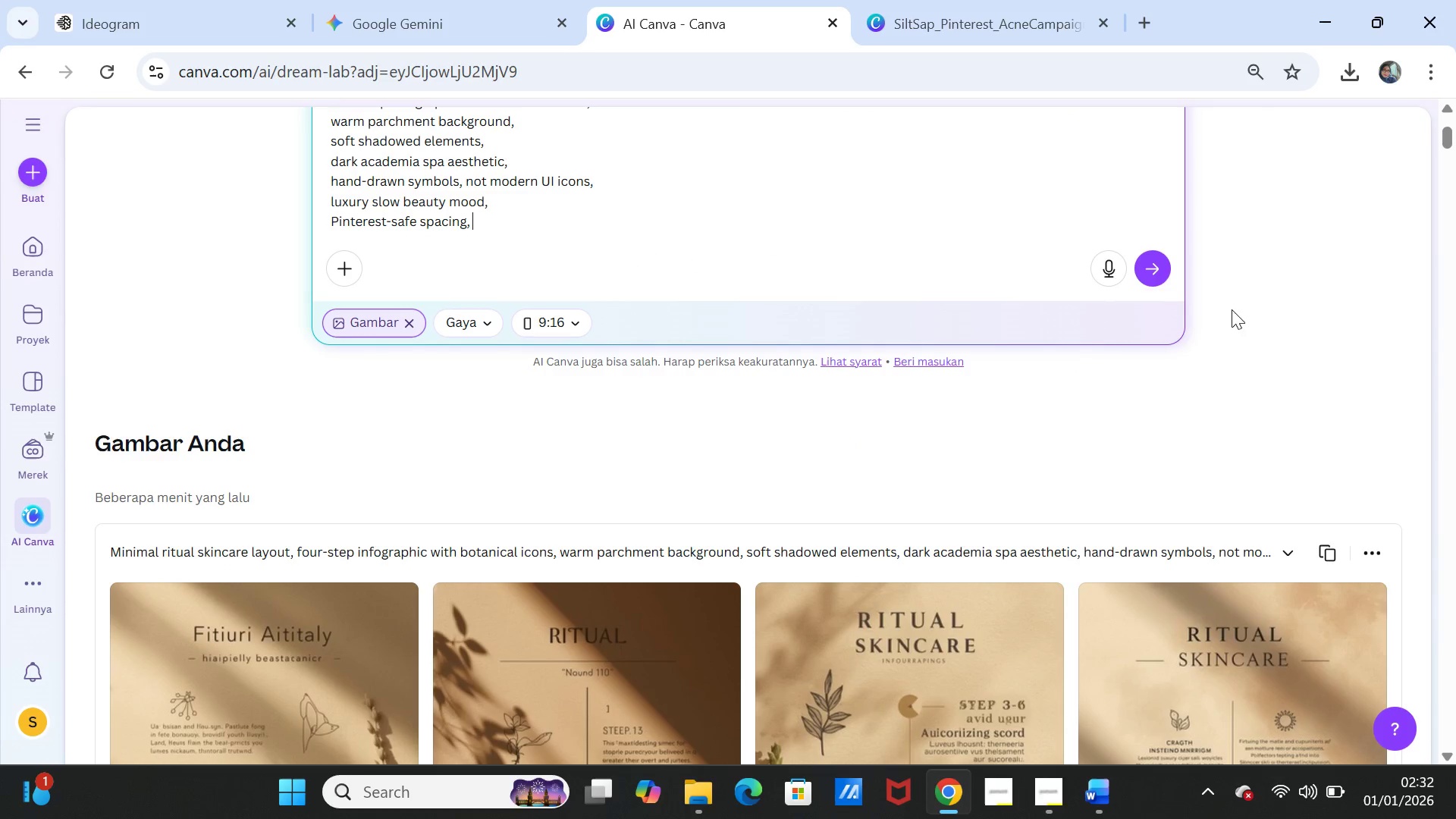 
left_click([1155, 268])
 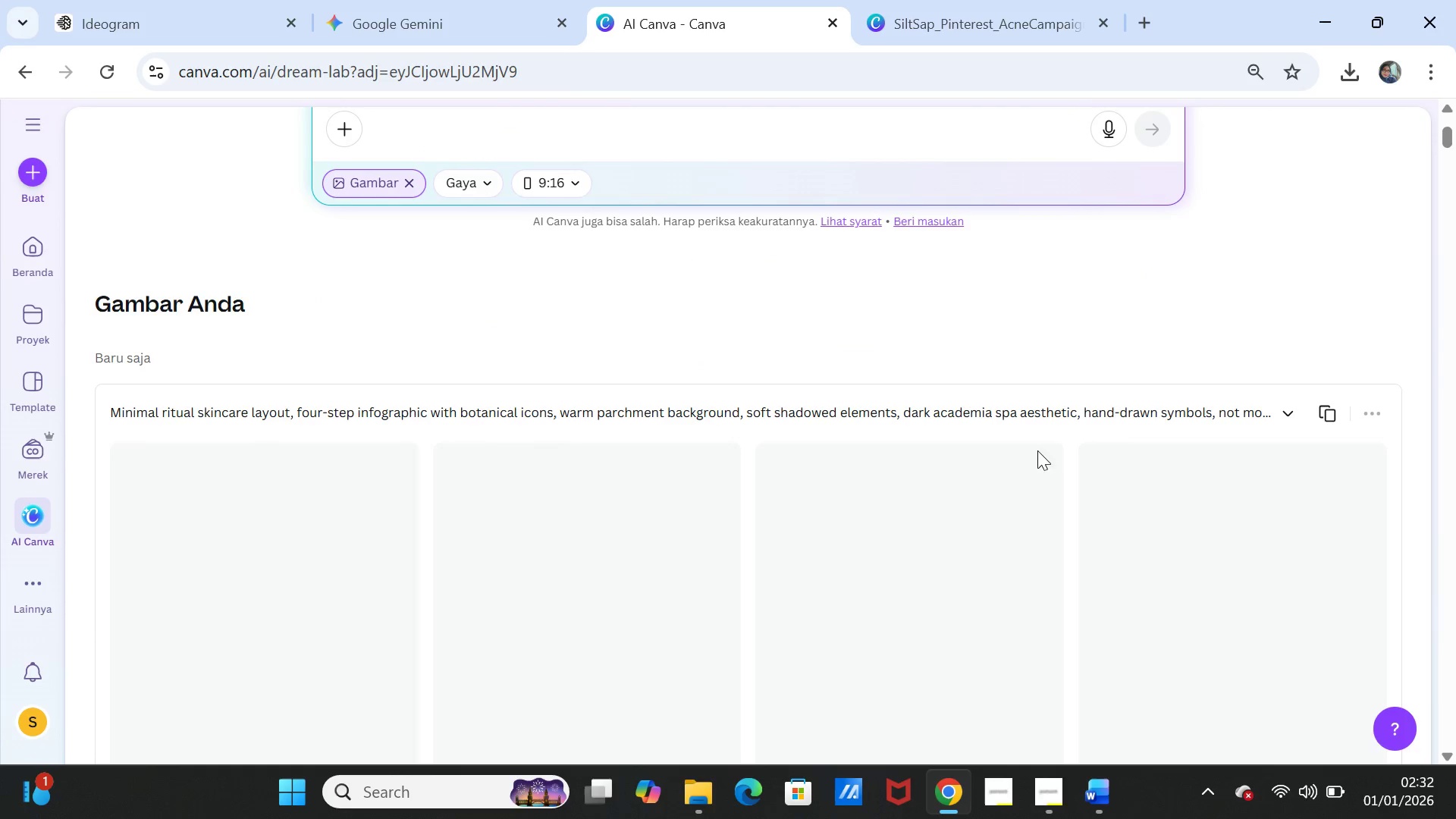 
scroll: coordinate [1054, 459], scroll_direction: down, amount: 3.0
 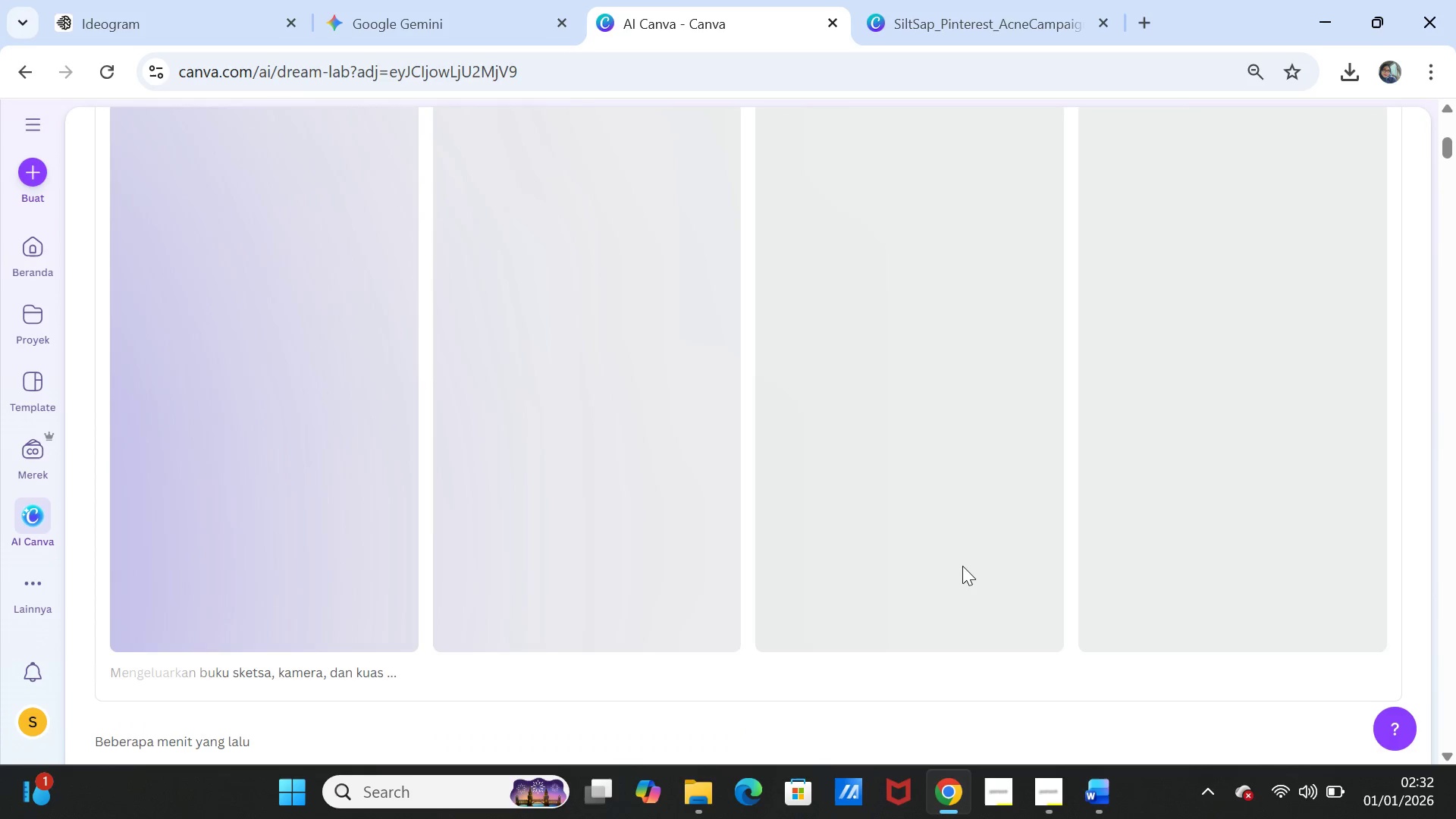 
mouse_move([914, 567])
 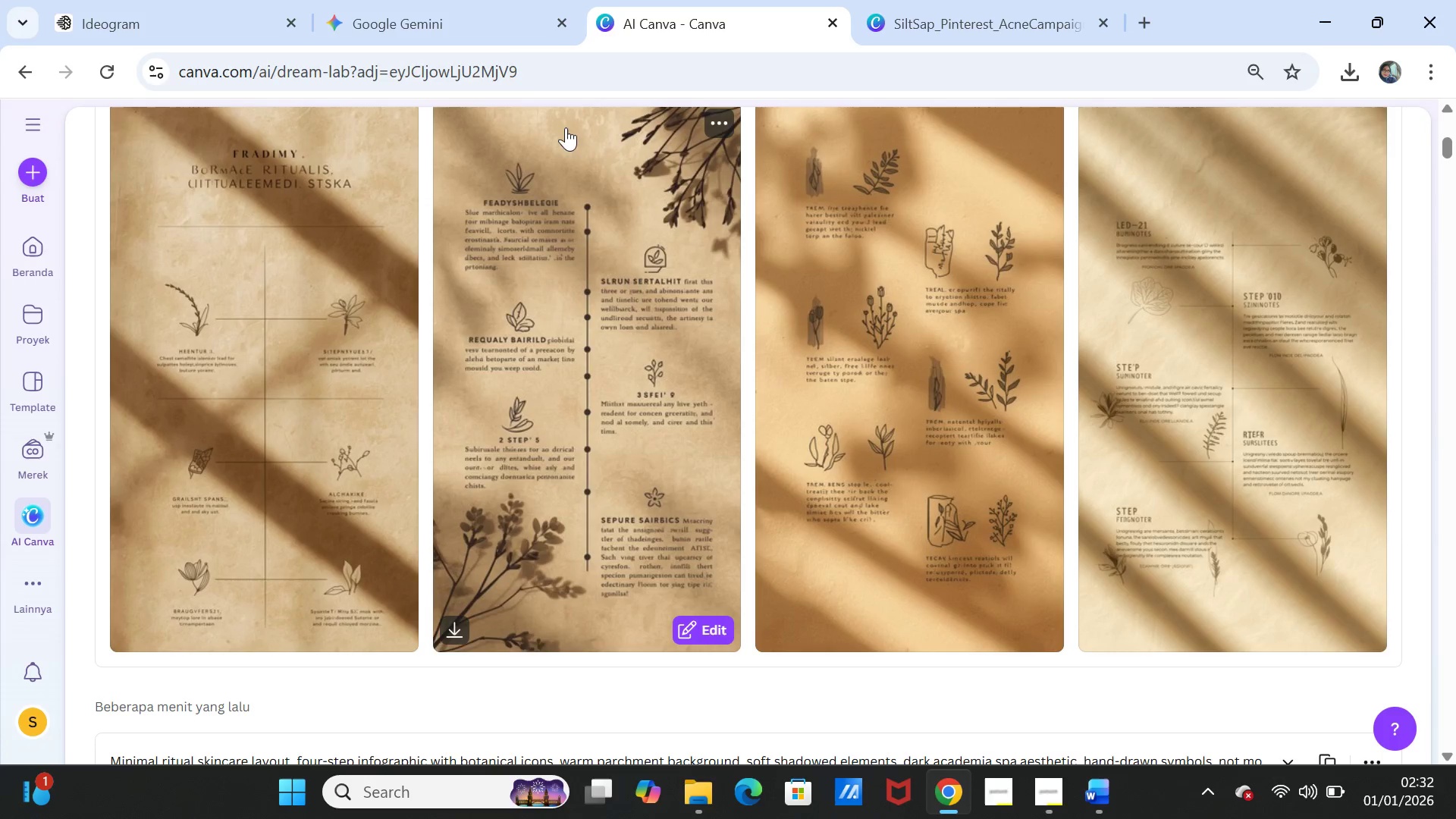 
left_click([466, 9])
 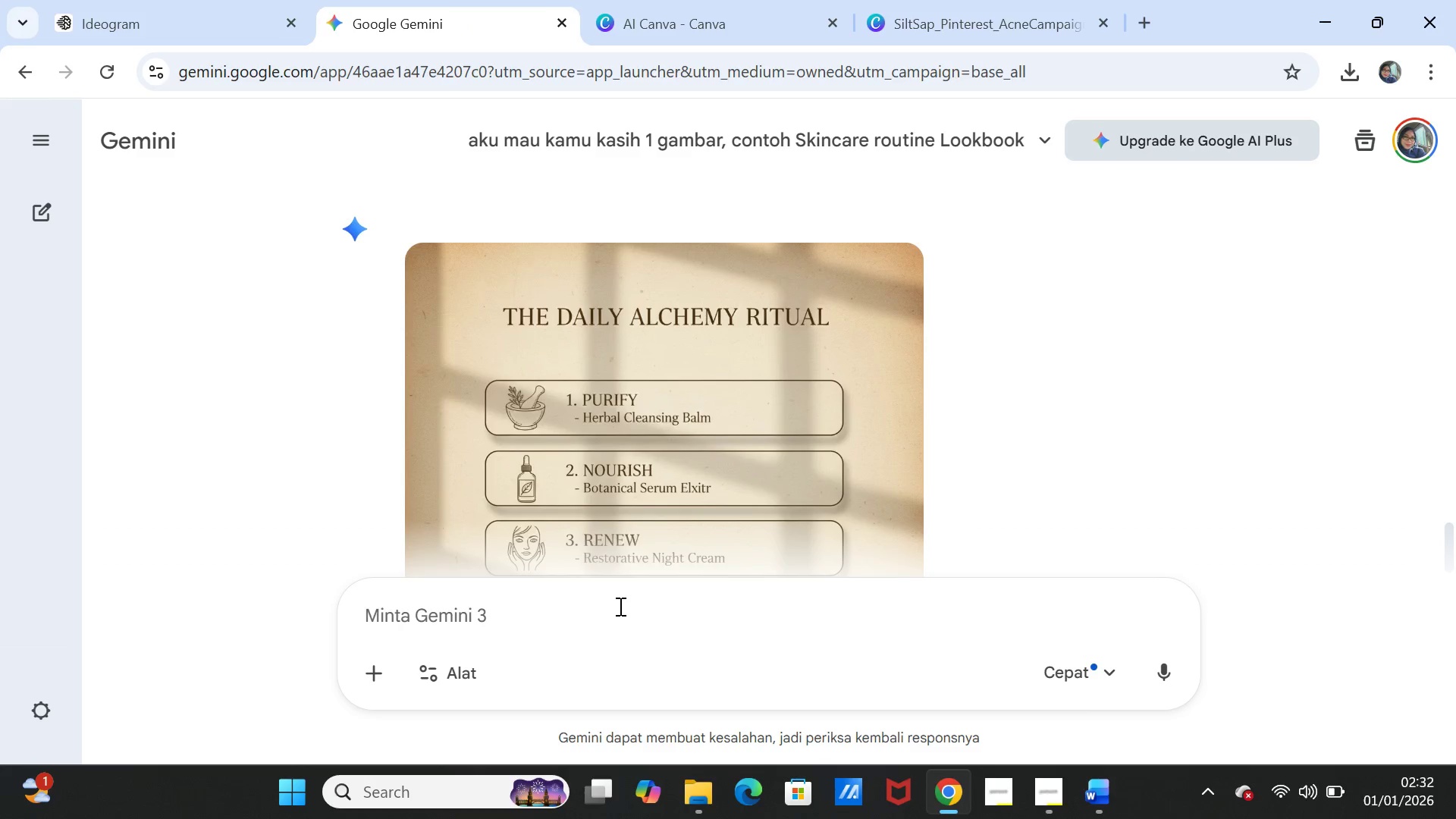 
key(Control+V)
 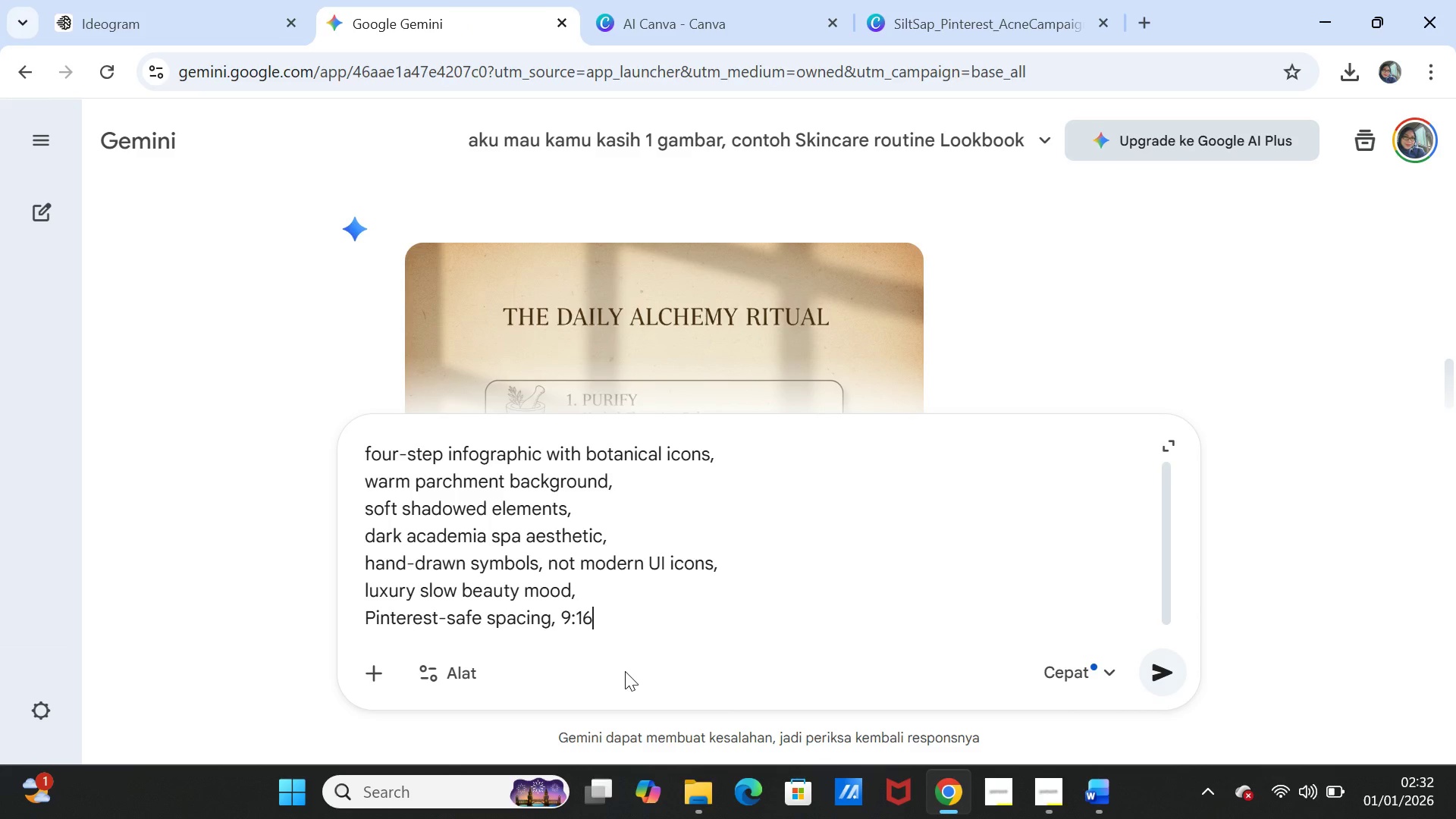 
type(px, su)
key(Backspace)
type(ize for pinterest)
 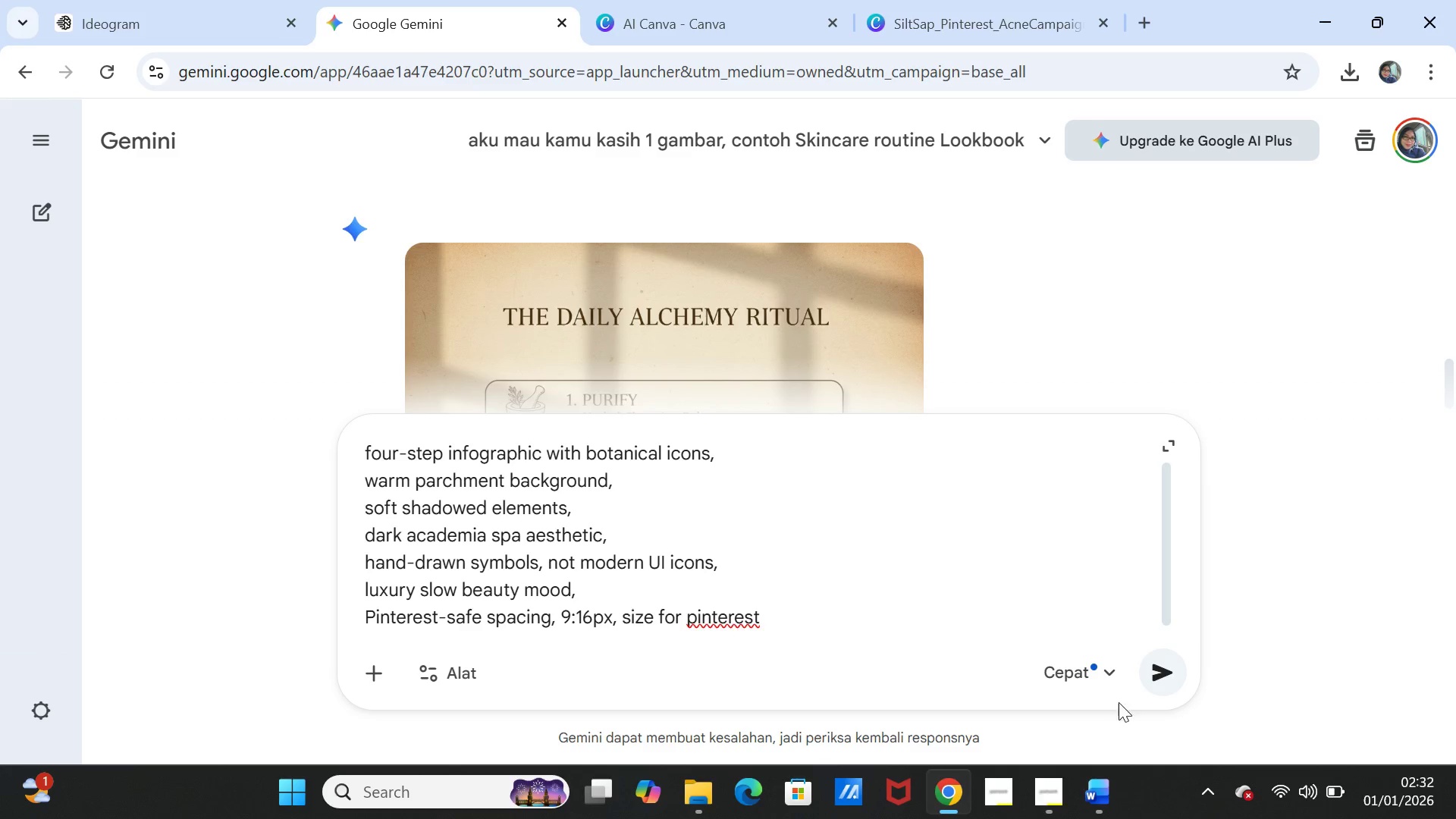 
left_click([1155, 670])
 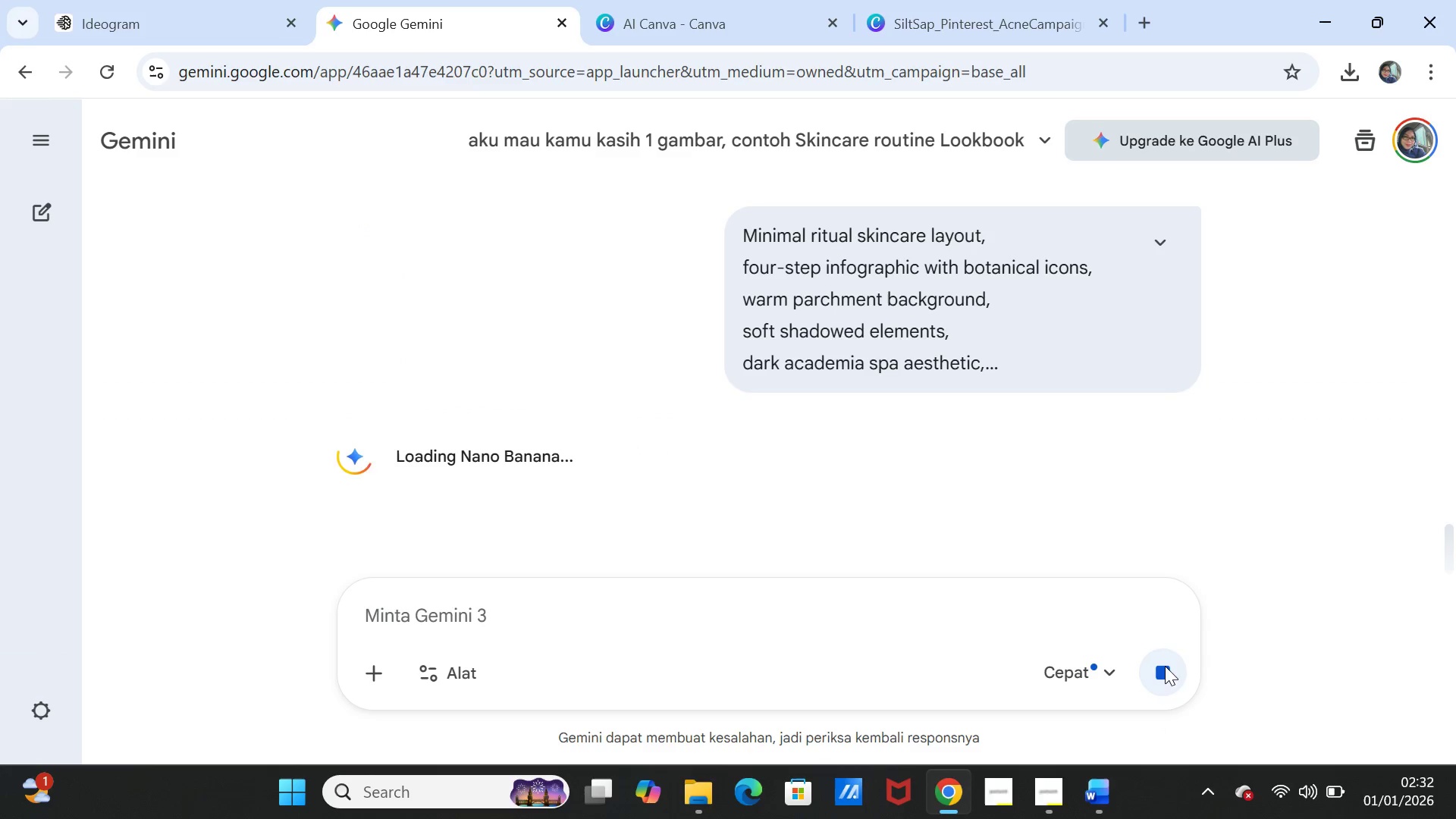 
scroll: coordinate [1029, 506], scroll_direction: down, amount: 3.0
 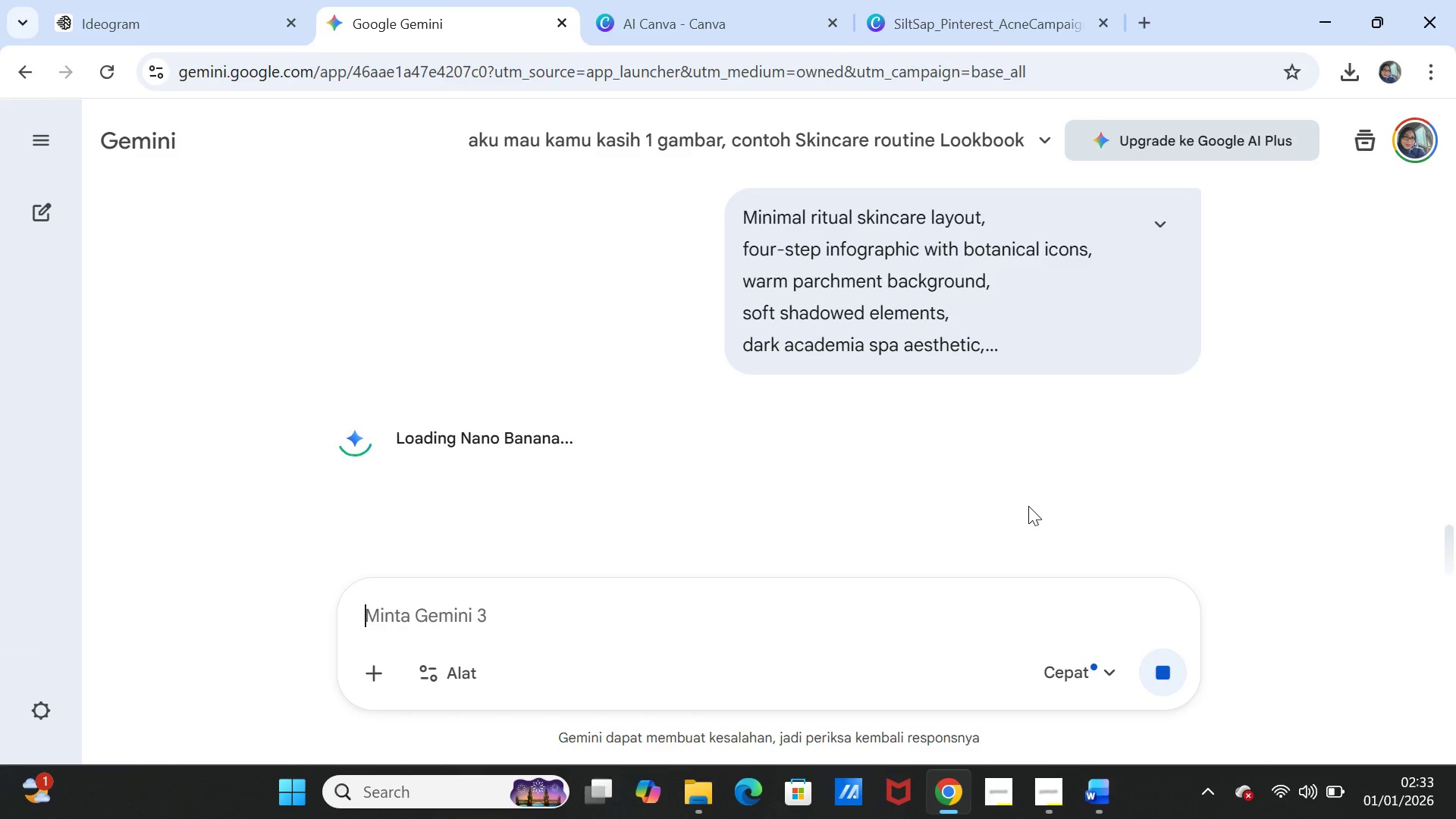 
wait(8.37)
 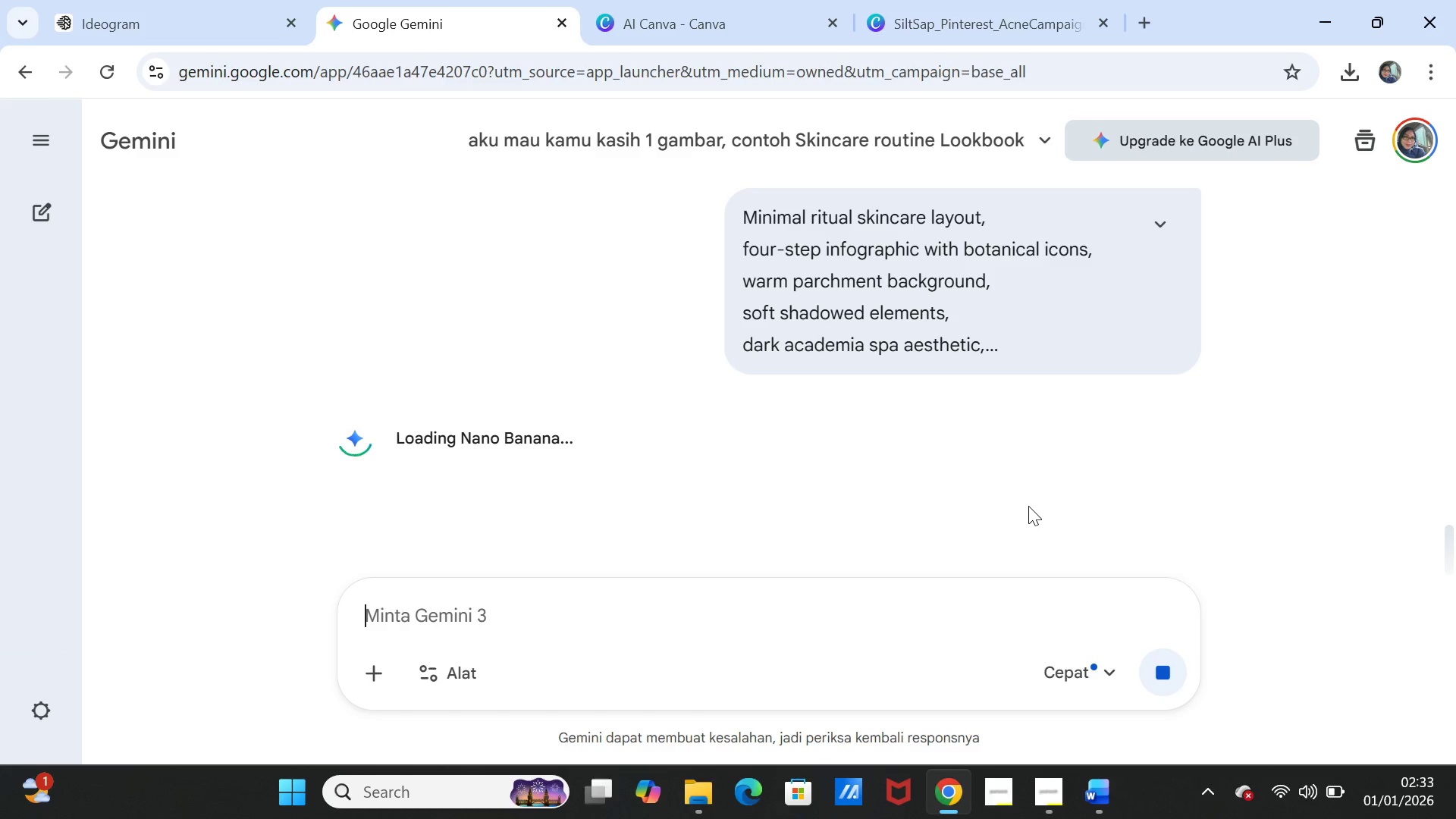 
scroll: coordinate [1004, 501], scroll_direction: down, amount: 5.0
 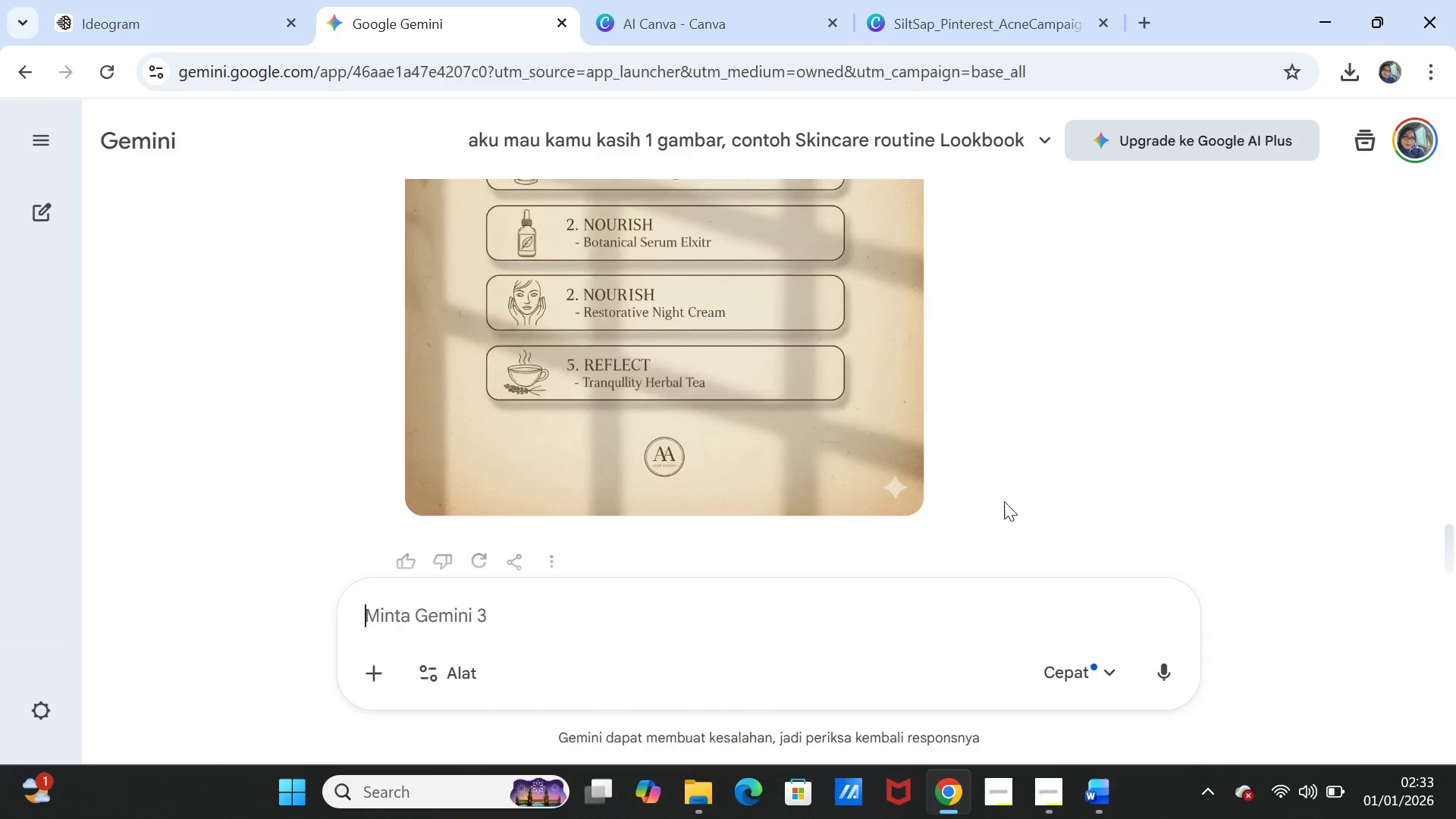 
scroll: coordinate [1004, 501], scroll_direction: up, amount: 2.0
 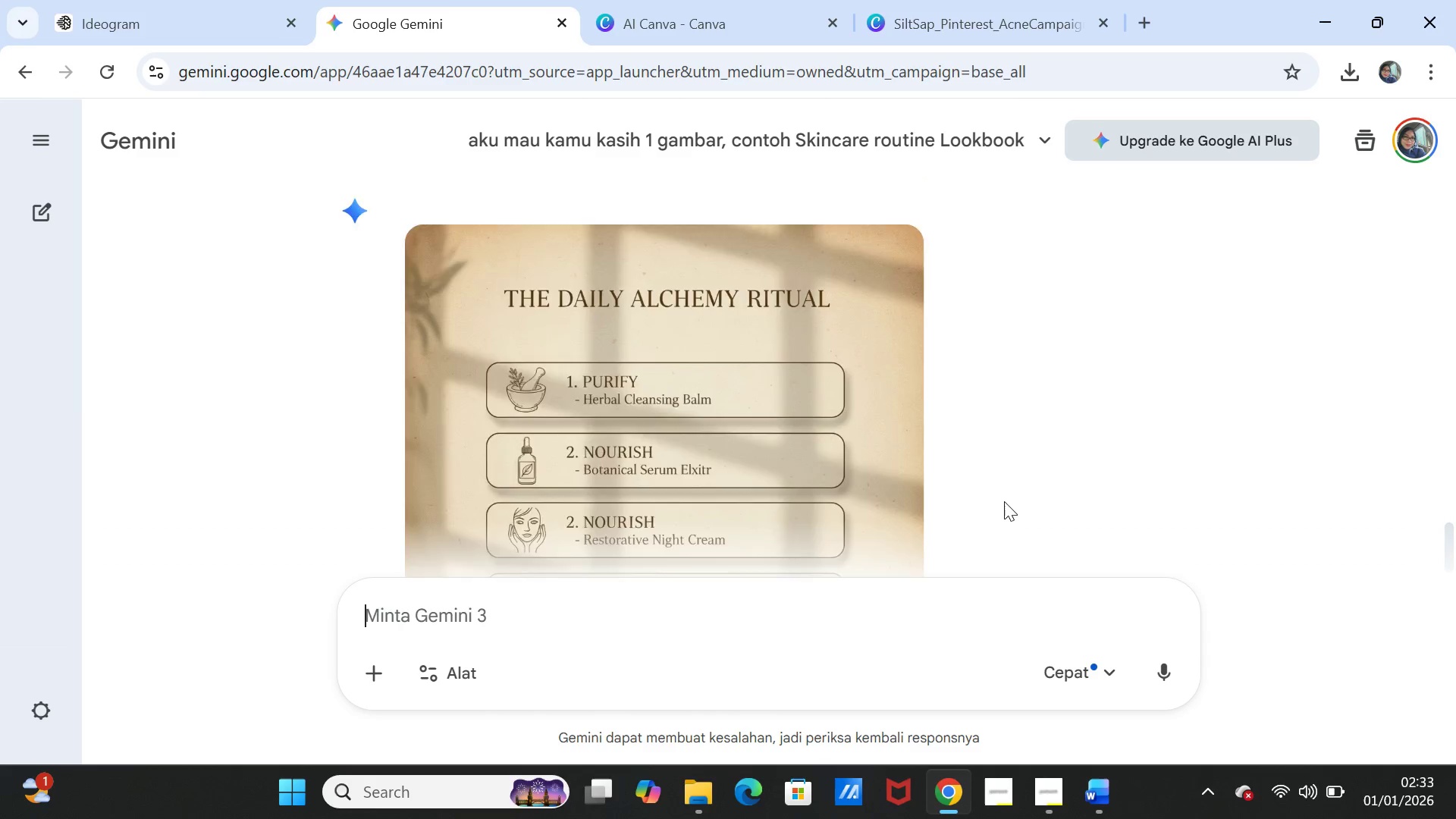 
scroll: coordinate [1004, 501], scroll_direction: down, amount: 1.0
 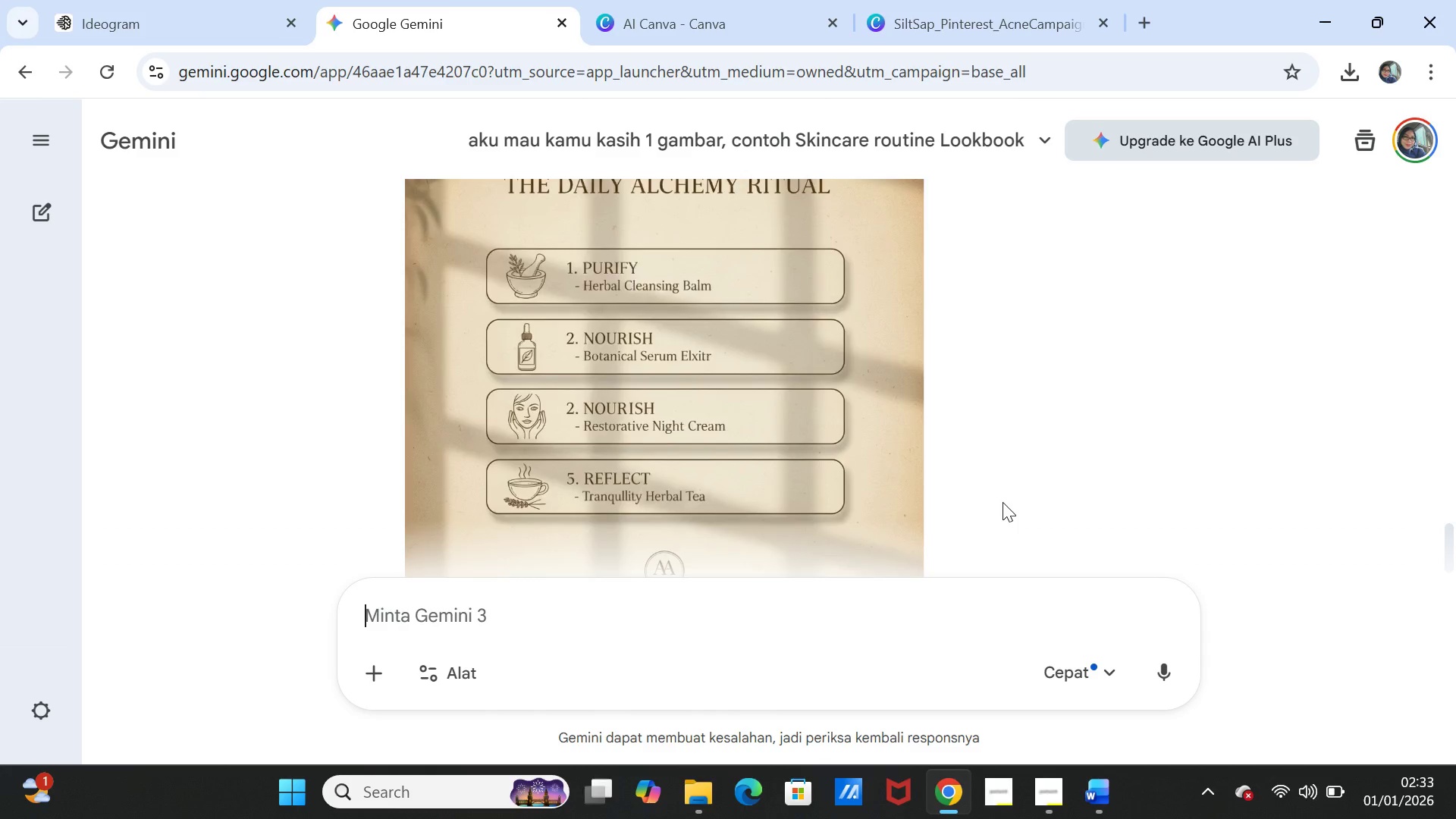 
scroll: coordinate [1003, 502], scroll_direction: up, amount: 1.0
 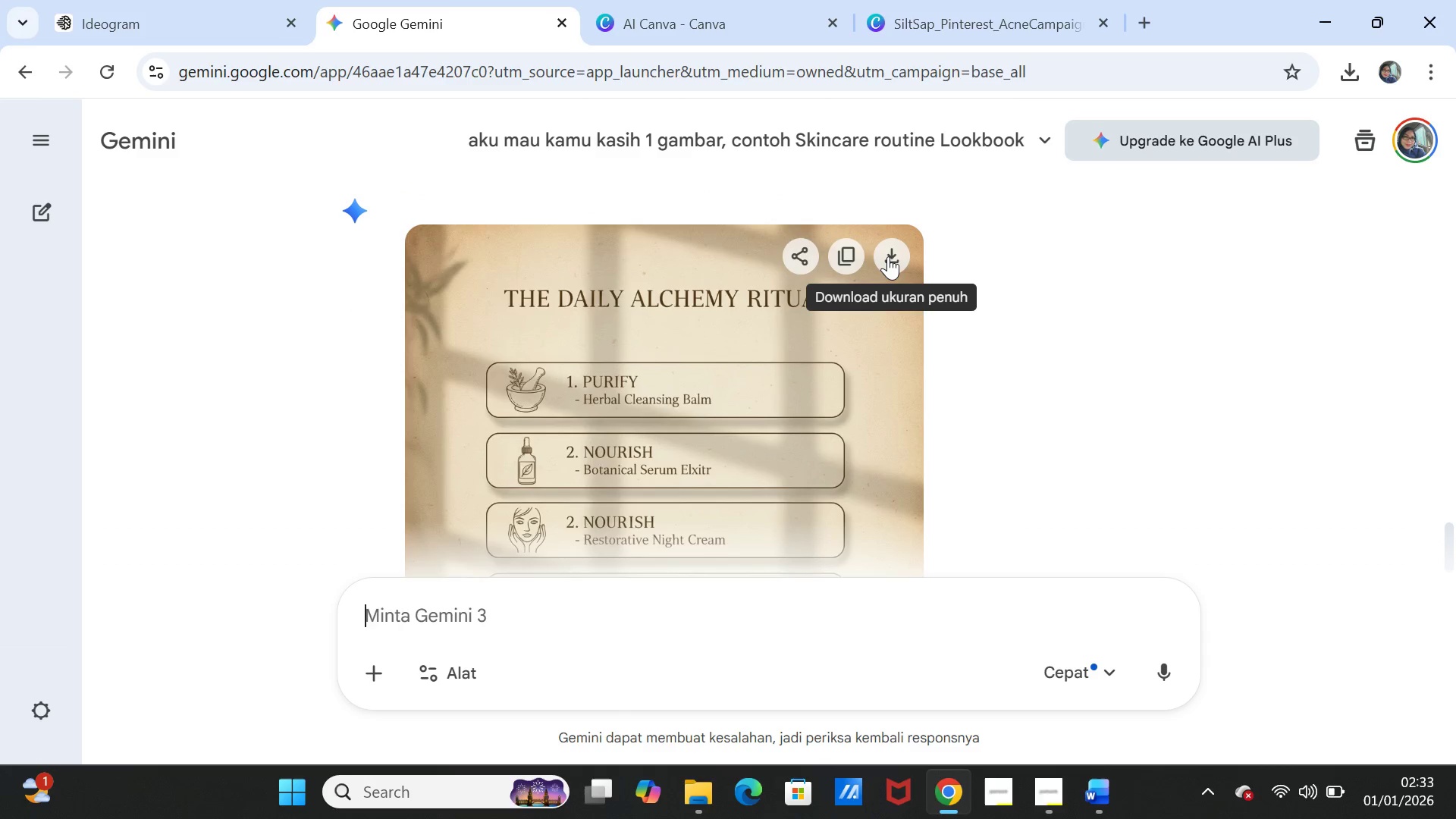 
left_click([888, 256])
 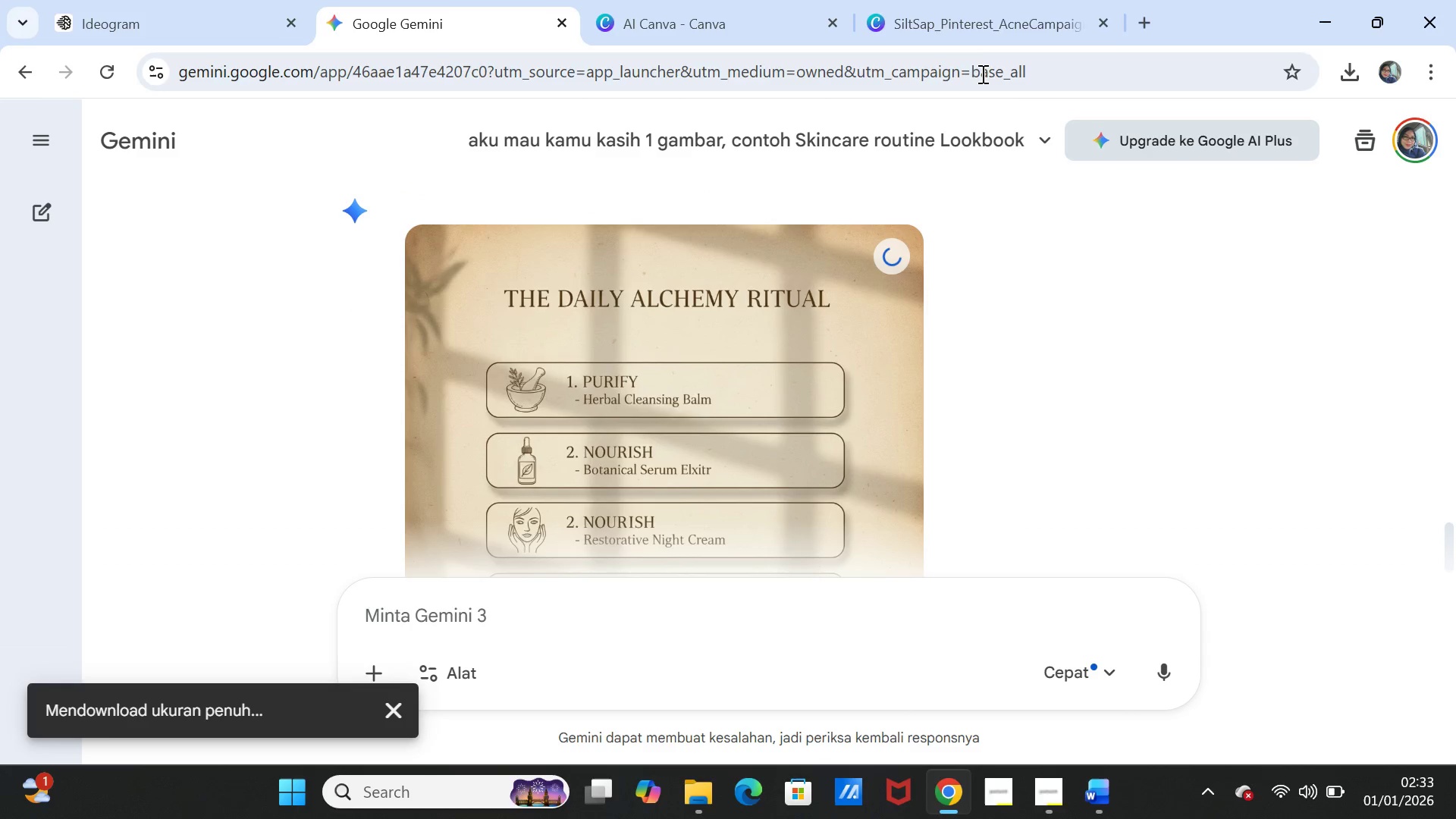 
left_click([974, 20])
 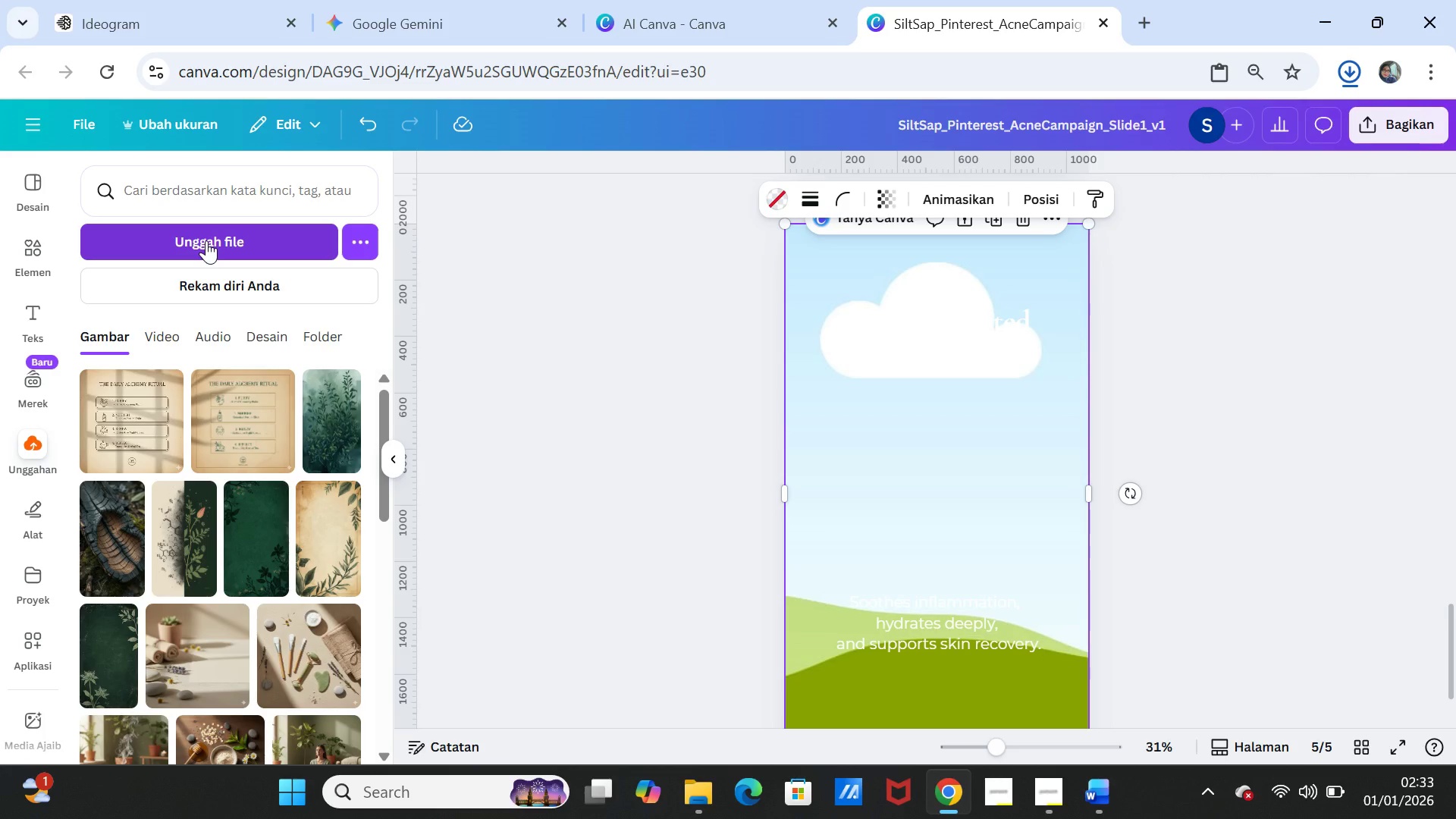 
left_click([206, 240])
 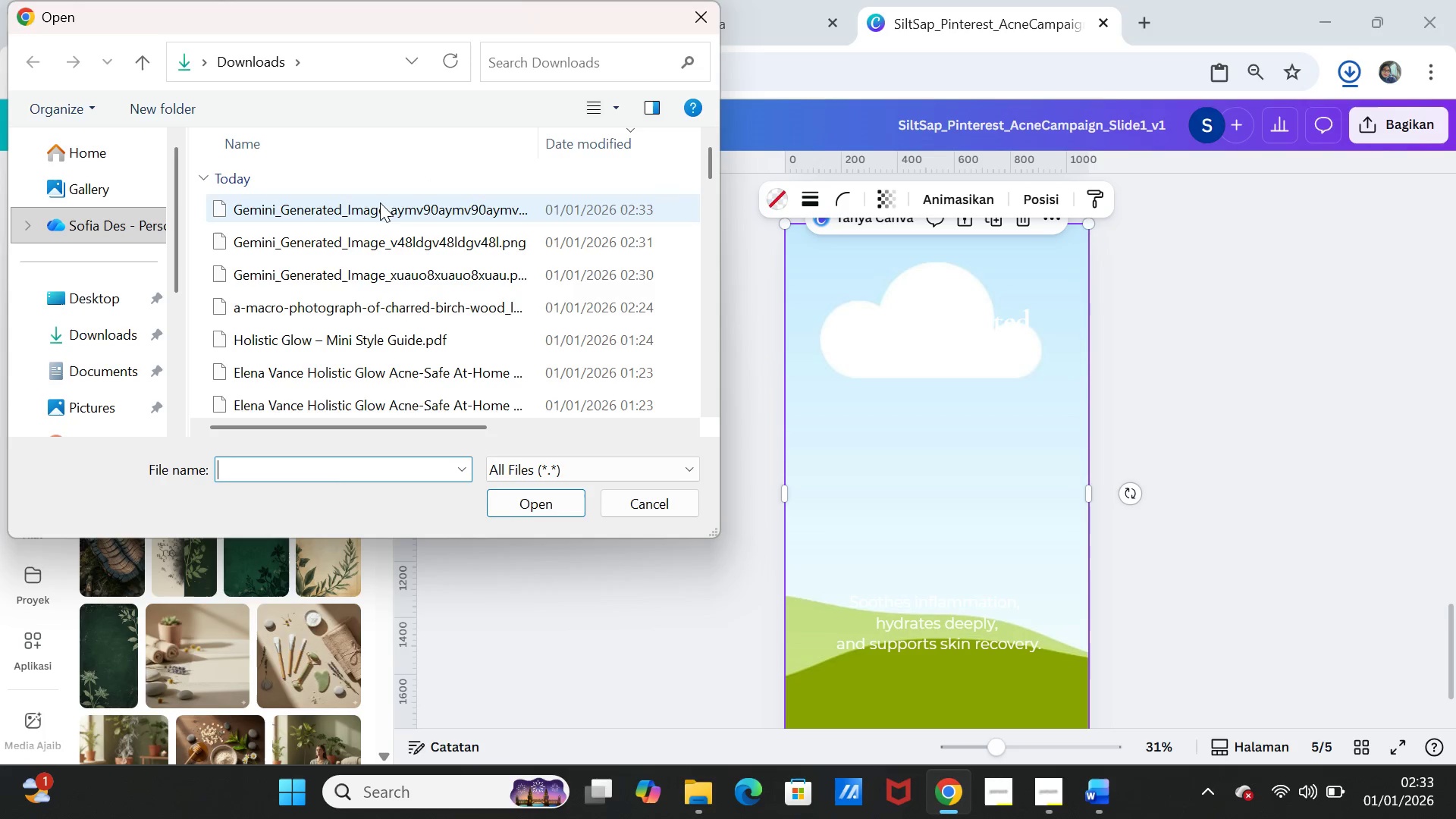 
left_click([355, 205])
 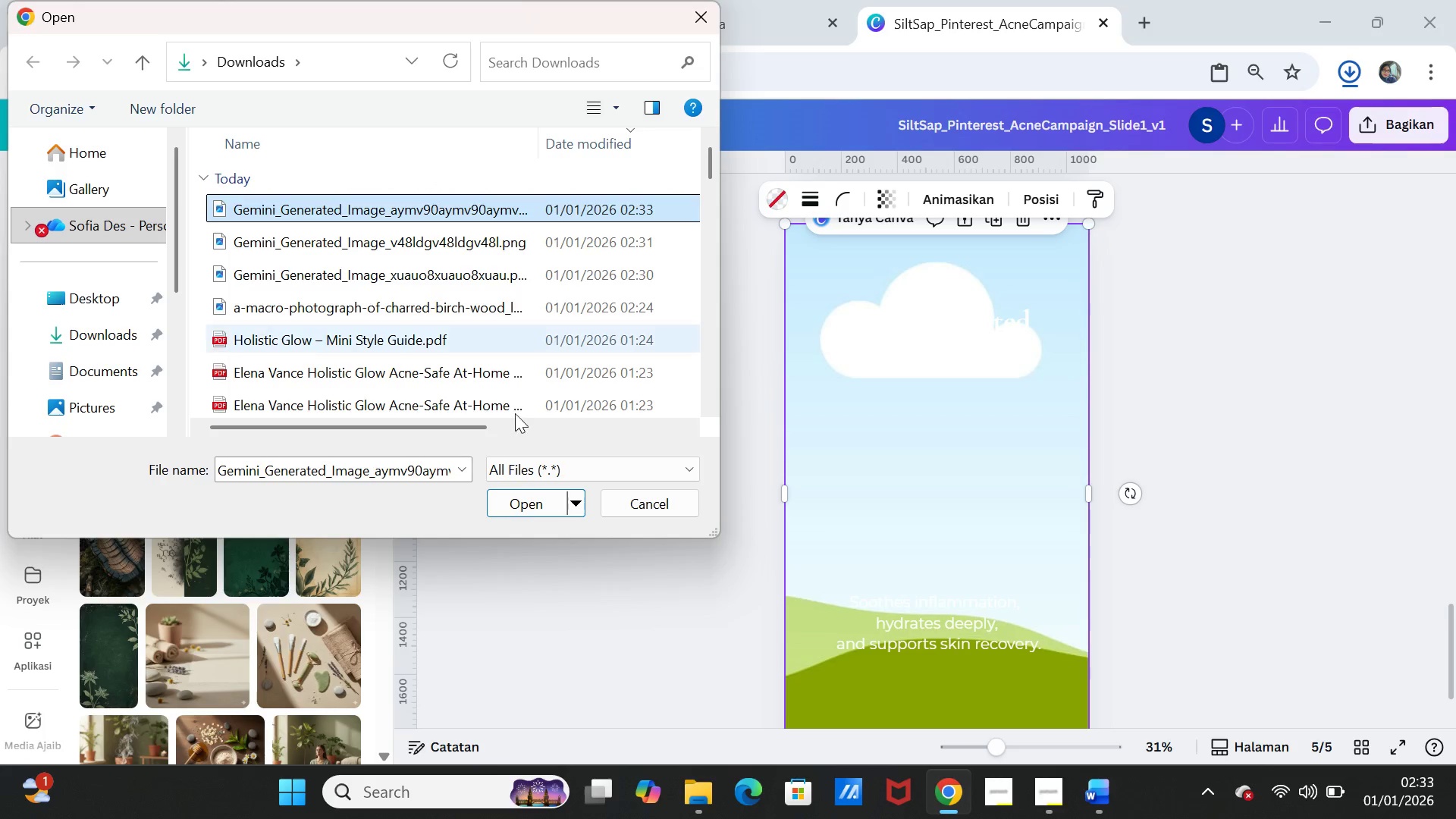 
mouse_move([519, 479])
 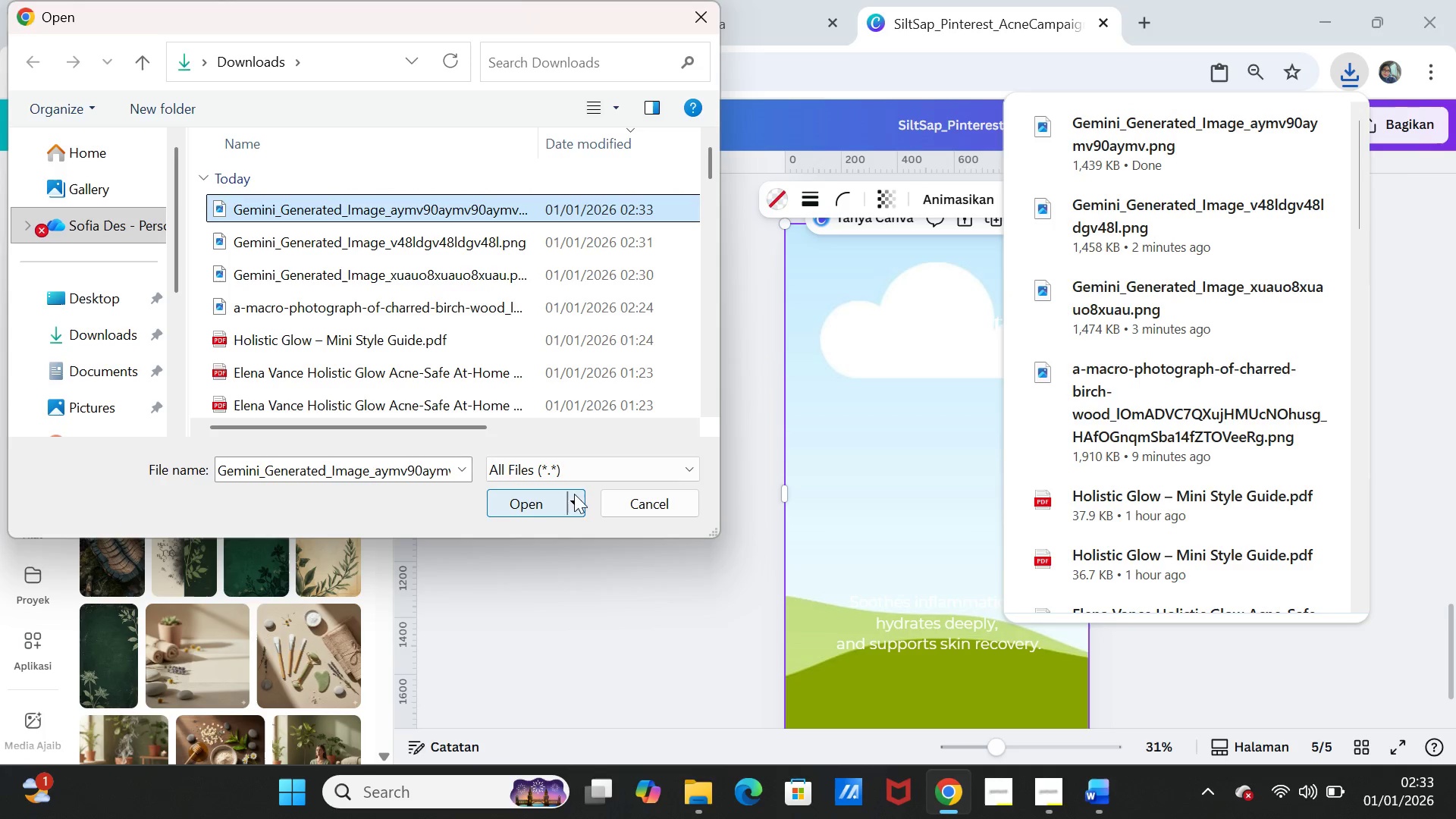 
left_click([548, 497])
 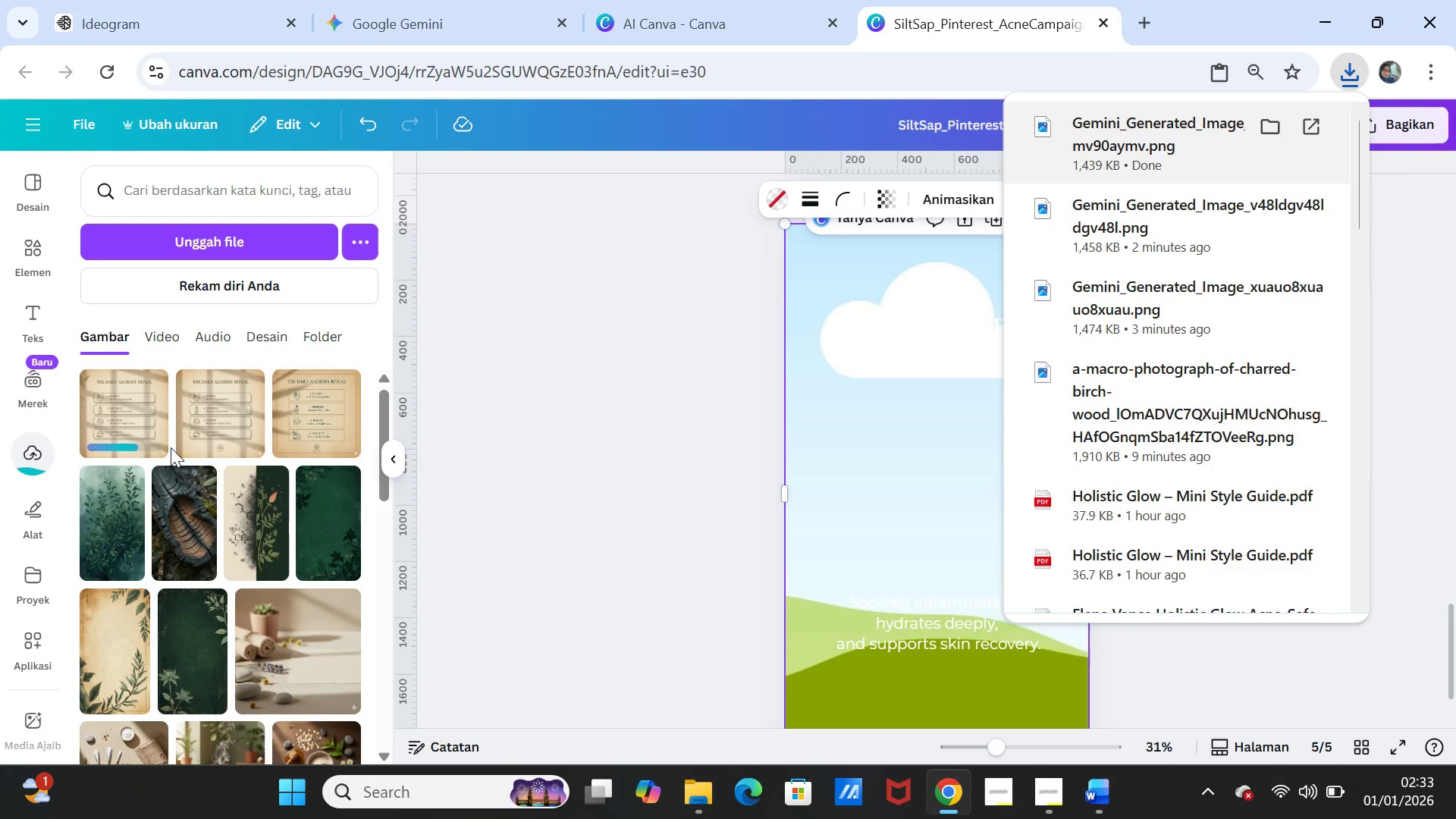 
left_click([133, 418])
 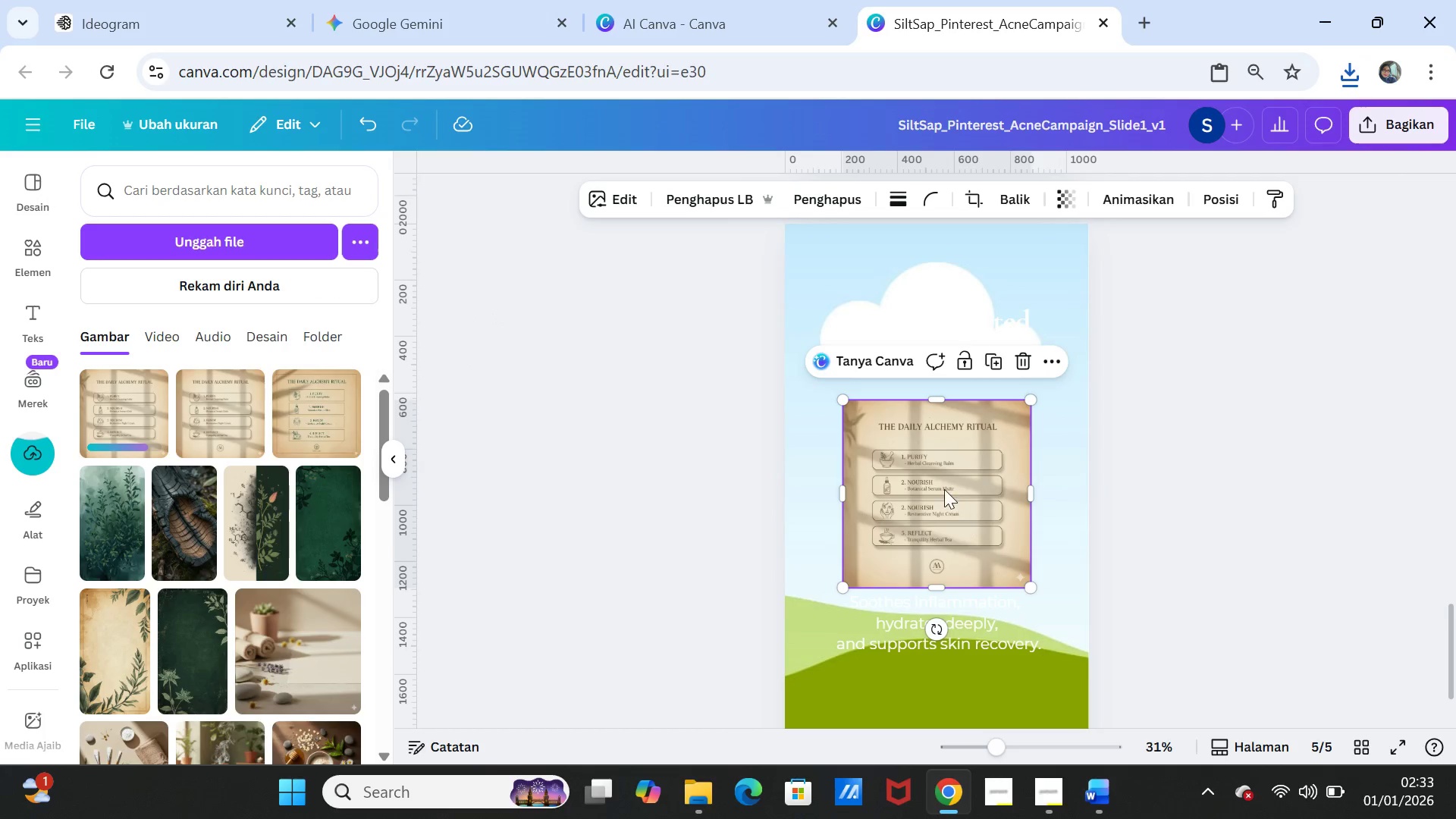 
left_click_drag(start_coordinate=[944, 489], to_coordinate=[943, 477])
 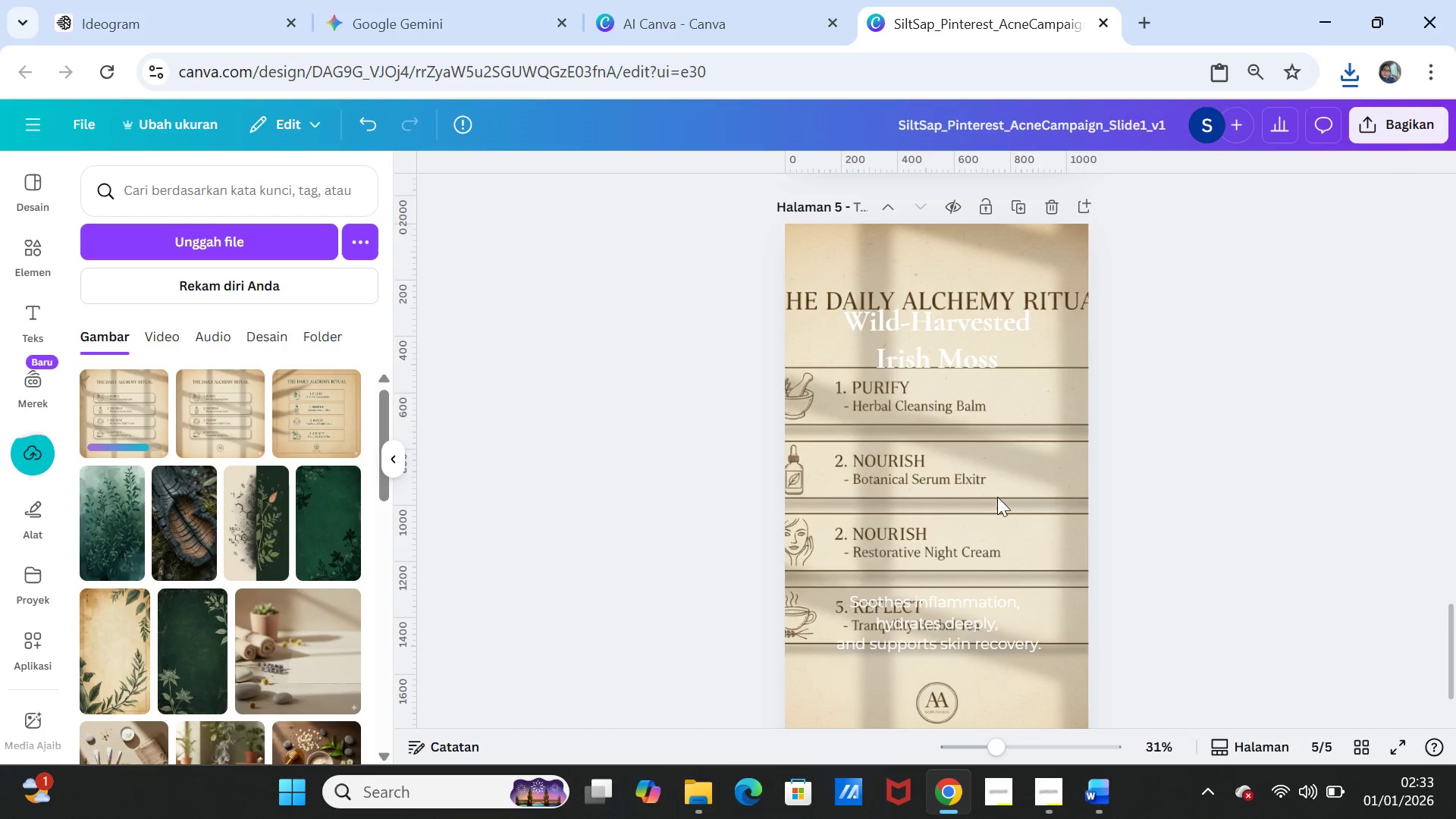 
left_click([996, 497])
 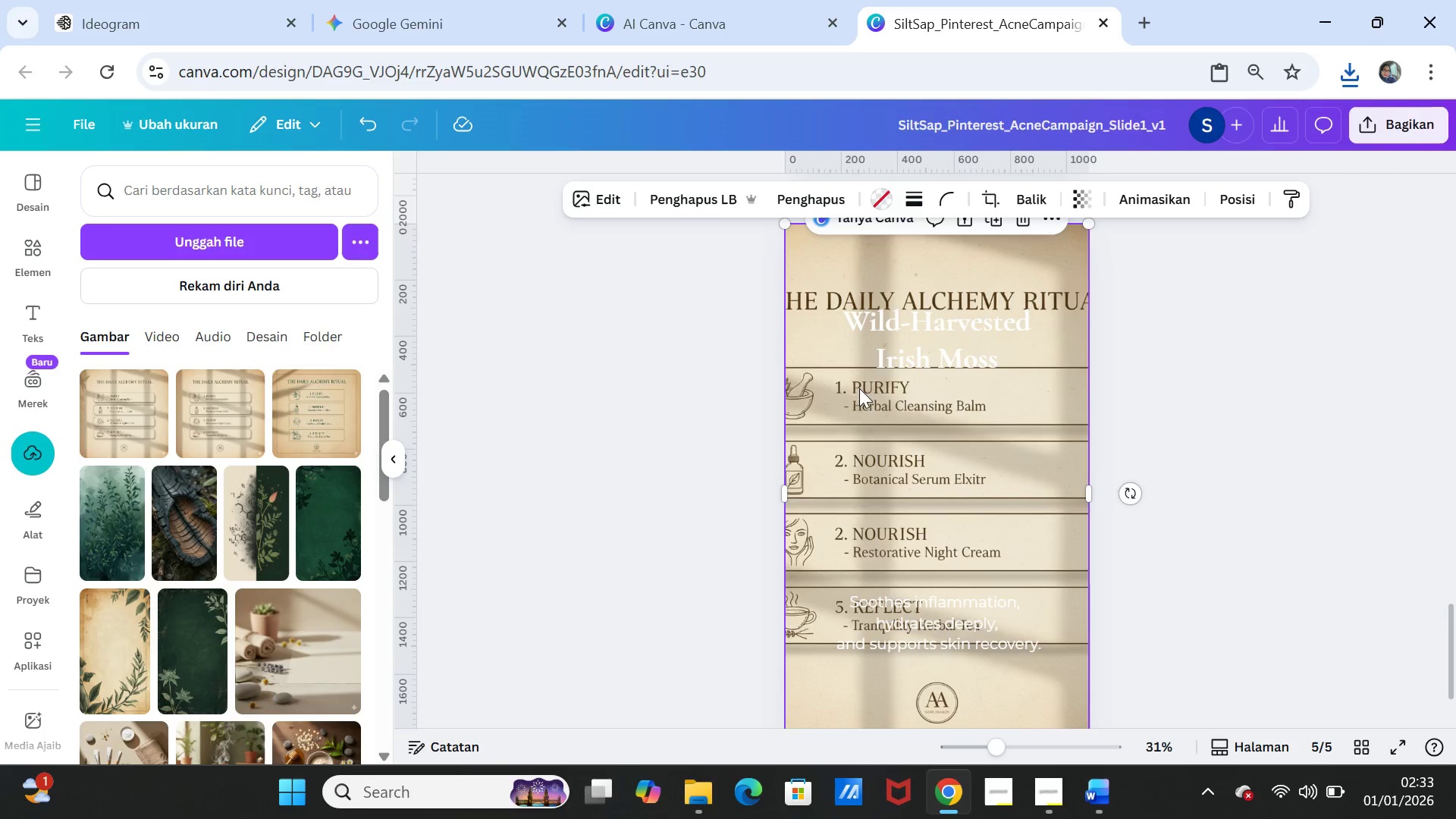 
double_click([886, 419])
 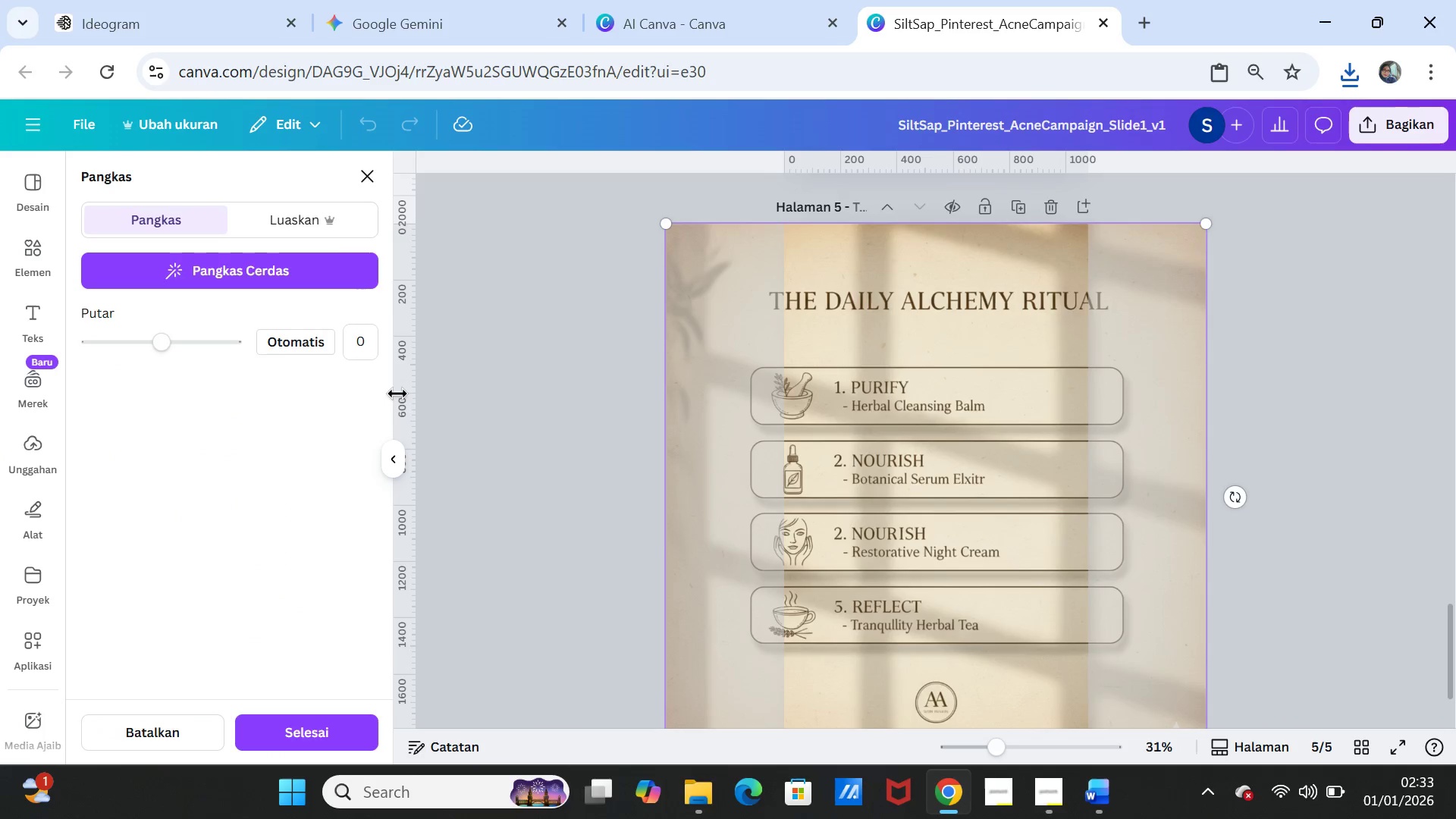 
left_click([163, 228])
 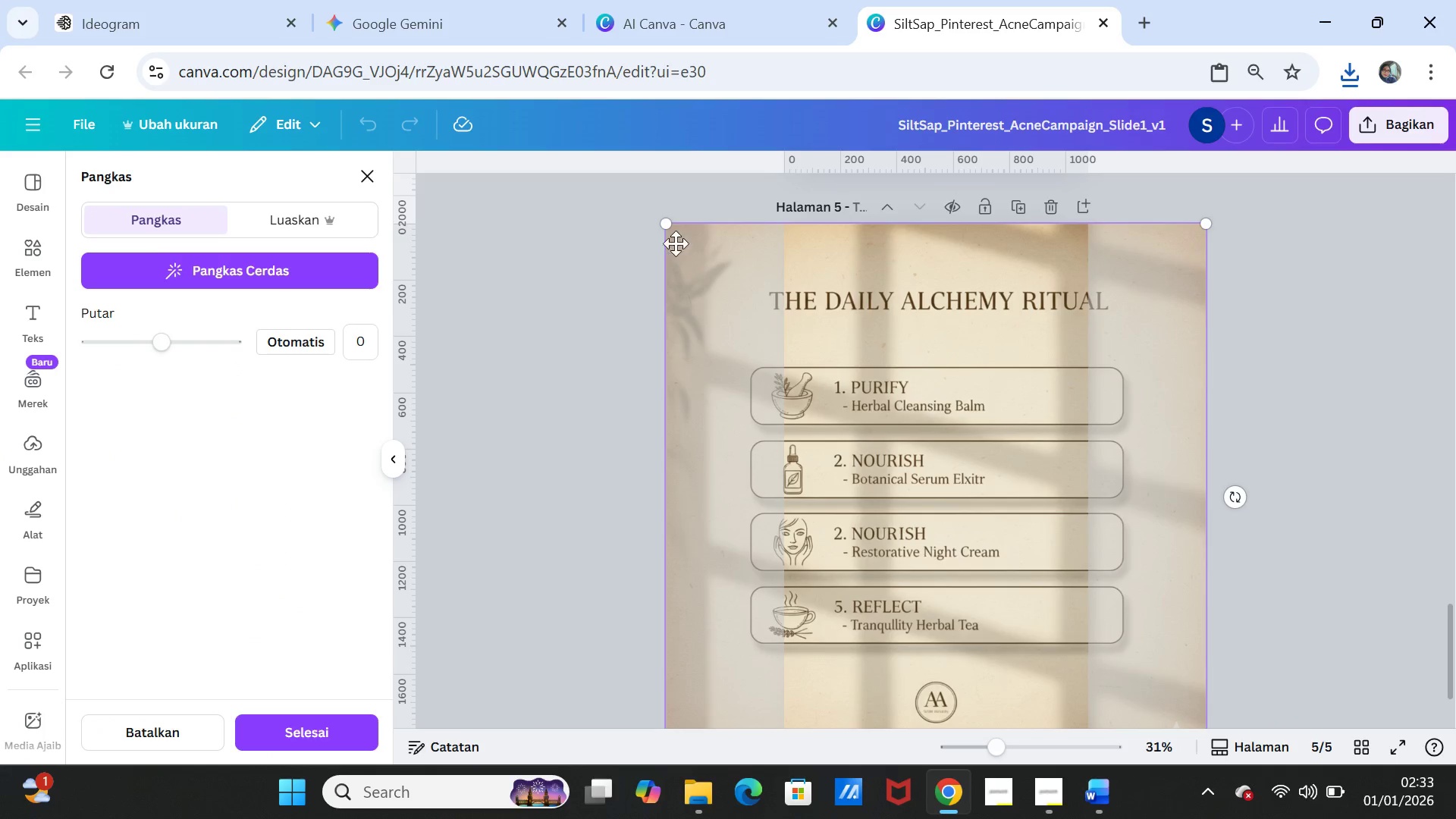 
left_click_drag(start_coordinate=[669, 231], to_coordinate=[733, 256])
 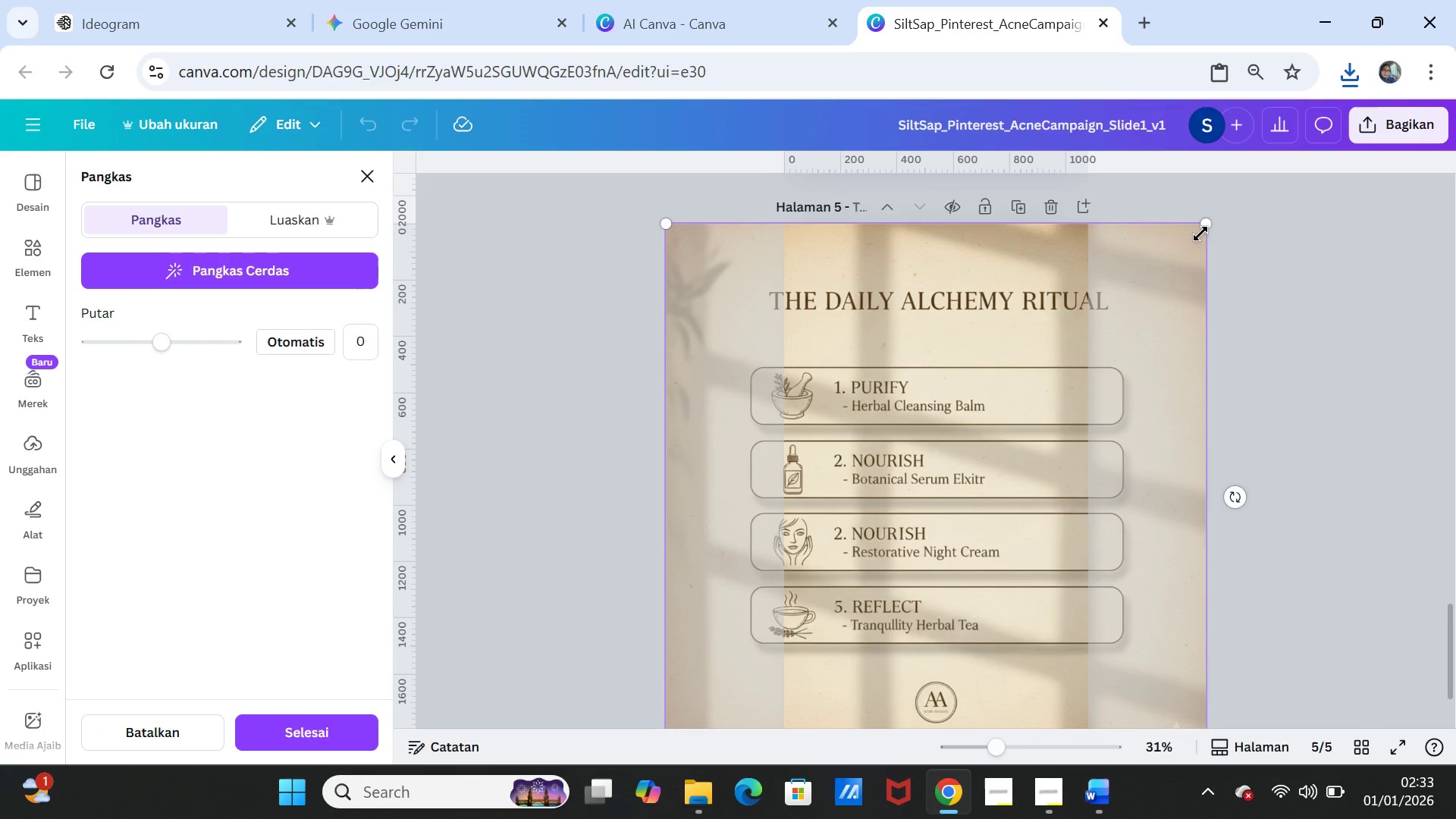 
left_click_drag(start_coordinate=[1200, 227], to_coordinate=[1173, 259])
 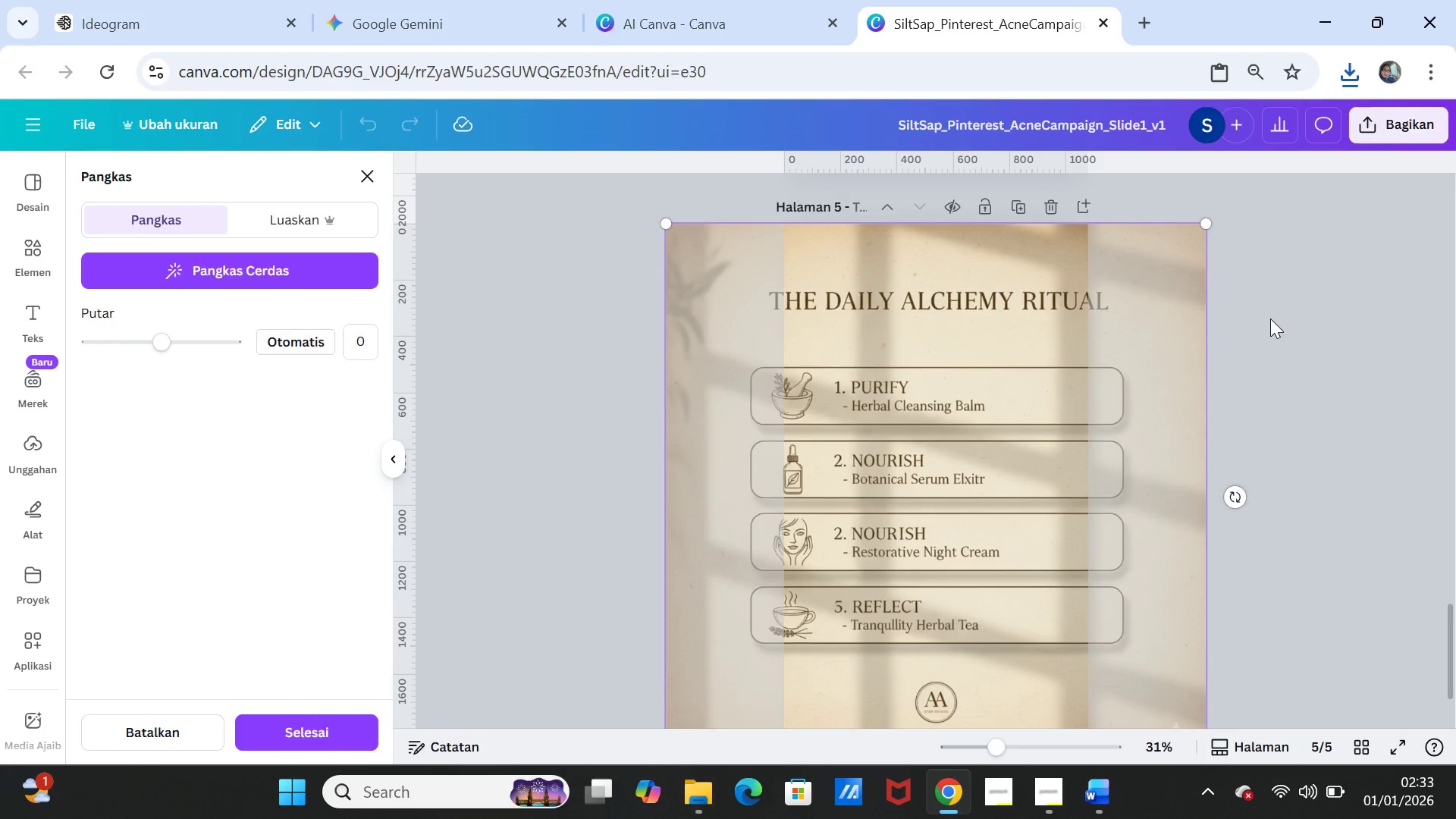 
left_click([1270, 318])
 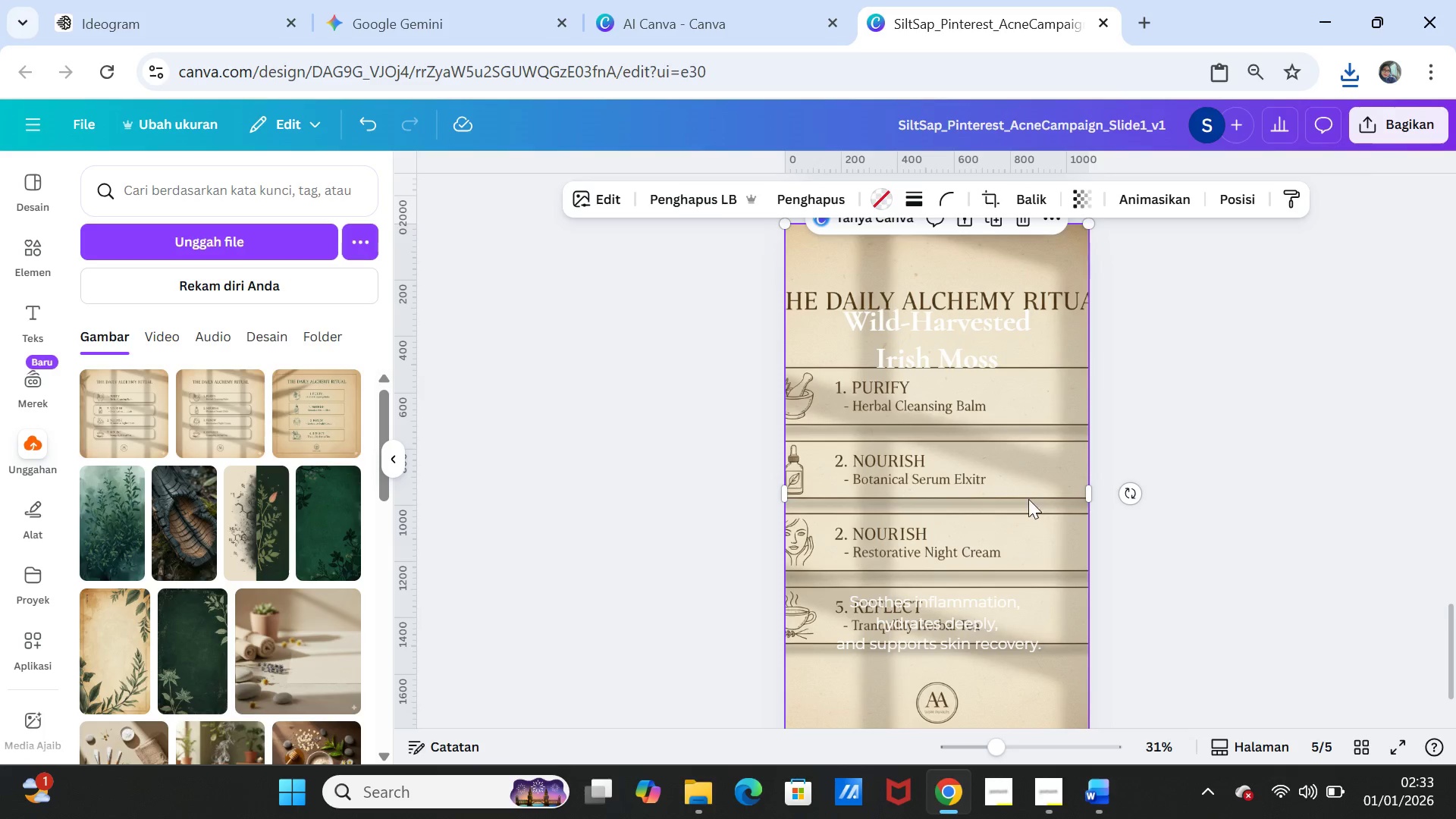 
left_click([999, 476])
 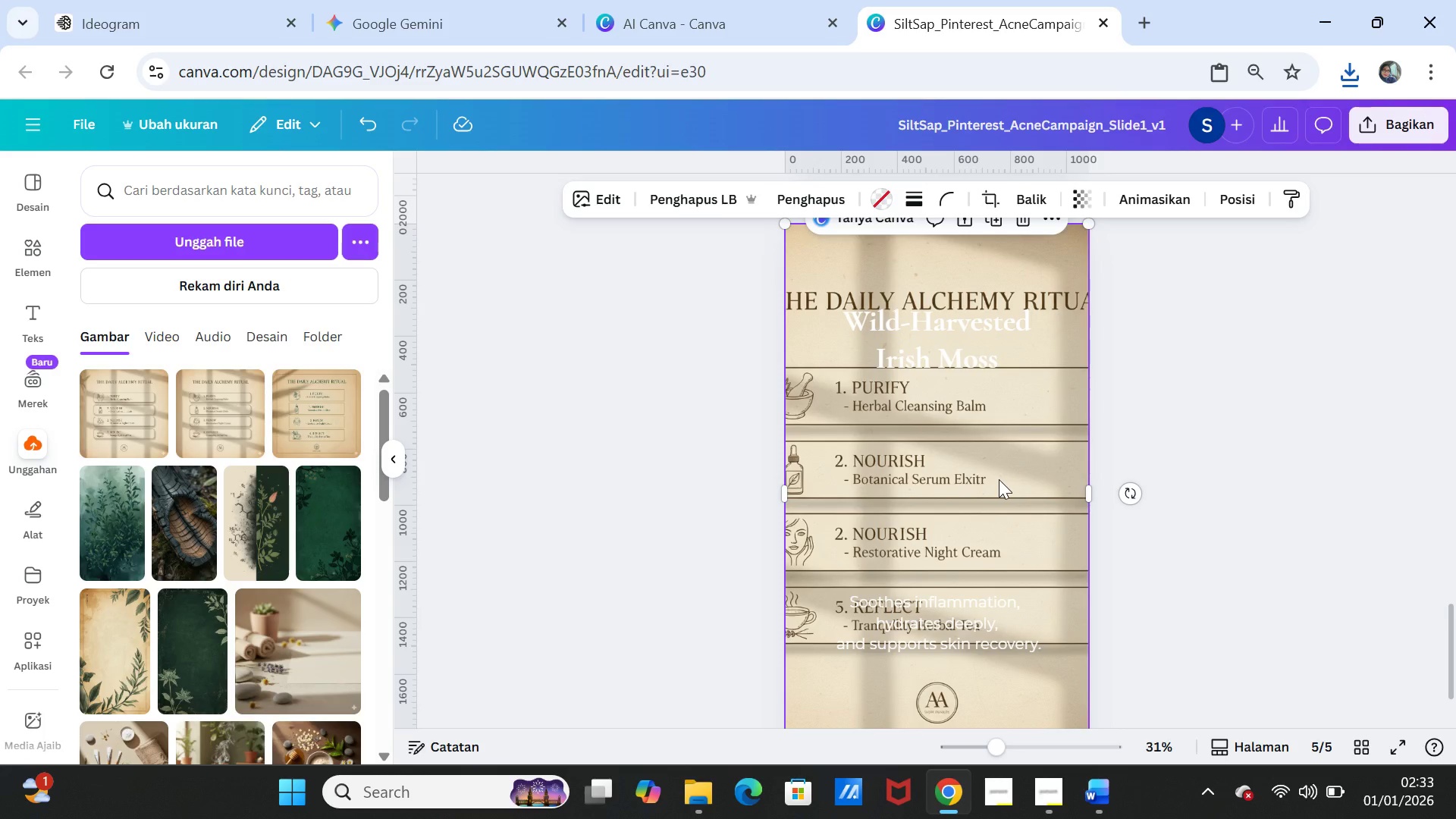 
key(Delete)
 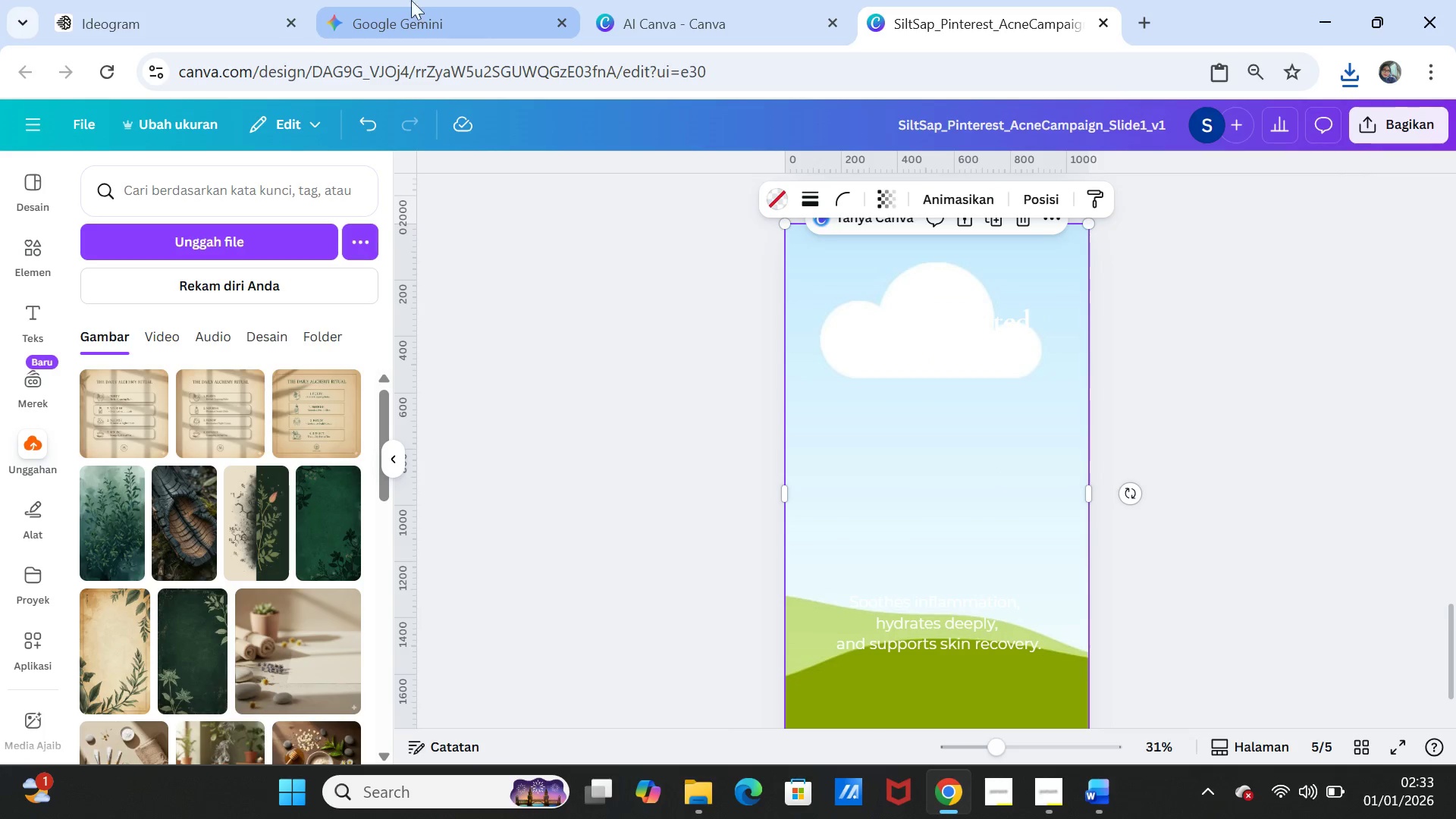 
left_click([243, 17])
 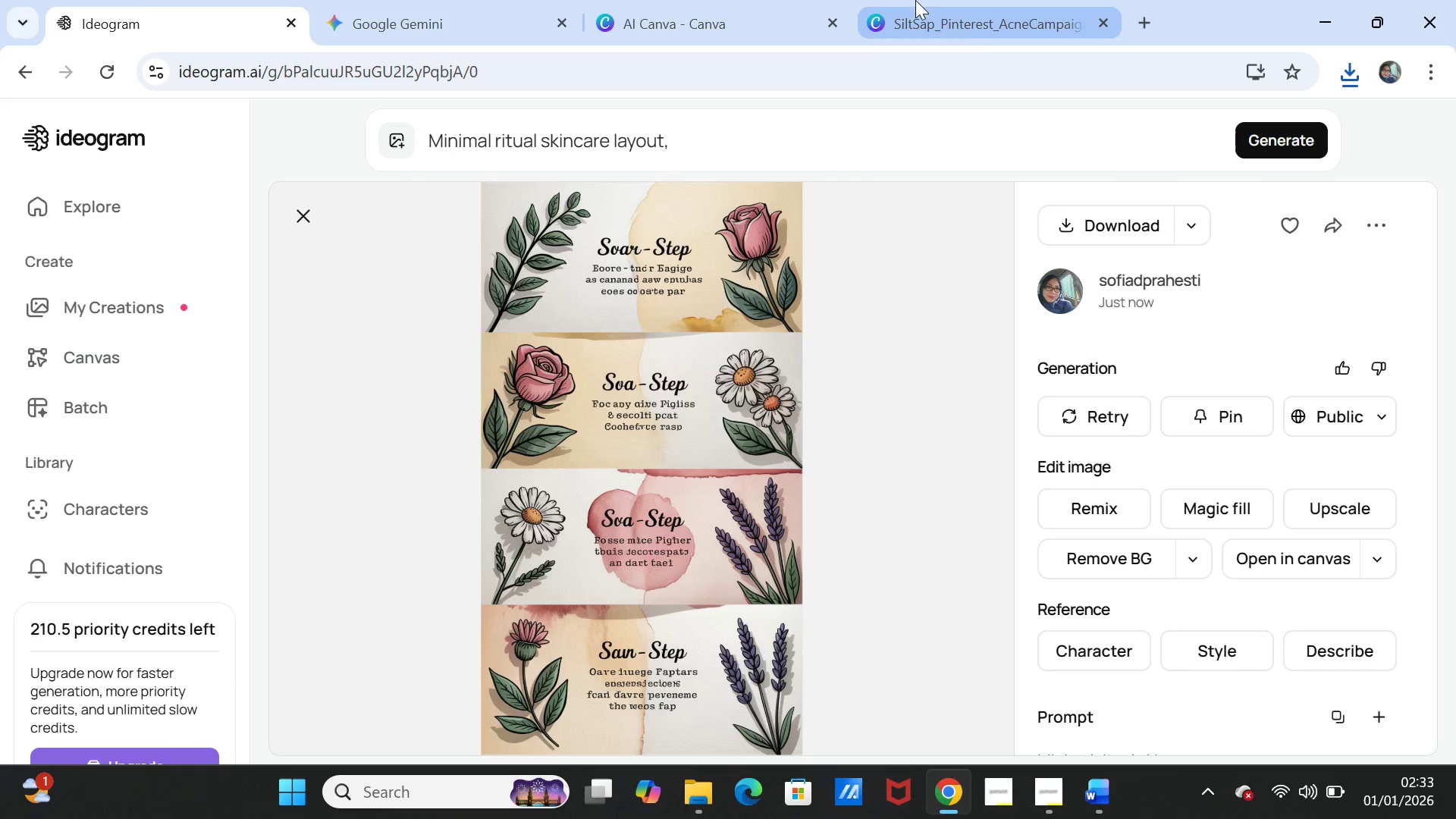 
scroll: coordinate [801, 297], scroll_direction: up, amount: 5.0
 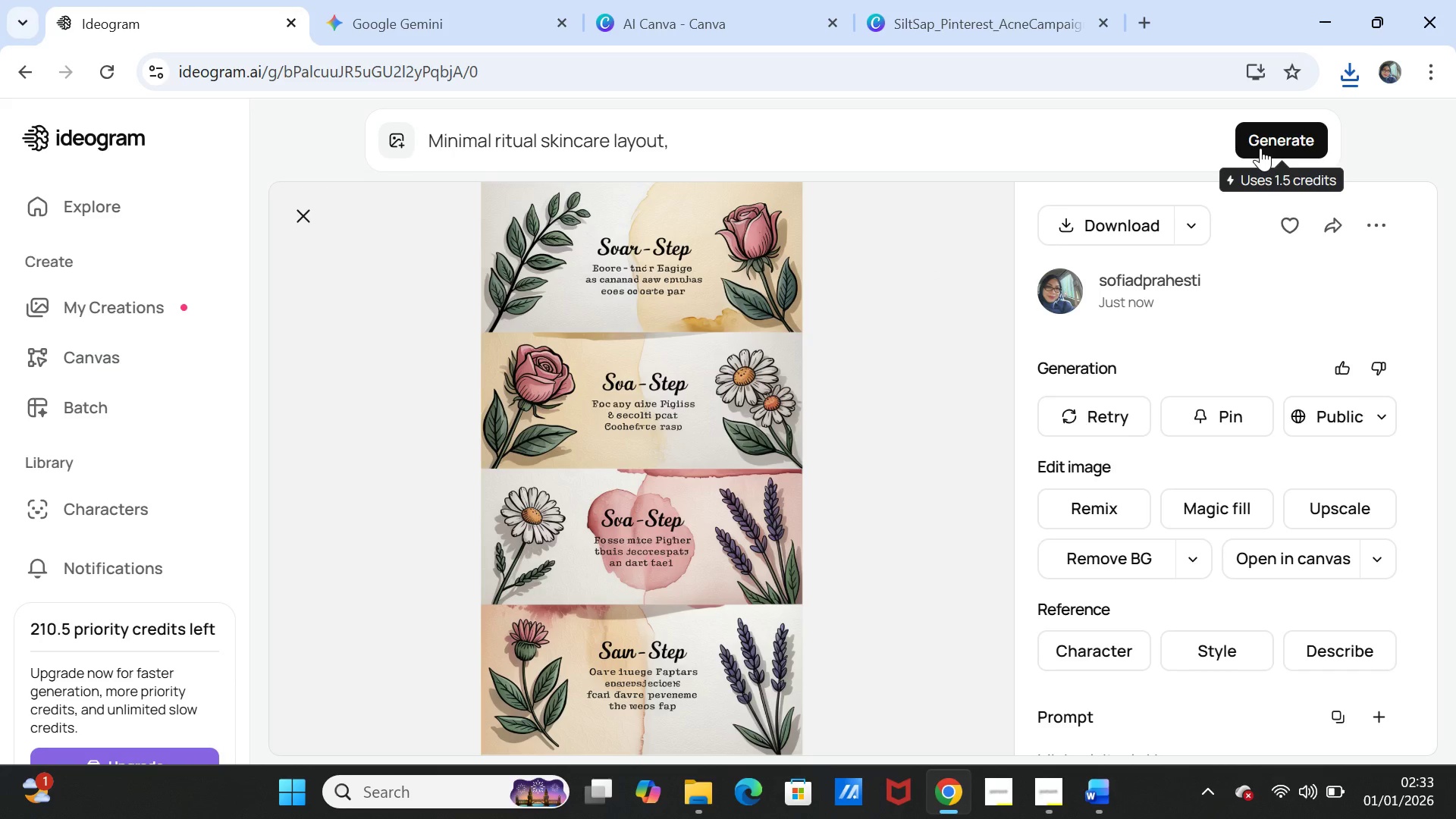 
left_click([1260, 148])
 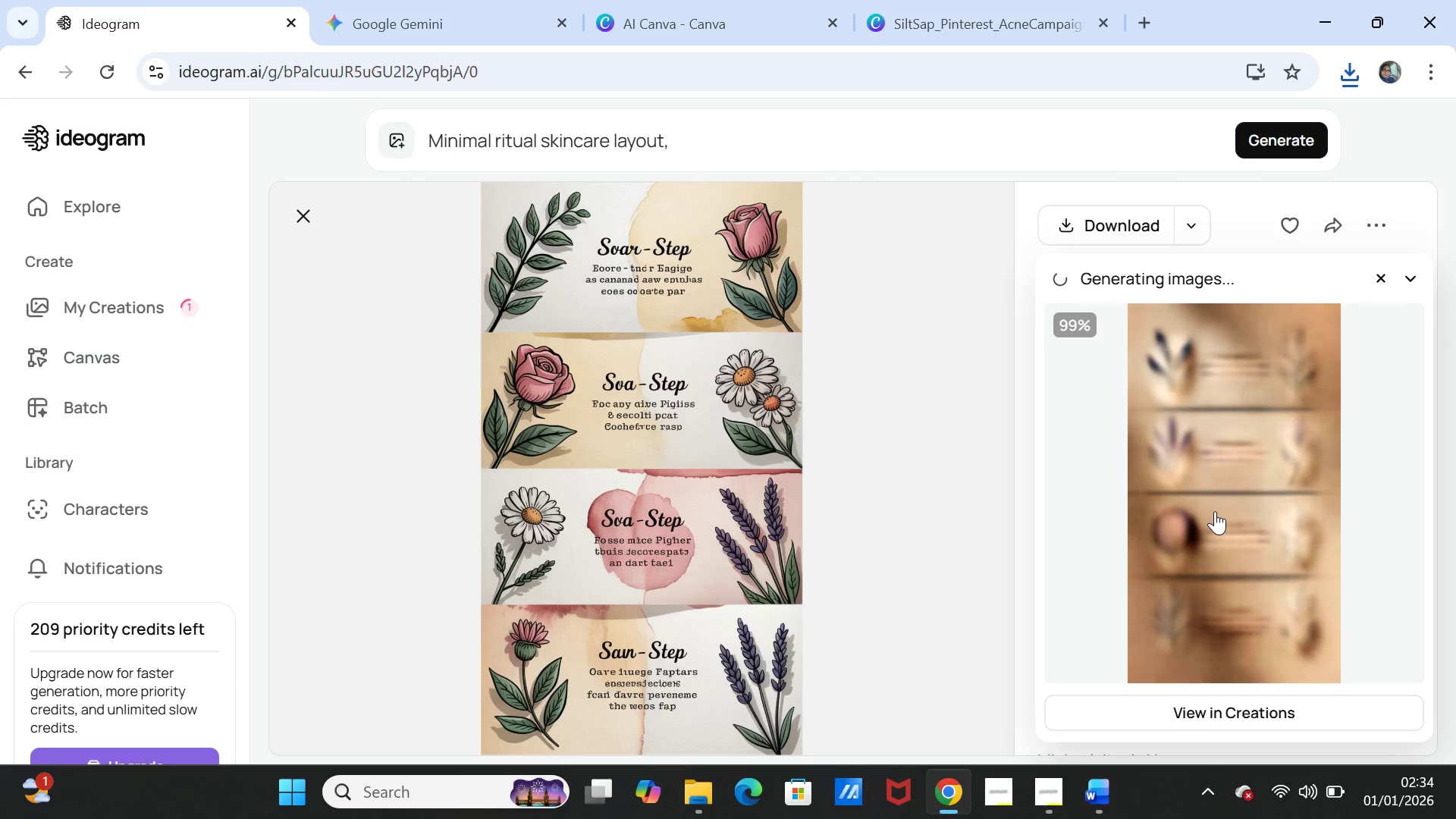 
wait(23.03)
 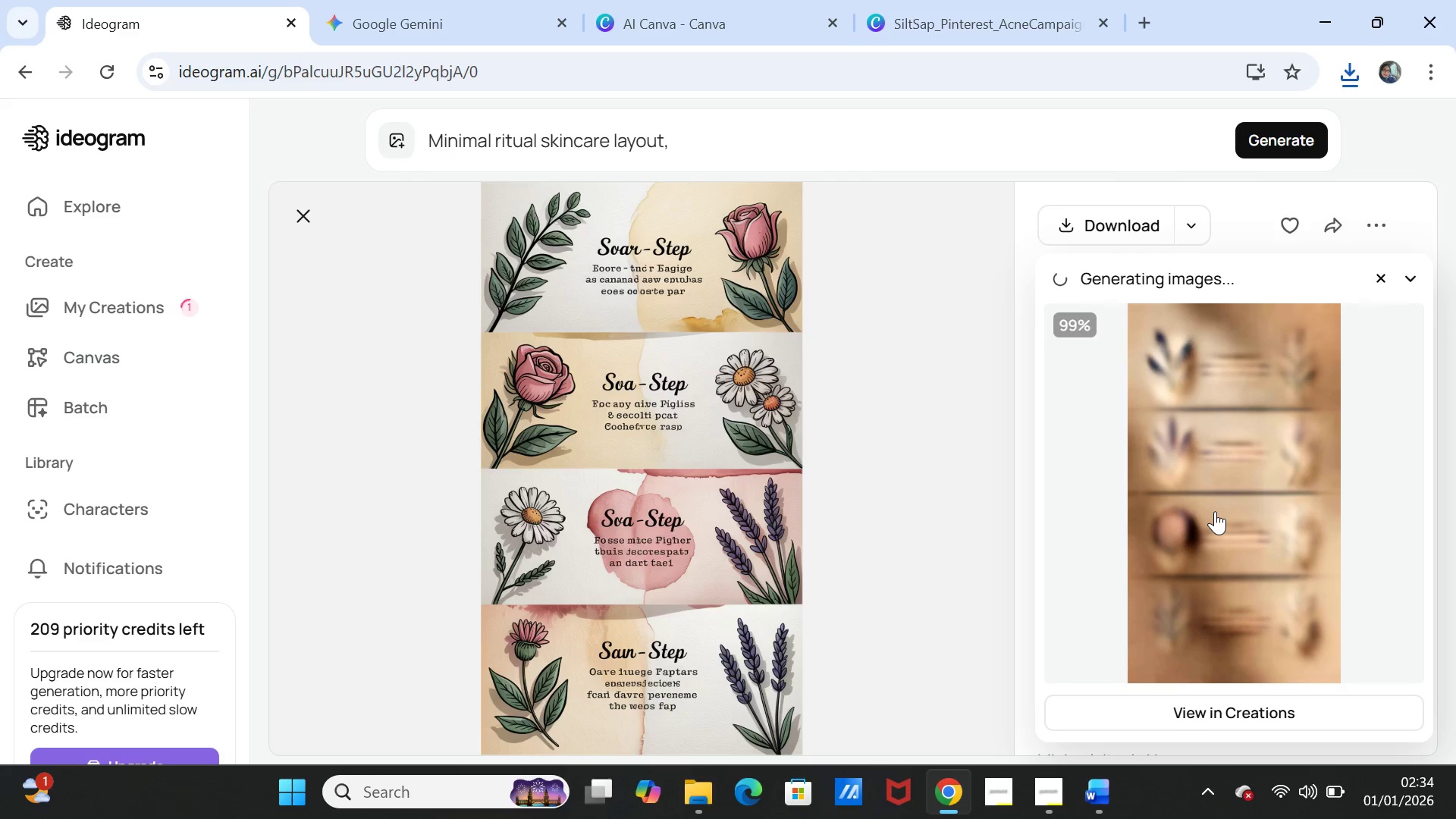 
left_click([1188, 504])
 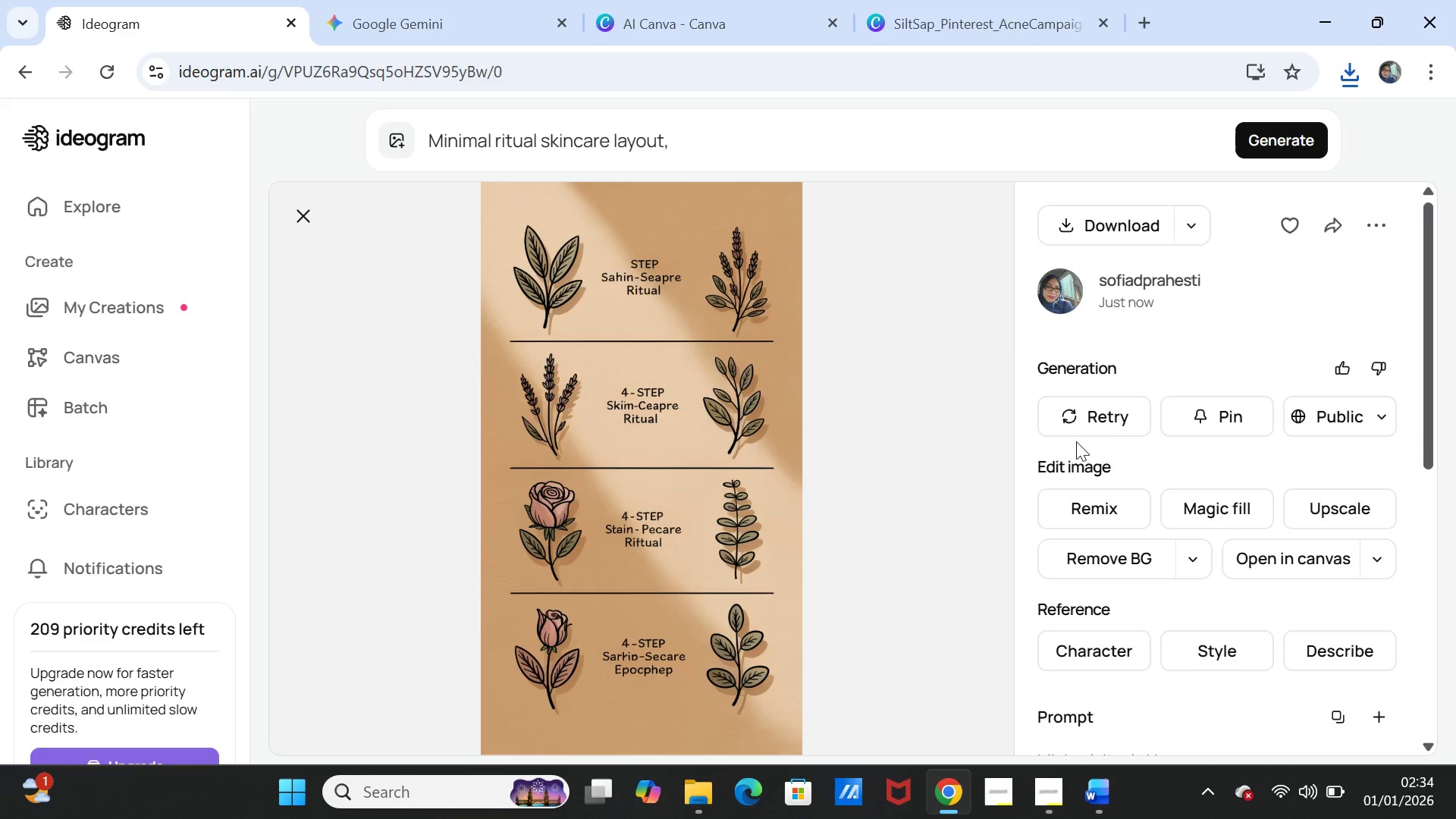 
wait(5.81)
 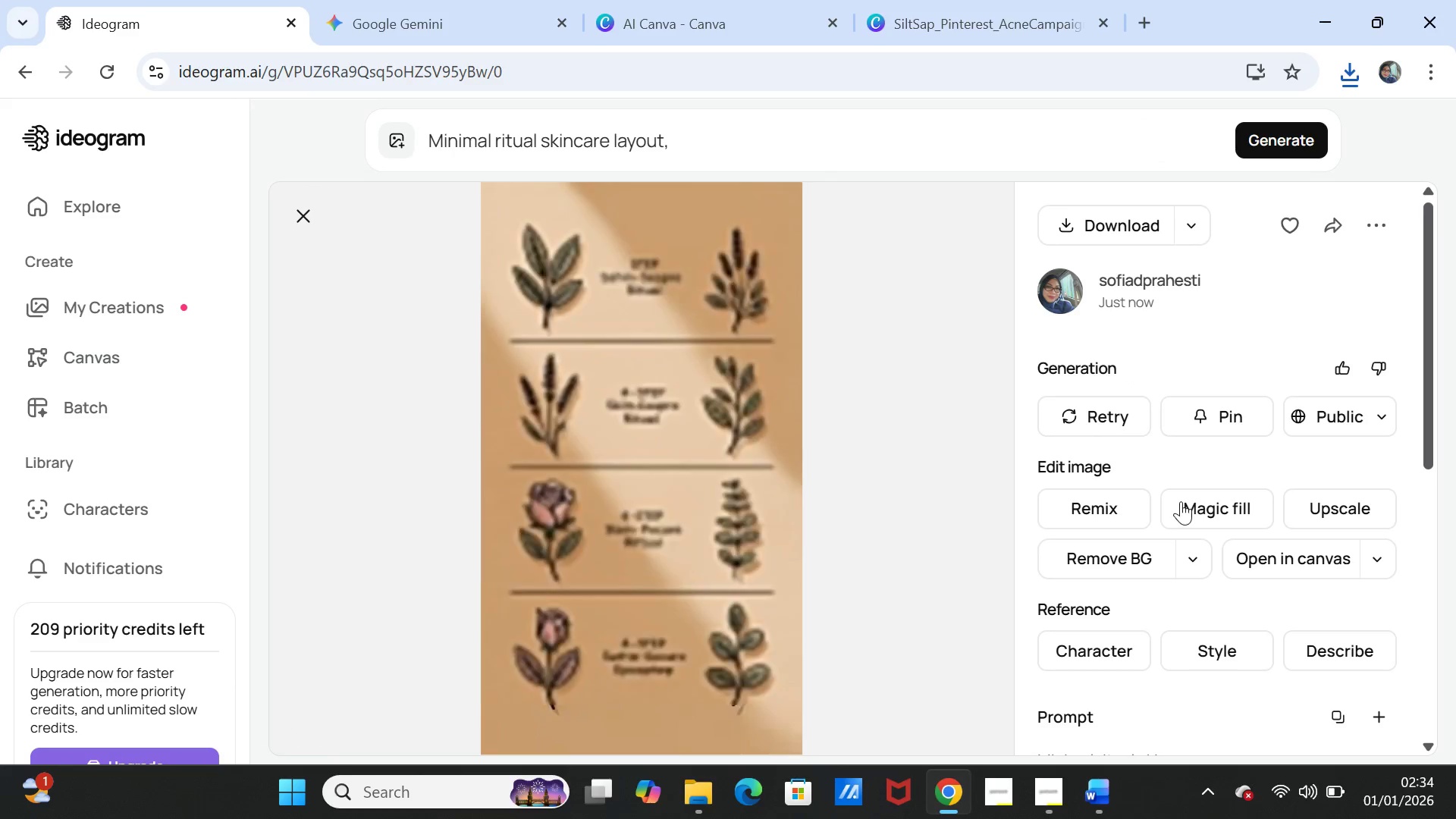 
left_click([104, 316])
 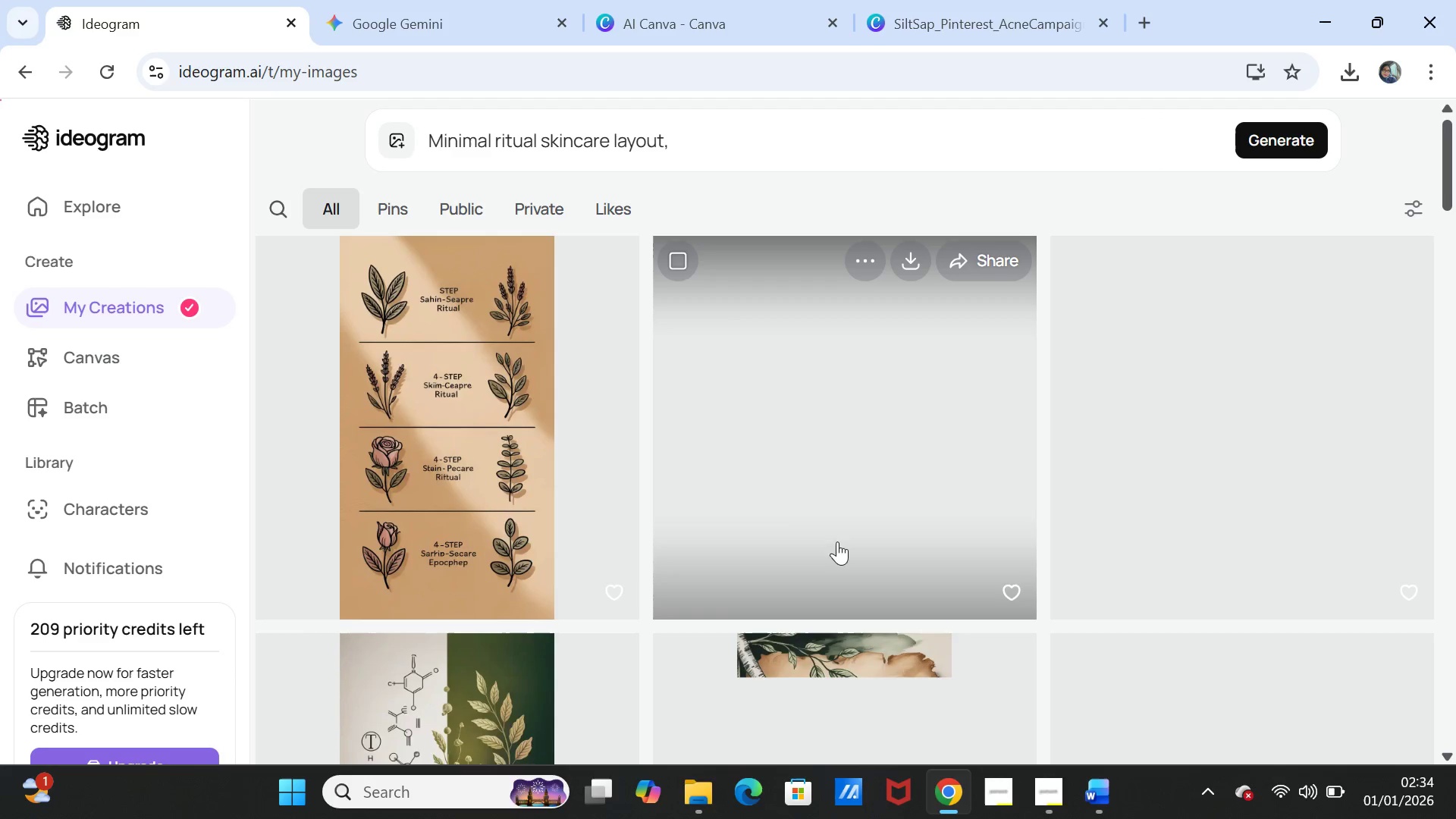 
left_click([821, 491])
 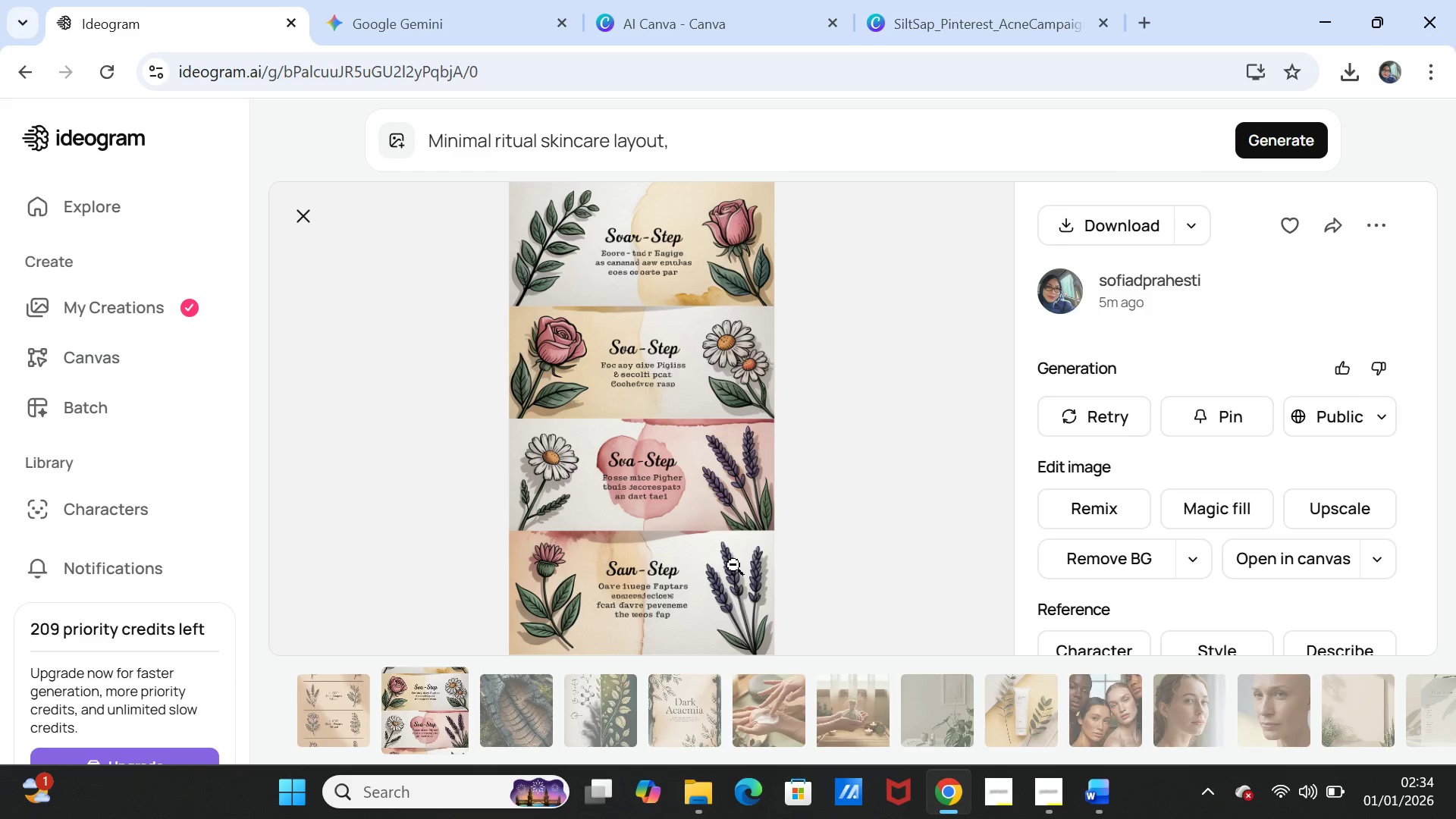 
left_click([337, 707])
 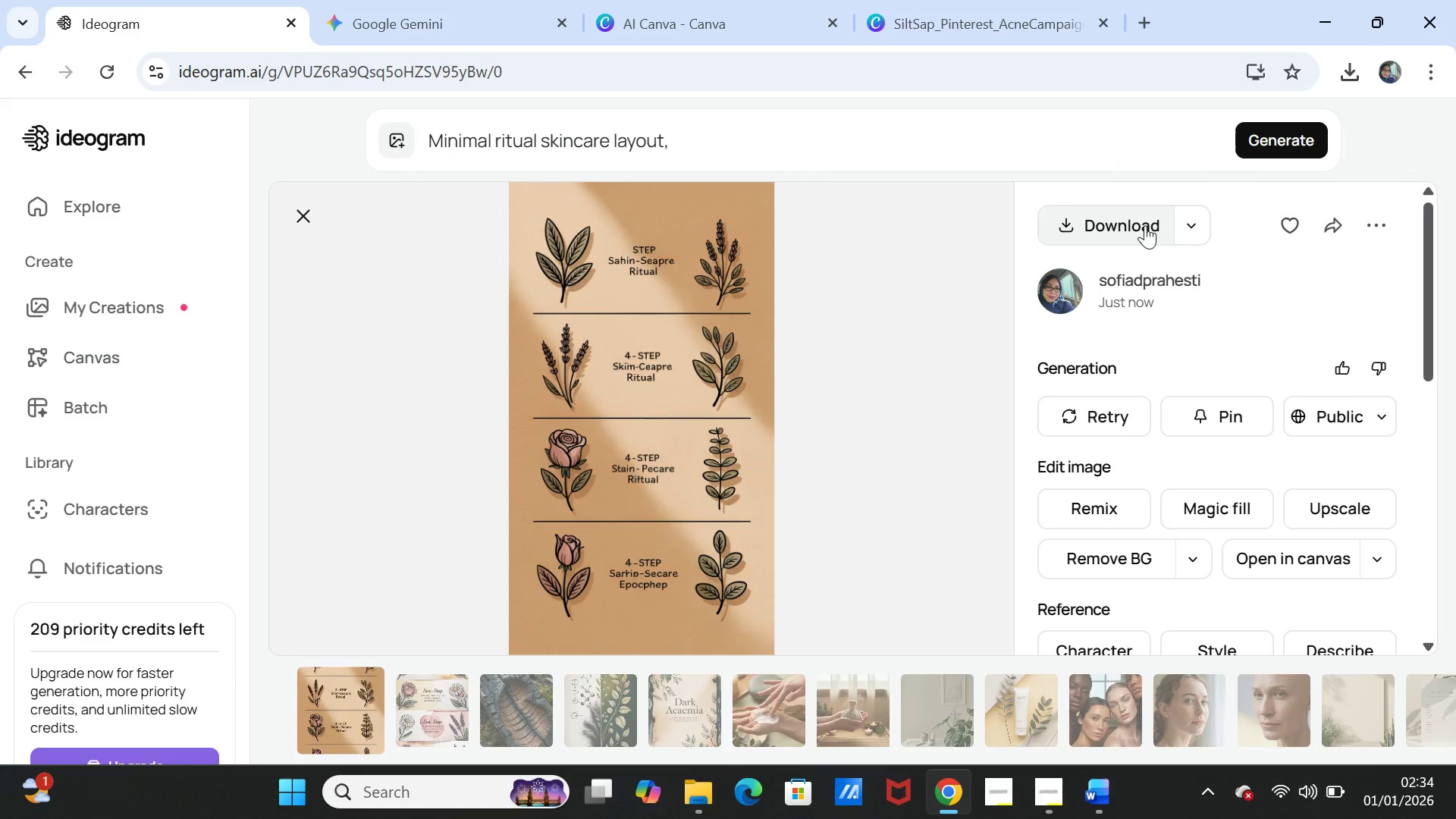 
left_click([457, 697])
 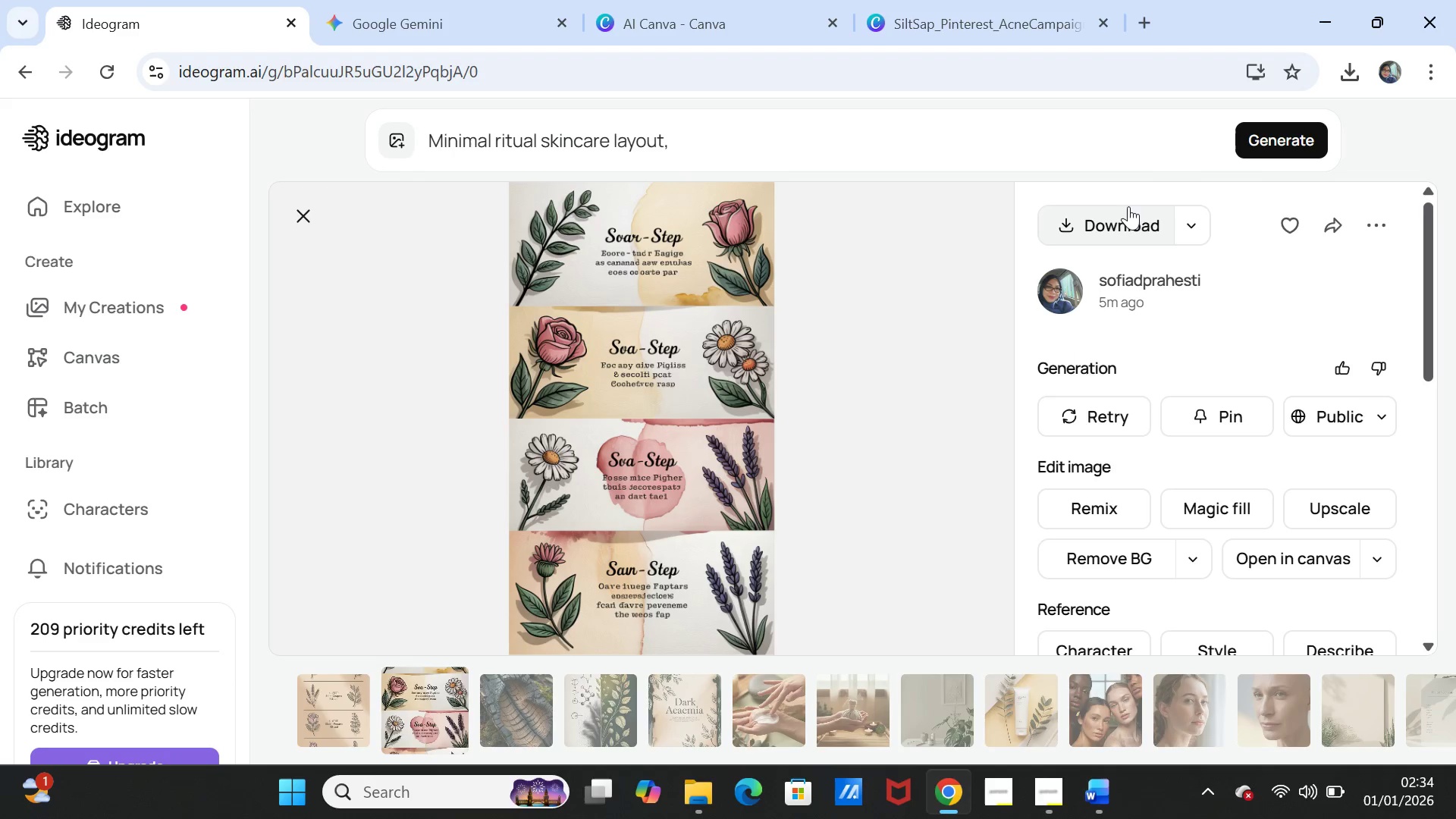 
left_click([1123, 227])
 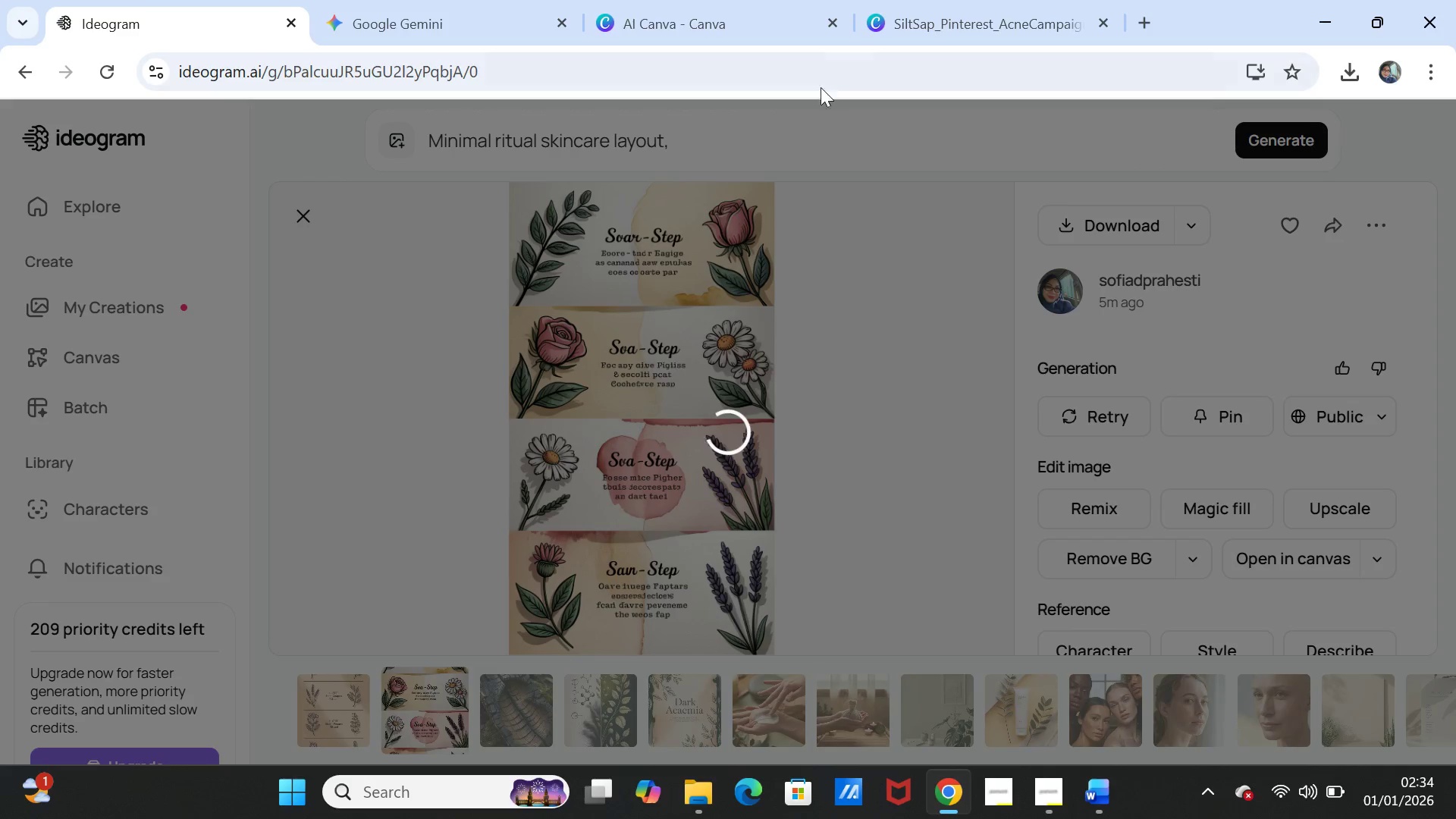 
left_click([905, 20])
 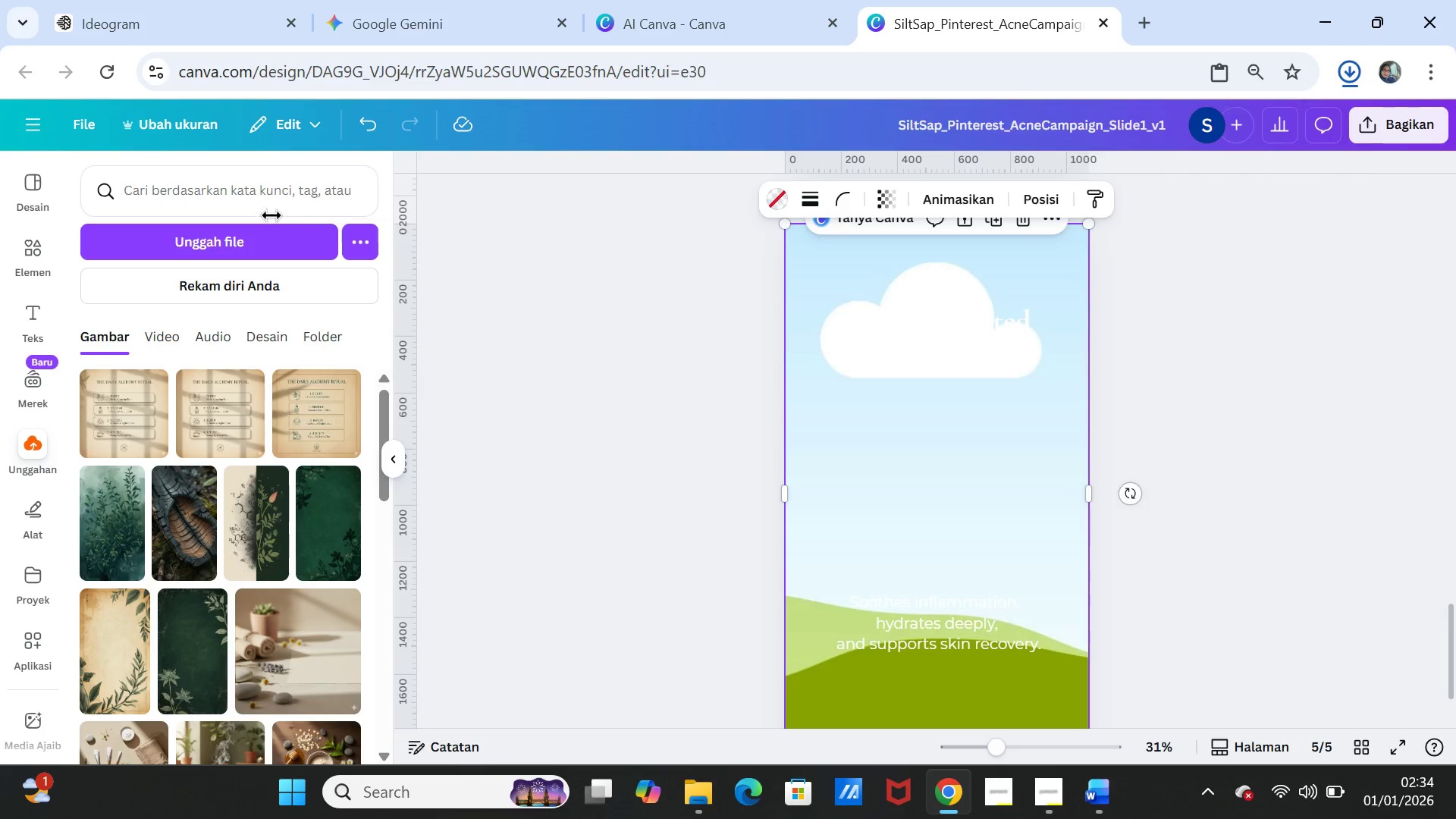 
left_click([264, 239])
 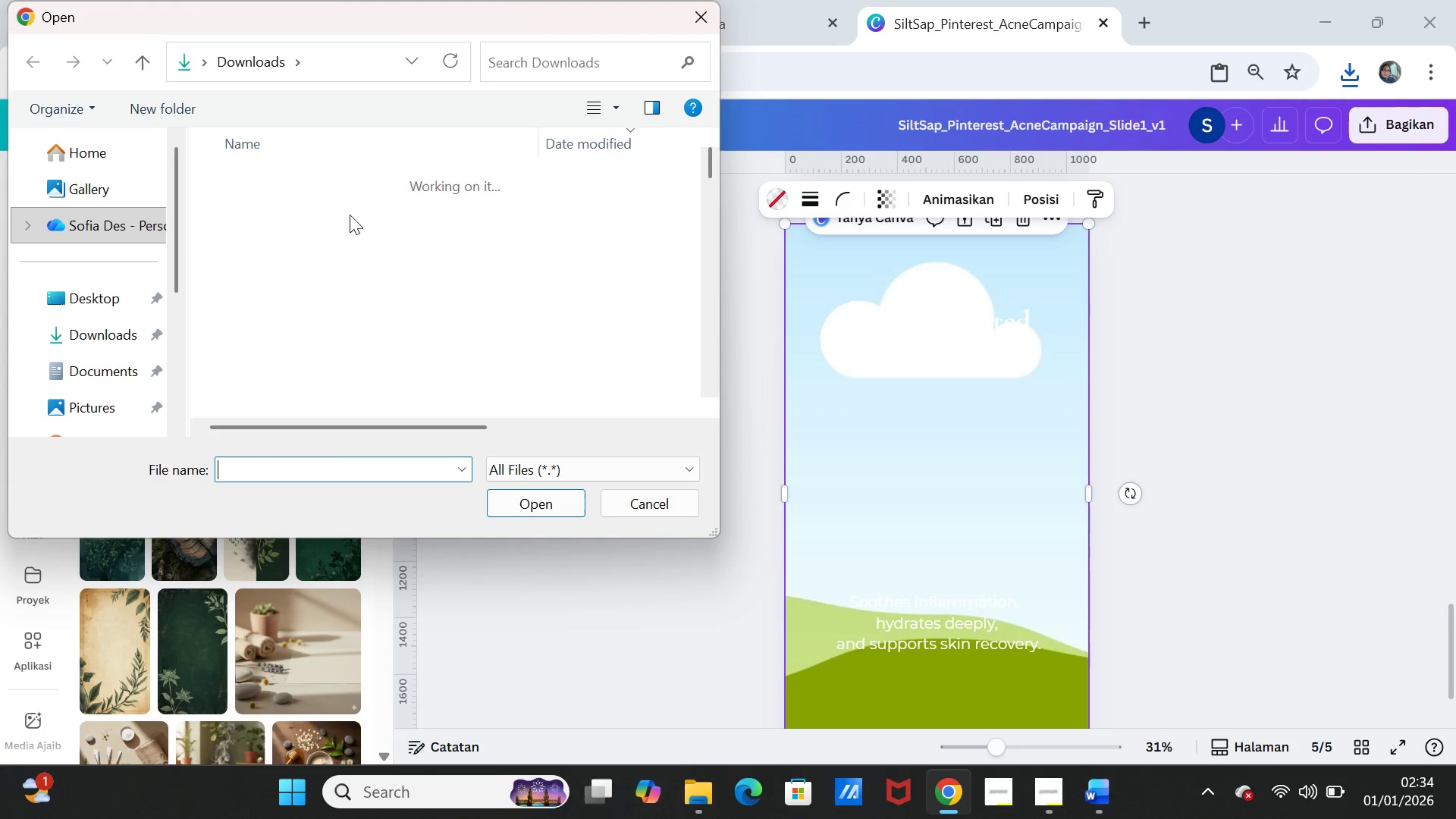 
left_click([344, 208])
 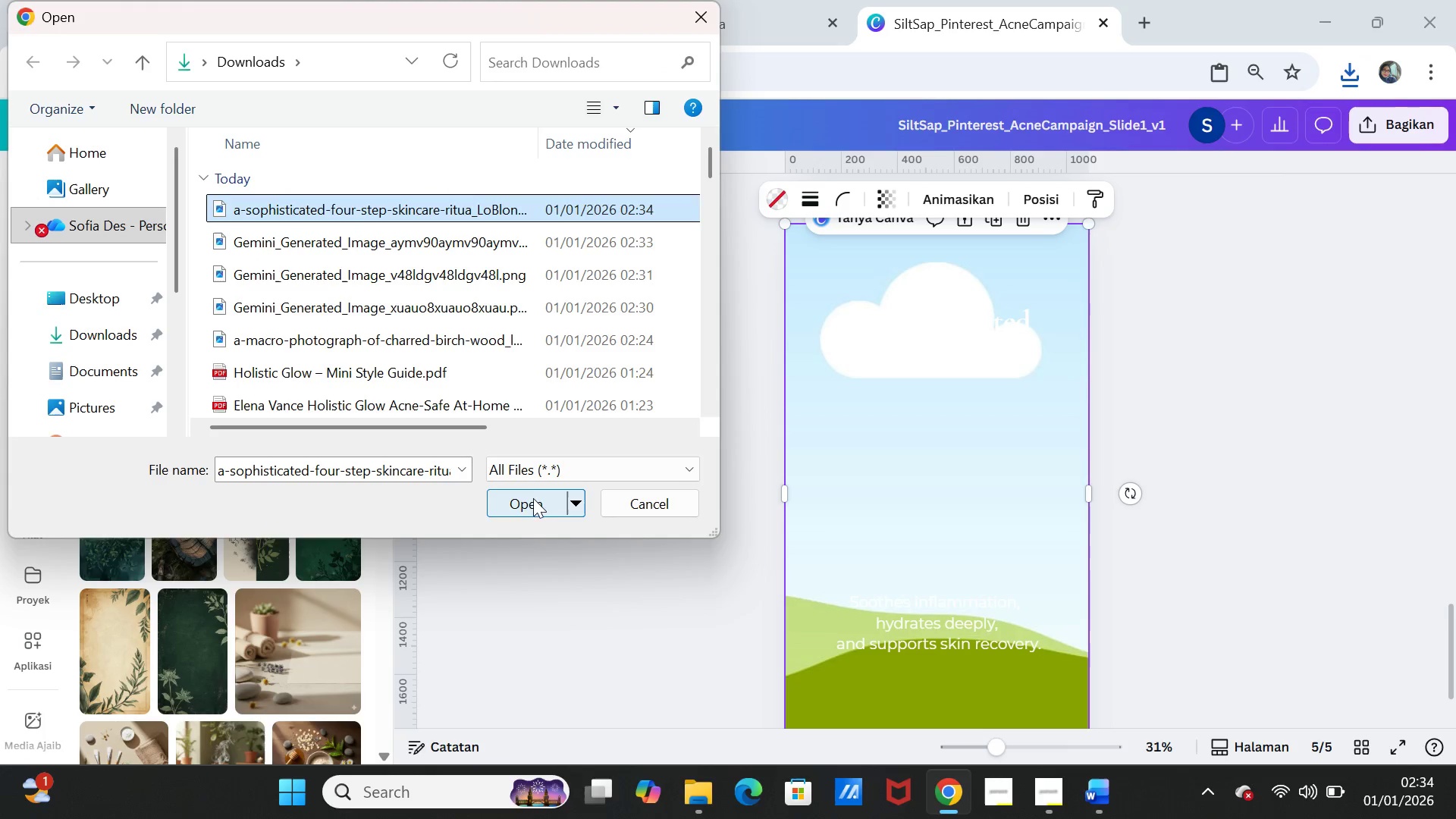 
left_click([532, 504])
 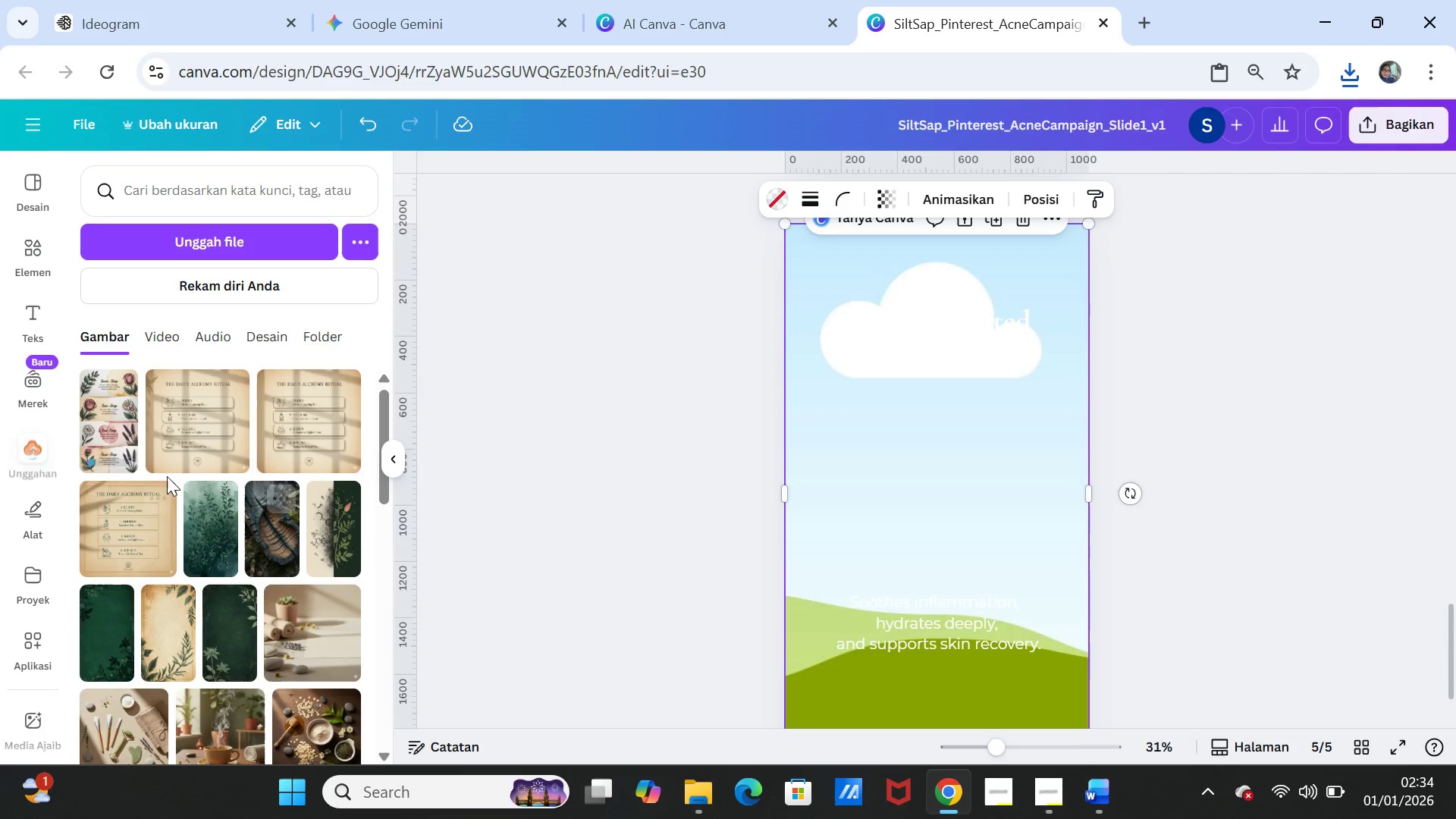 
left_click([117, 419])
 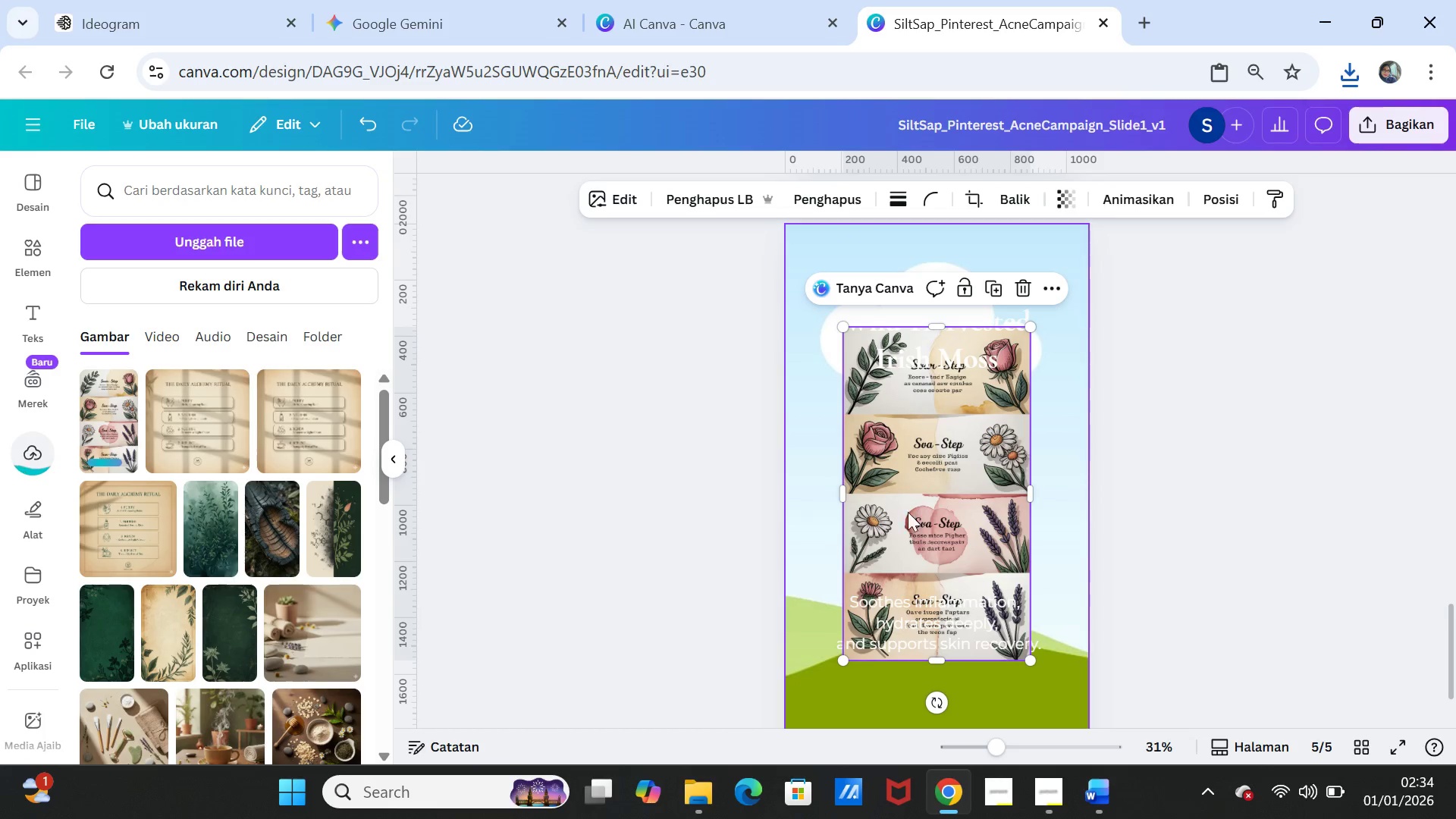 
left_click_drag(start_coordinate=[961, 497], to_coordinate=[961, 492])
 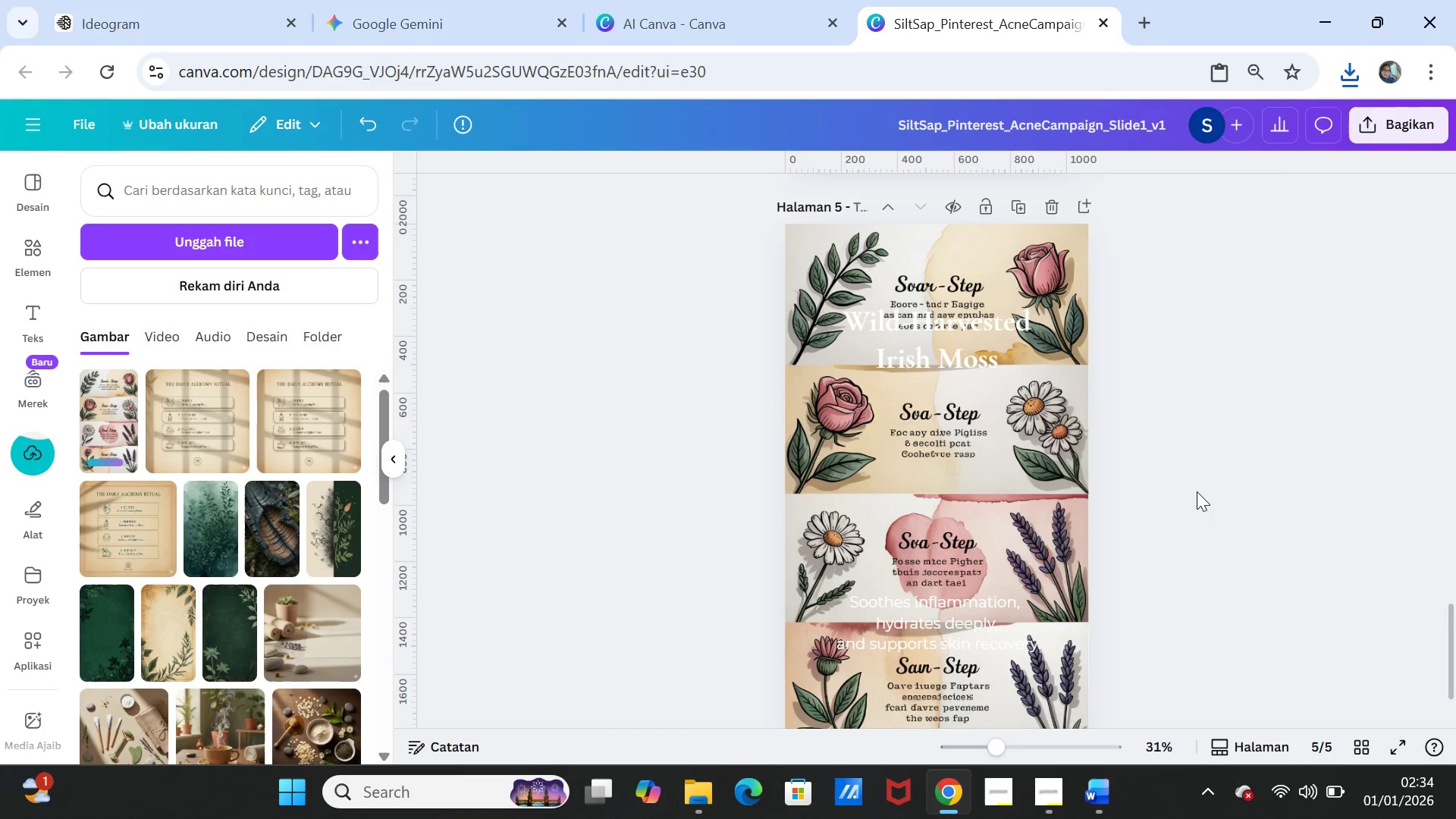 
left_click([1197, 491])
 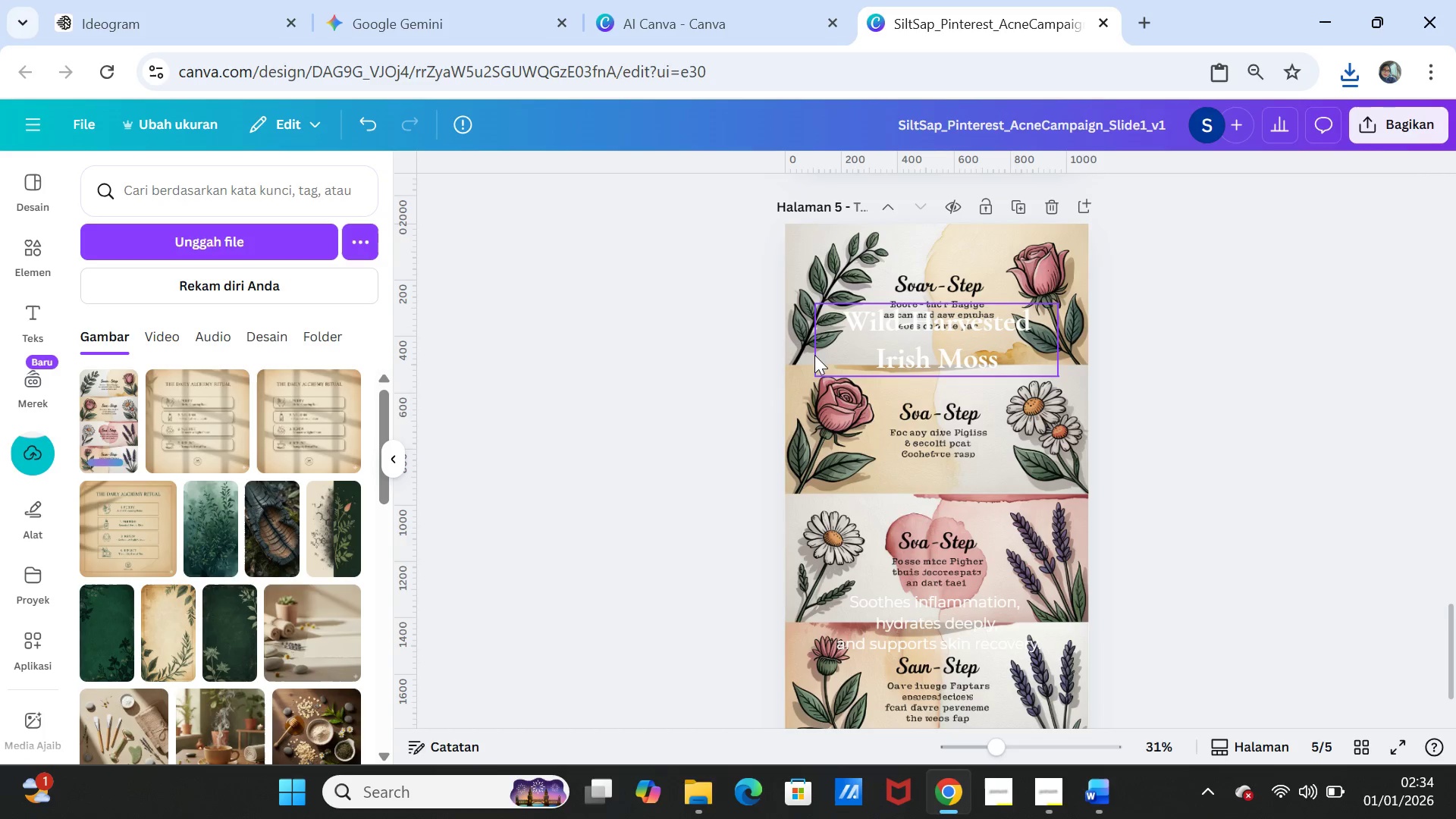 
left_click_drag(start_coordinate=[886, 331], to_coordinate=[893, 412])
 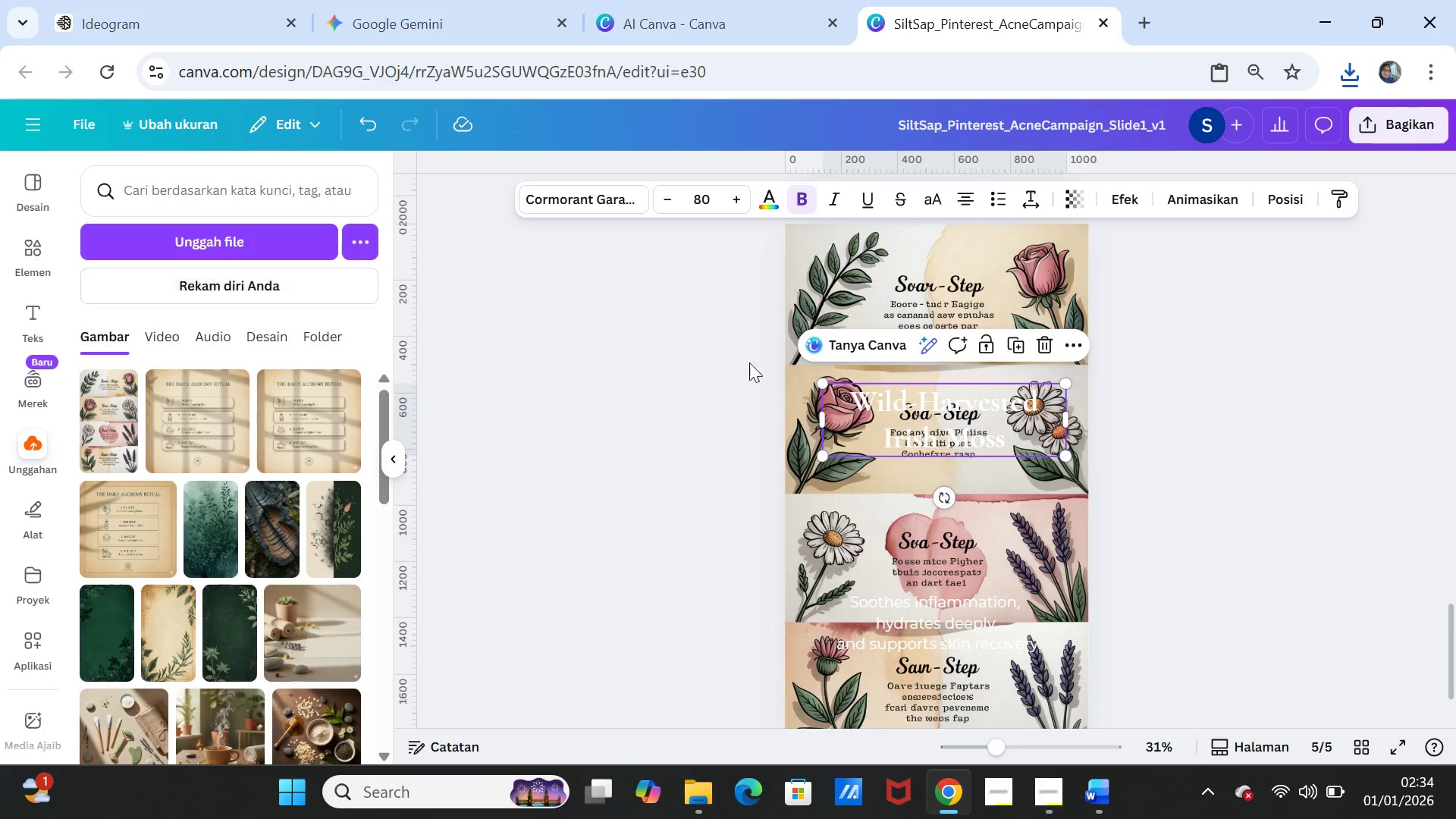 
left_click_drag(start_coordinate=[918, 411], to_coordinate=[908, 330])
 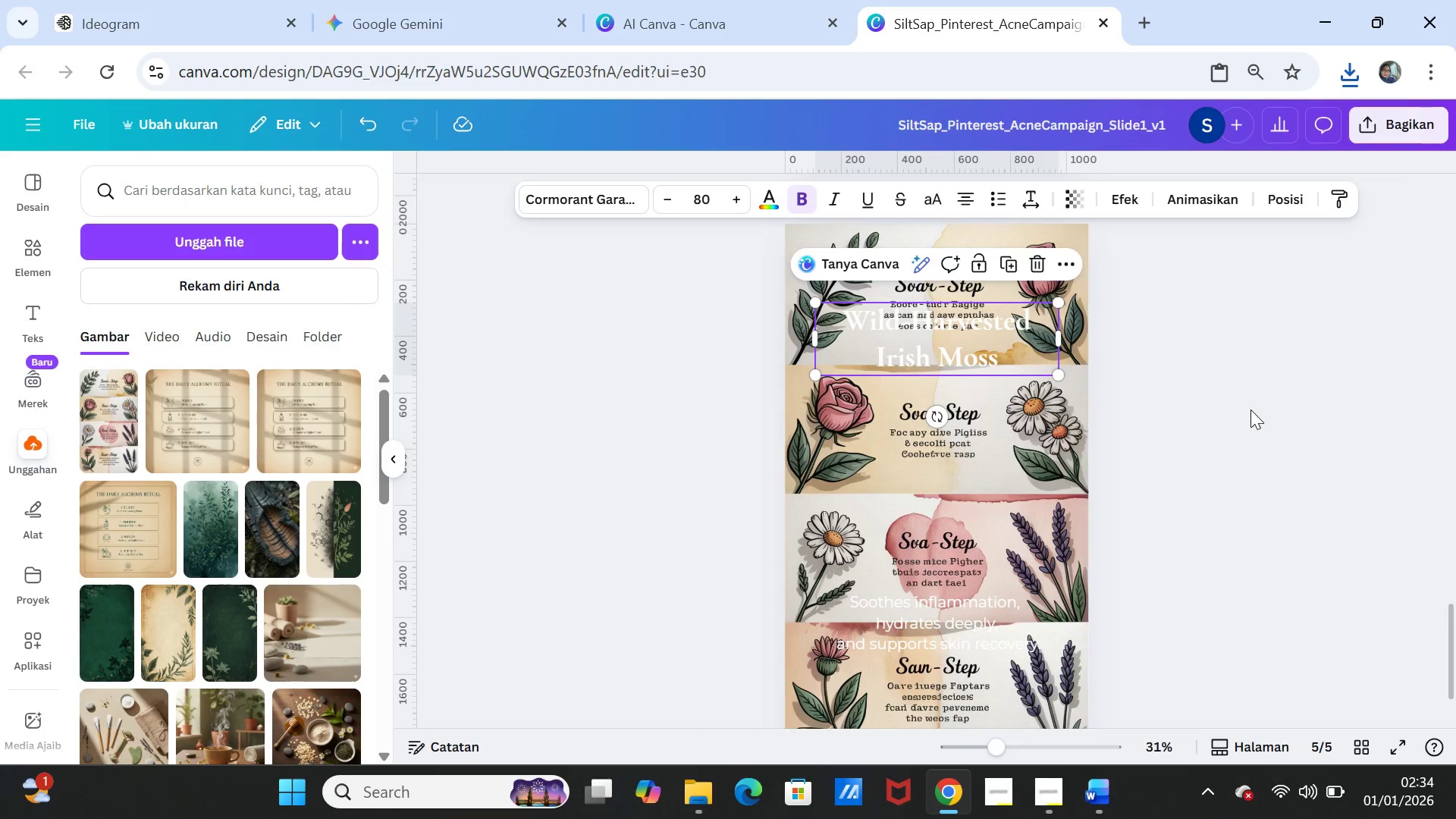 
left_click([1250, 410])
 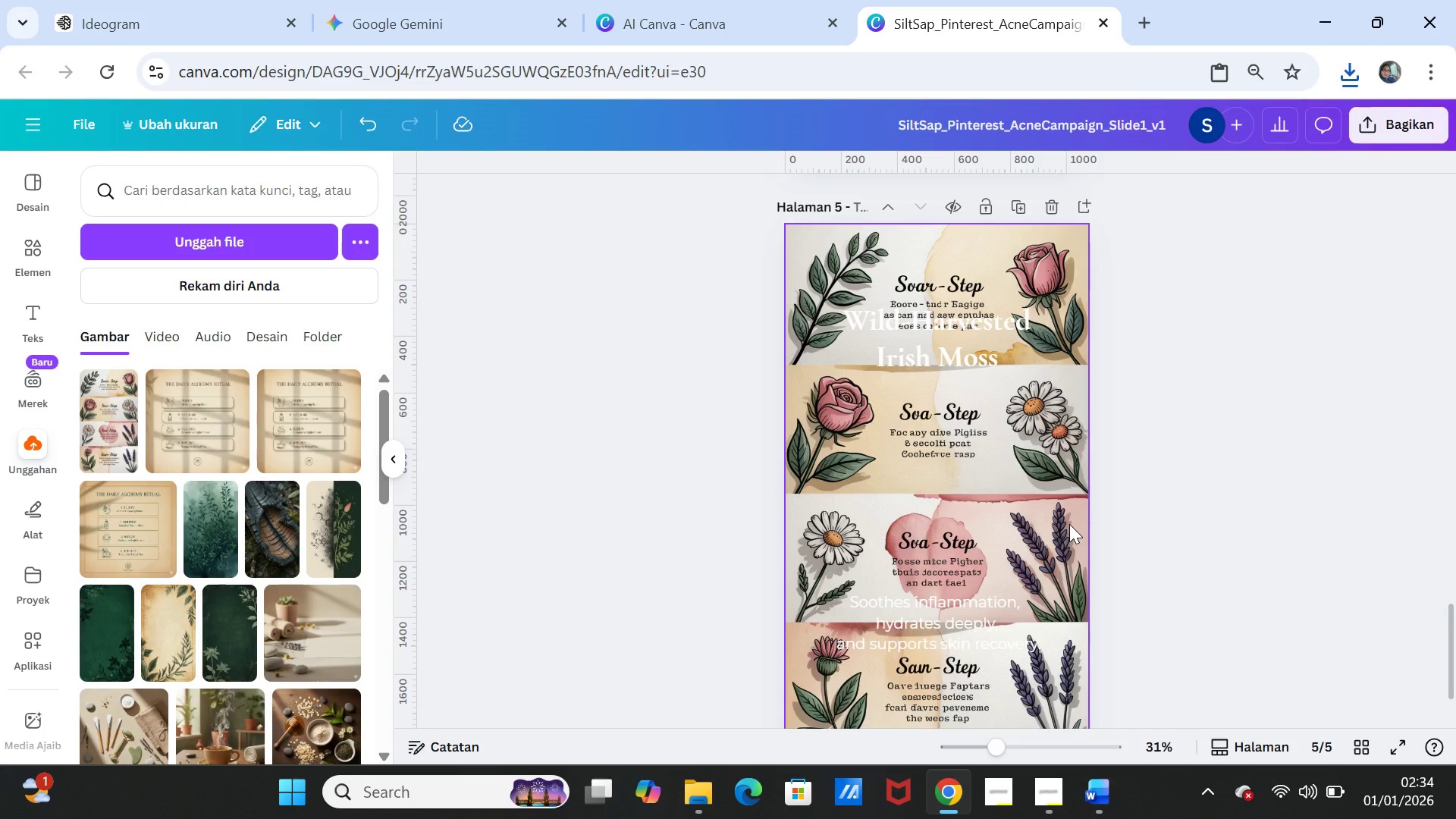 
left_click([1069, 524])
 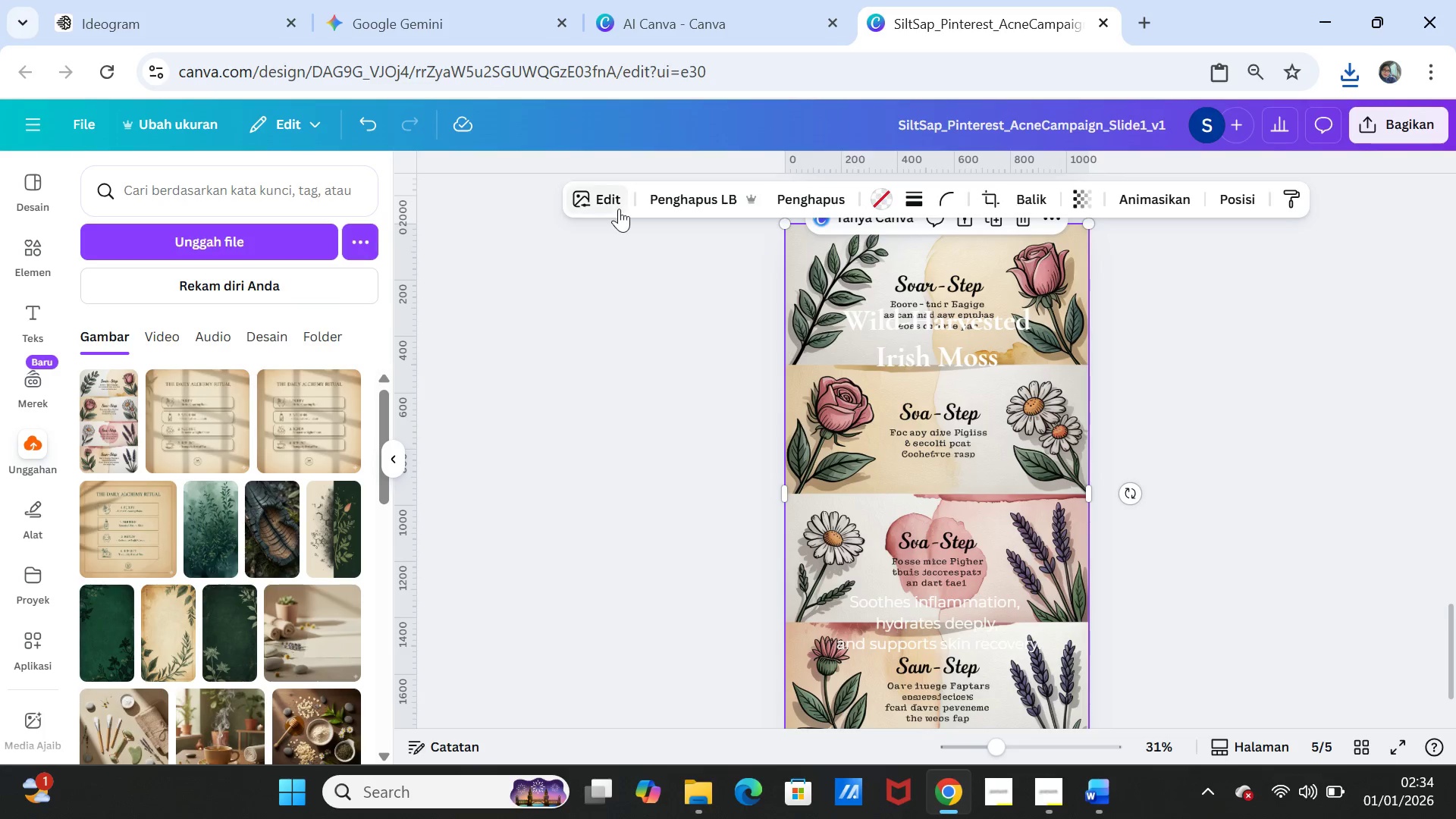 
left_click([618, 202])
 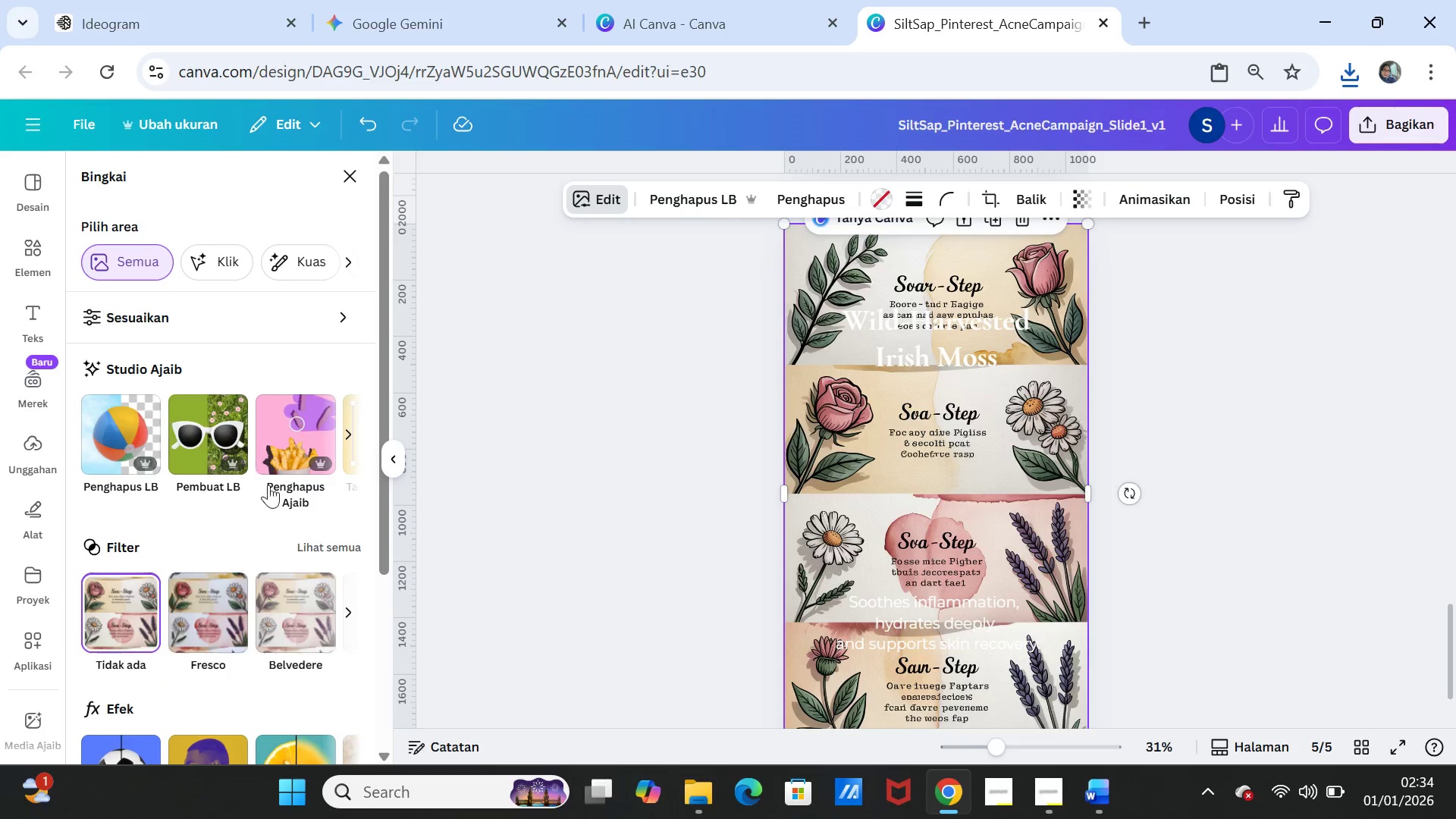 
left_click([293, 451])
 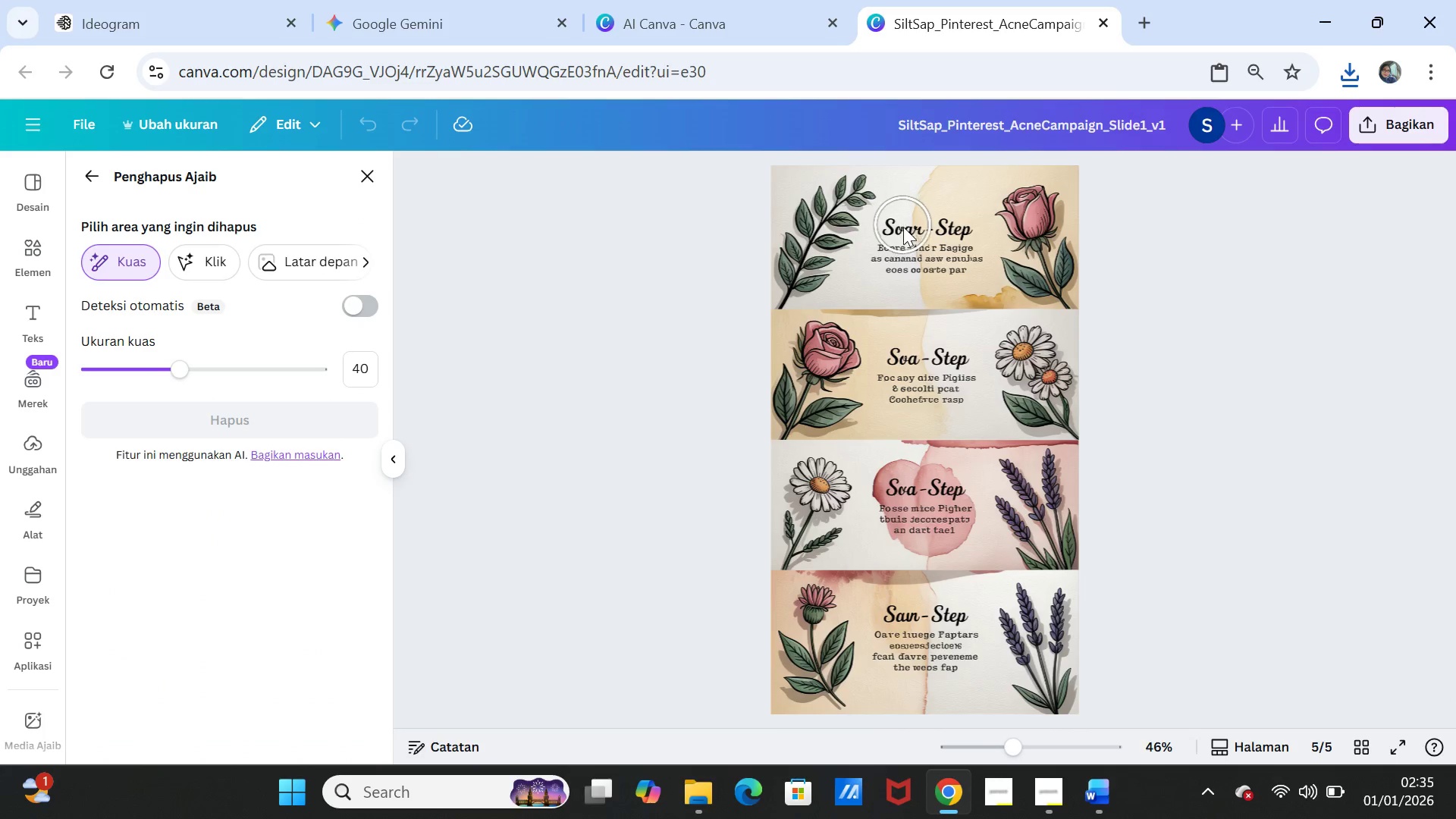 
left_click_drag(start_coordinate=[903, 230], to_coordinate=[934, 229])
 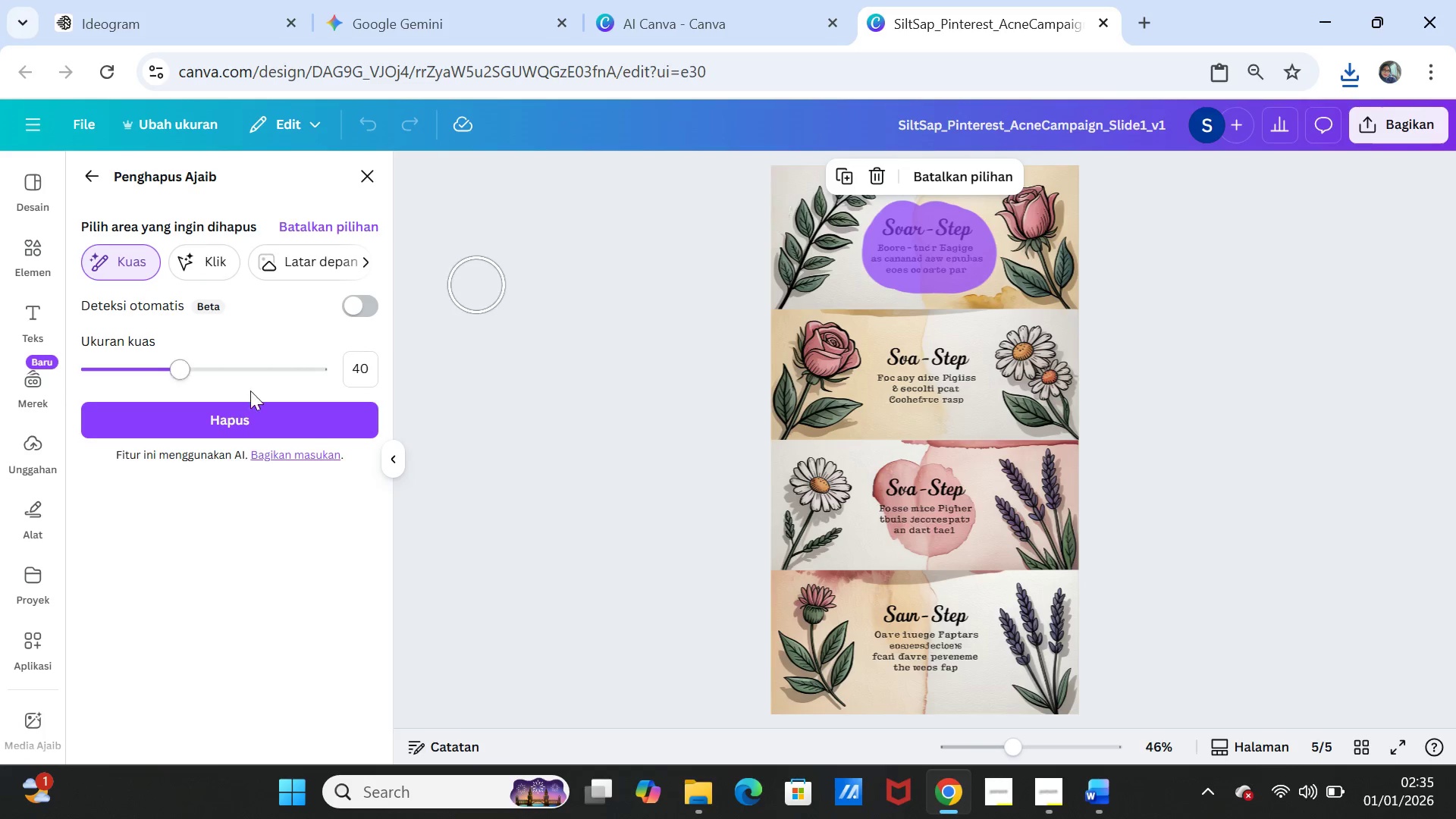 
left_click([216, 413])
 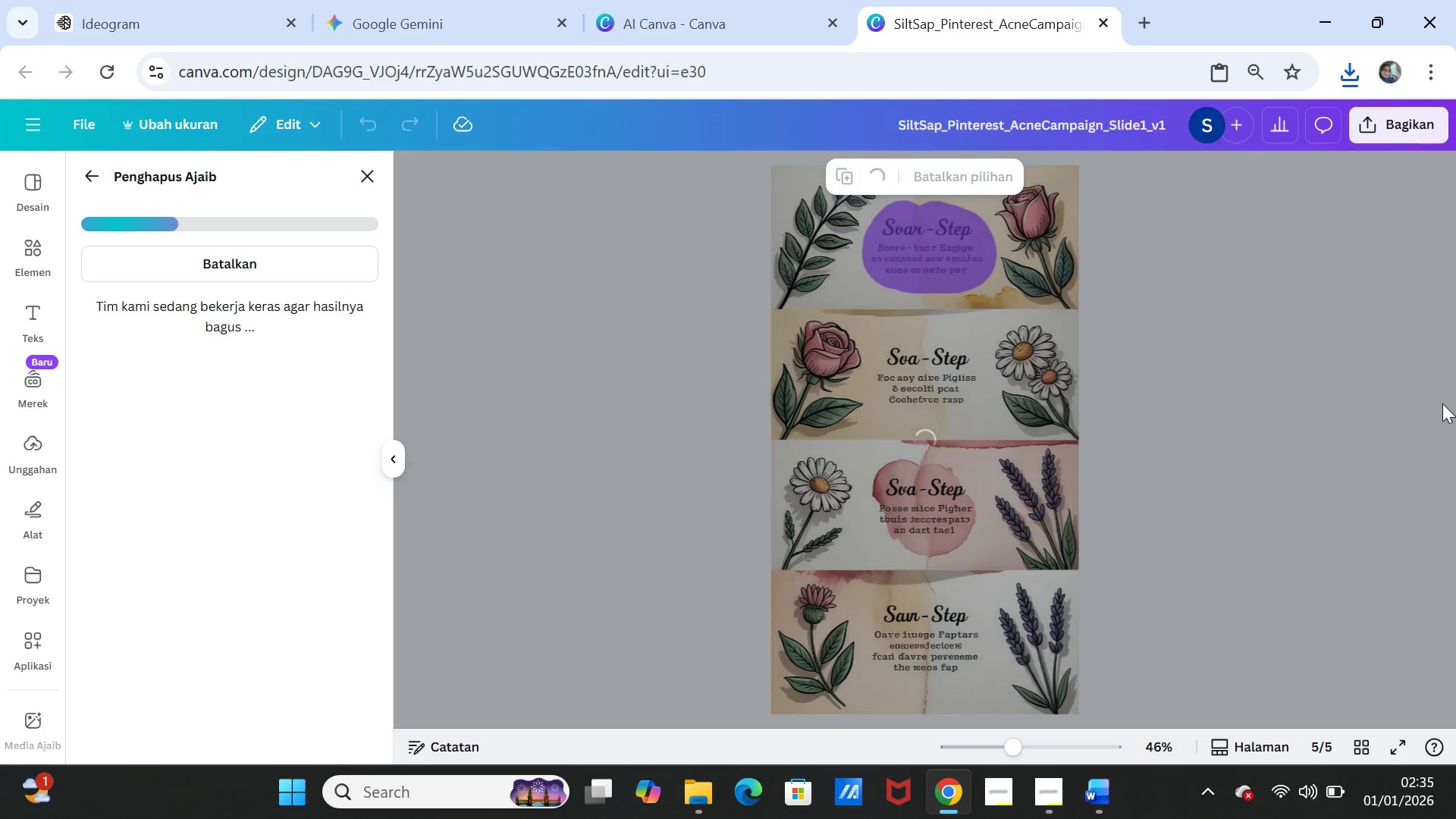 
wait(10.7)
 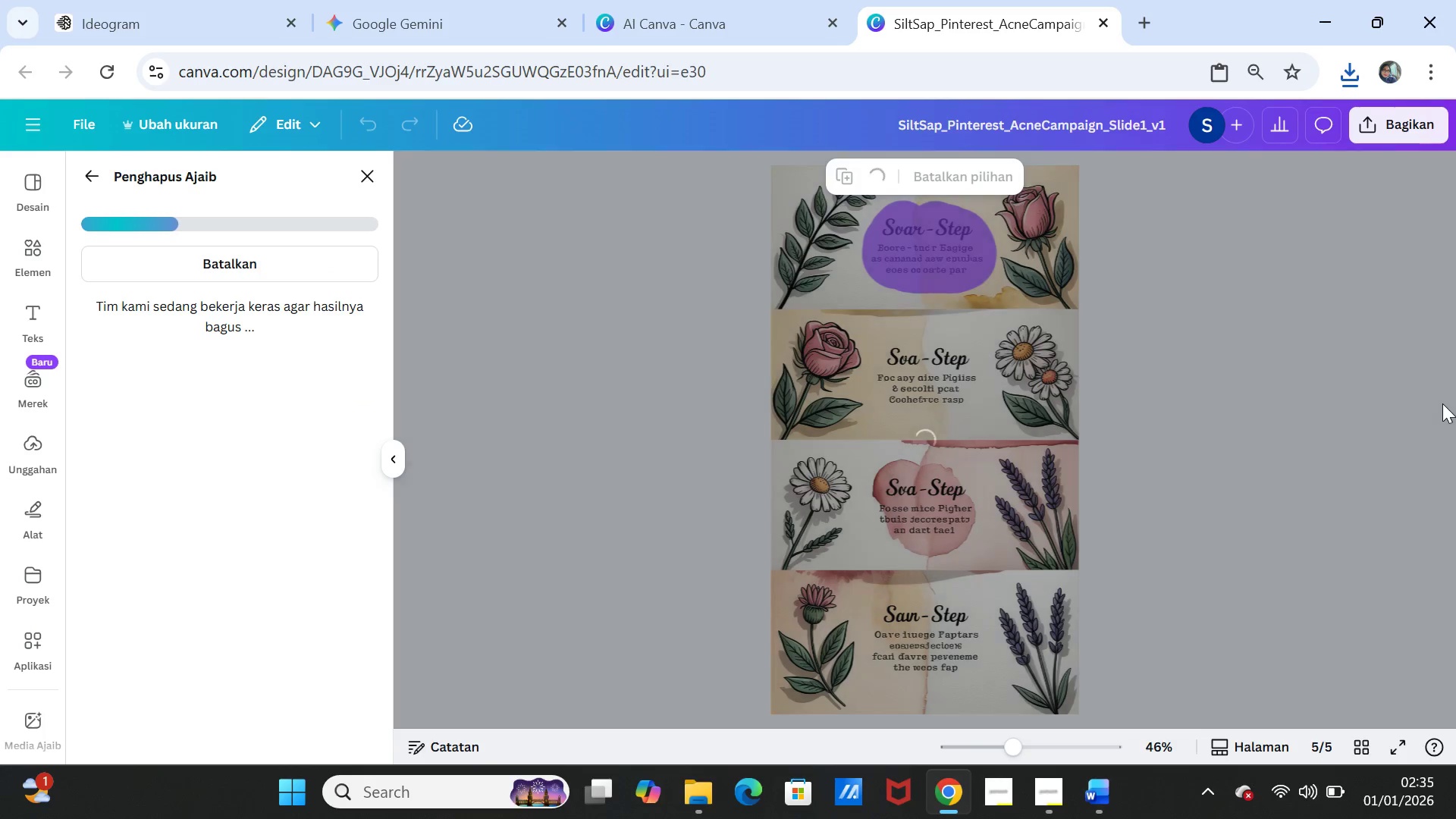 
left_click([363, 124])
 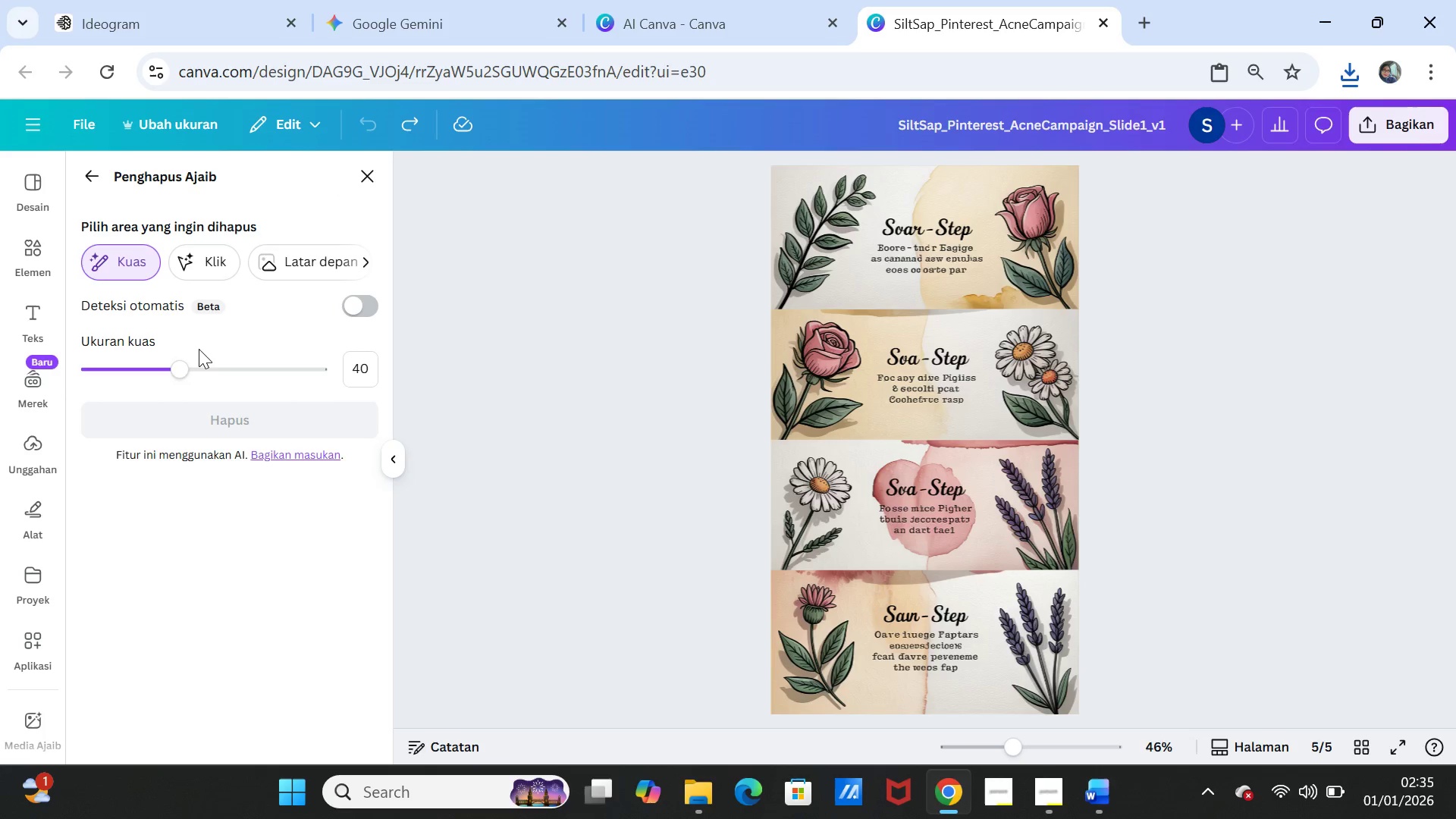 
left_click_drag(start_coordinate=[176, 366], to_coordinate=[158, 365])
 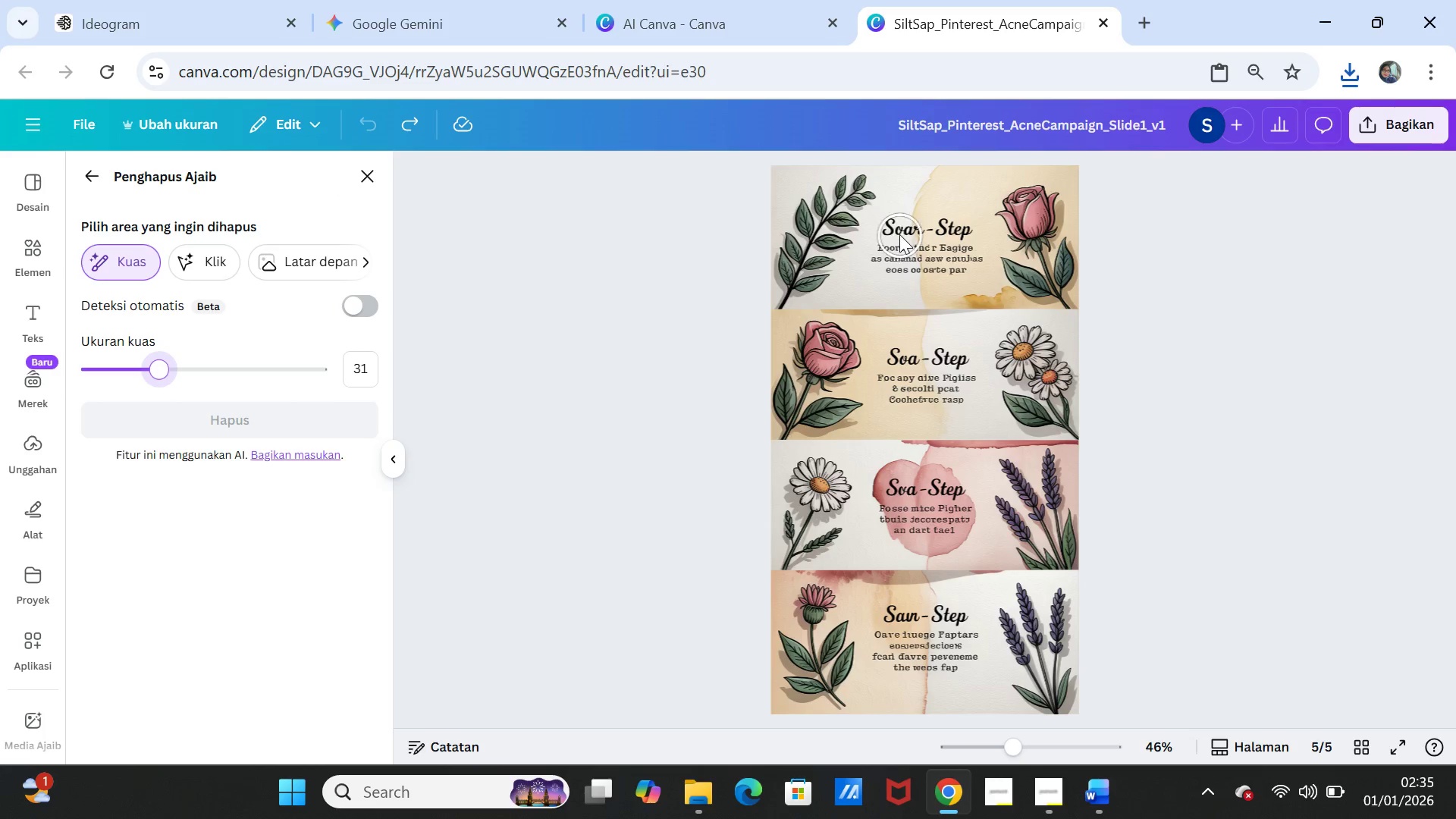 
left_click_drag(start_coordinate=[899, 234], to_coordinate=[929, 242])
 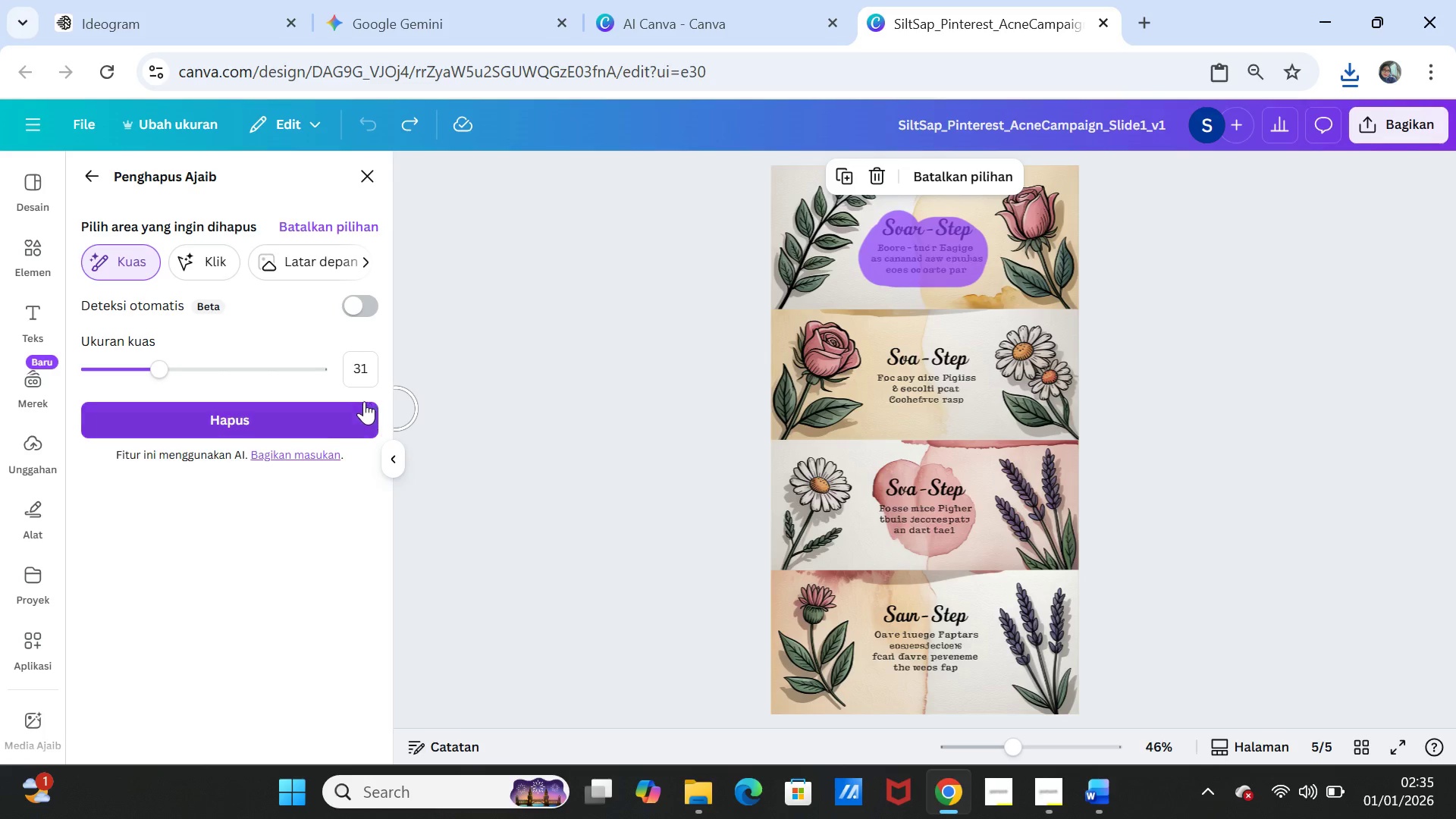 
left_click([323, 415])
 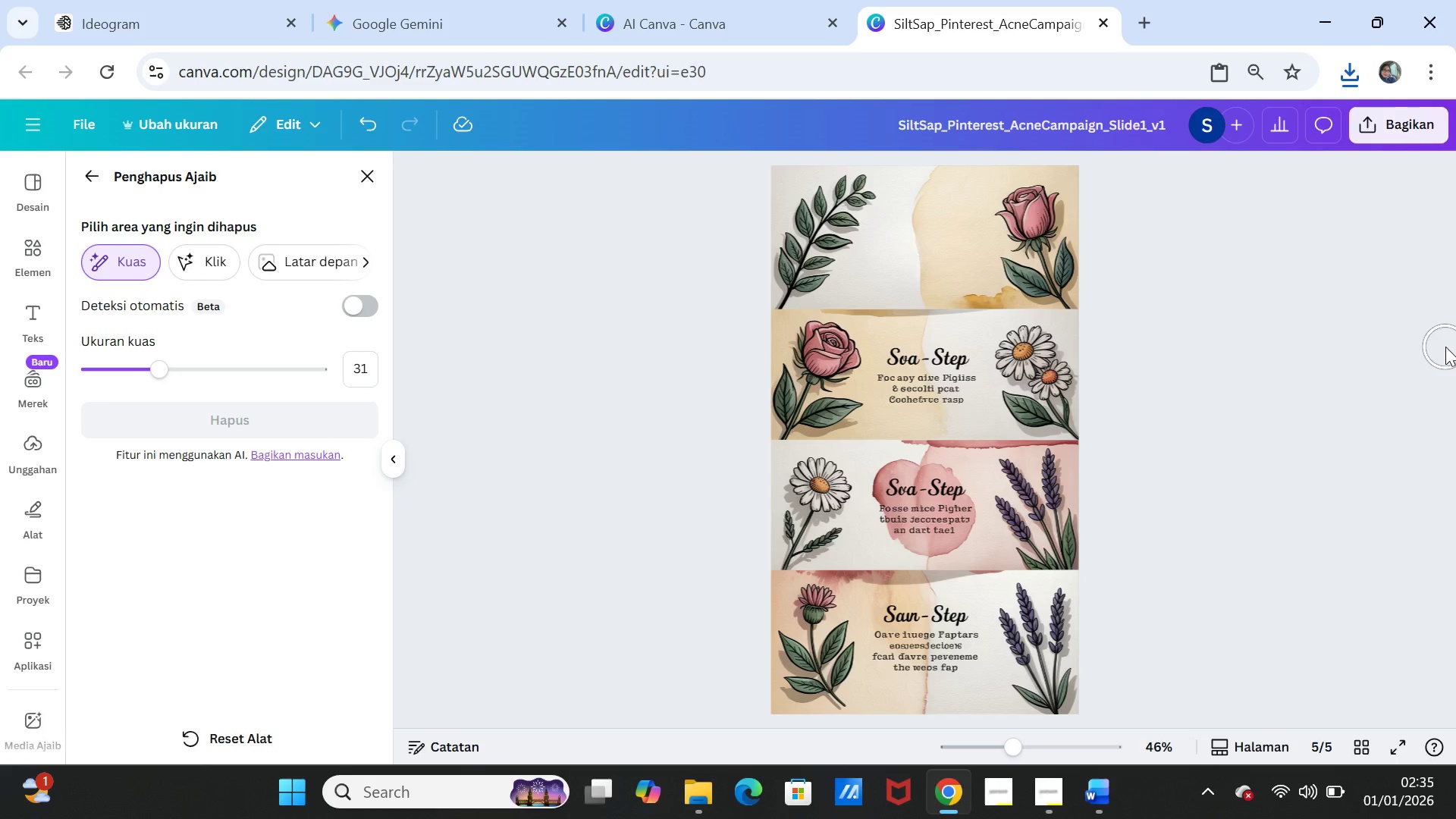 
wait(6.14)
 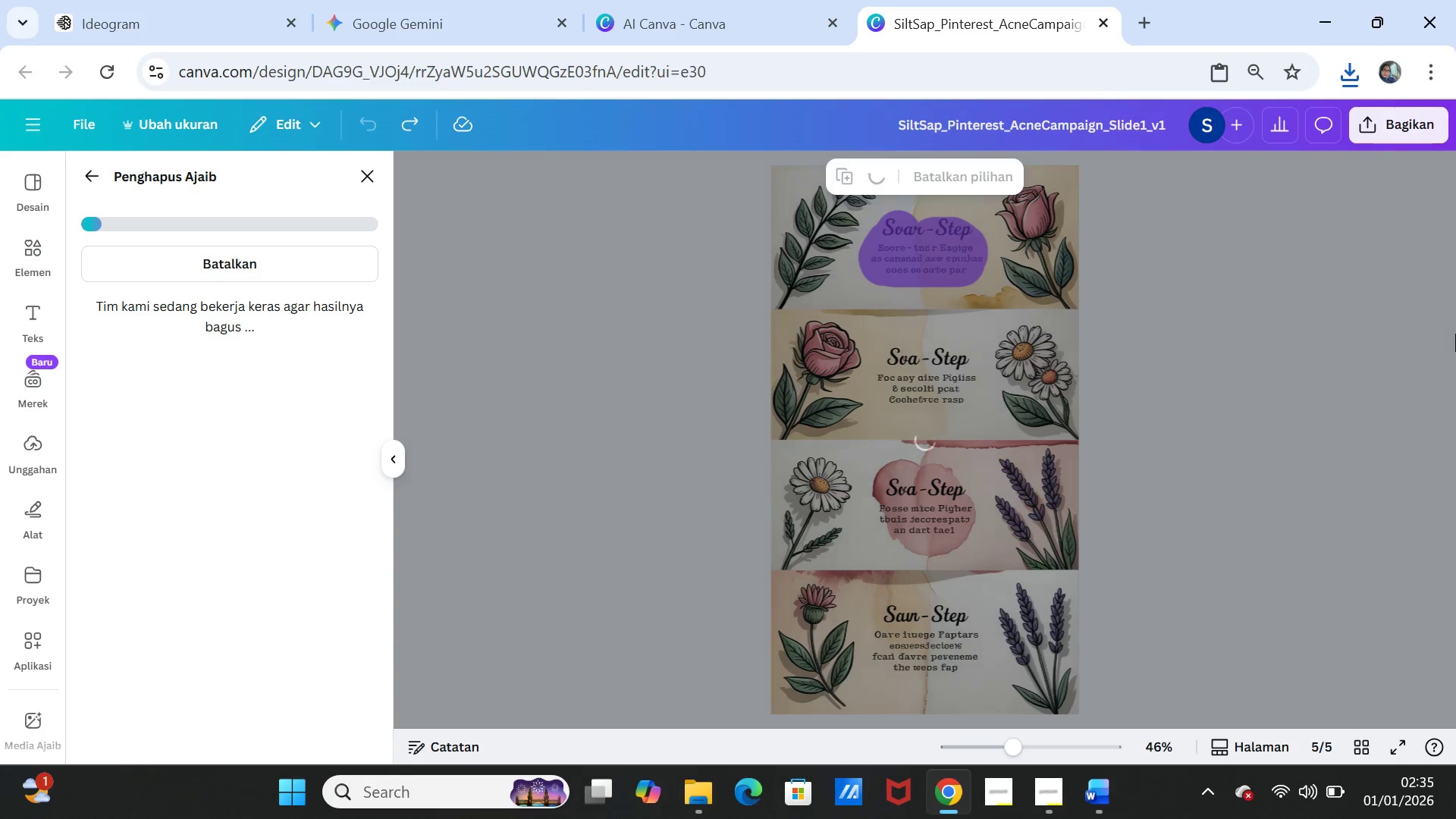 
left_click_drag(start_coordinate=[949, 357], to_coordinate=[962, 372])
 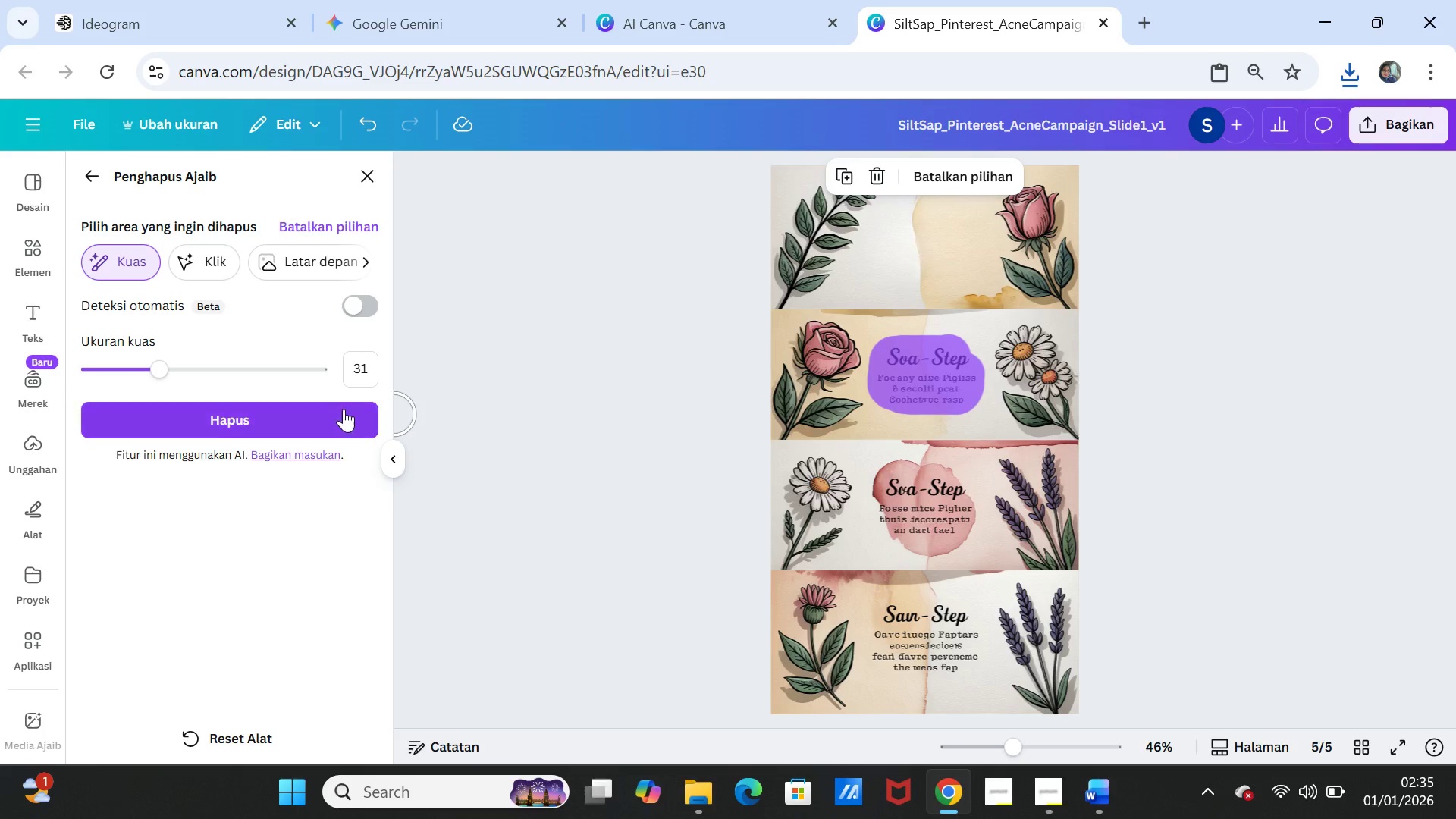 
left_click([328, 419])
 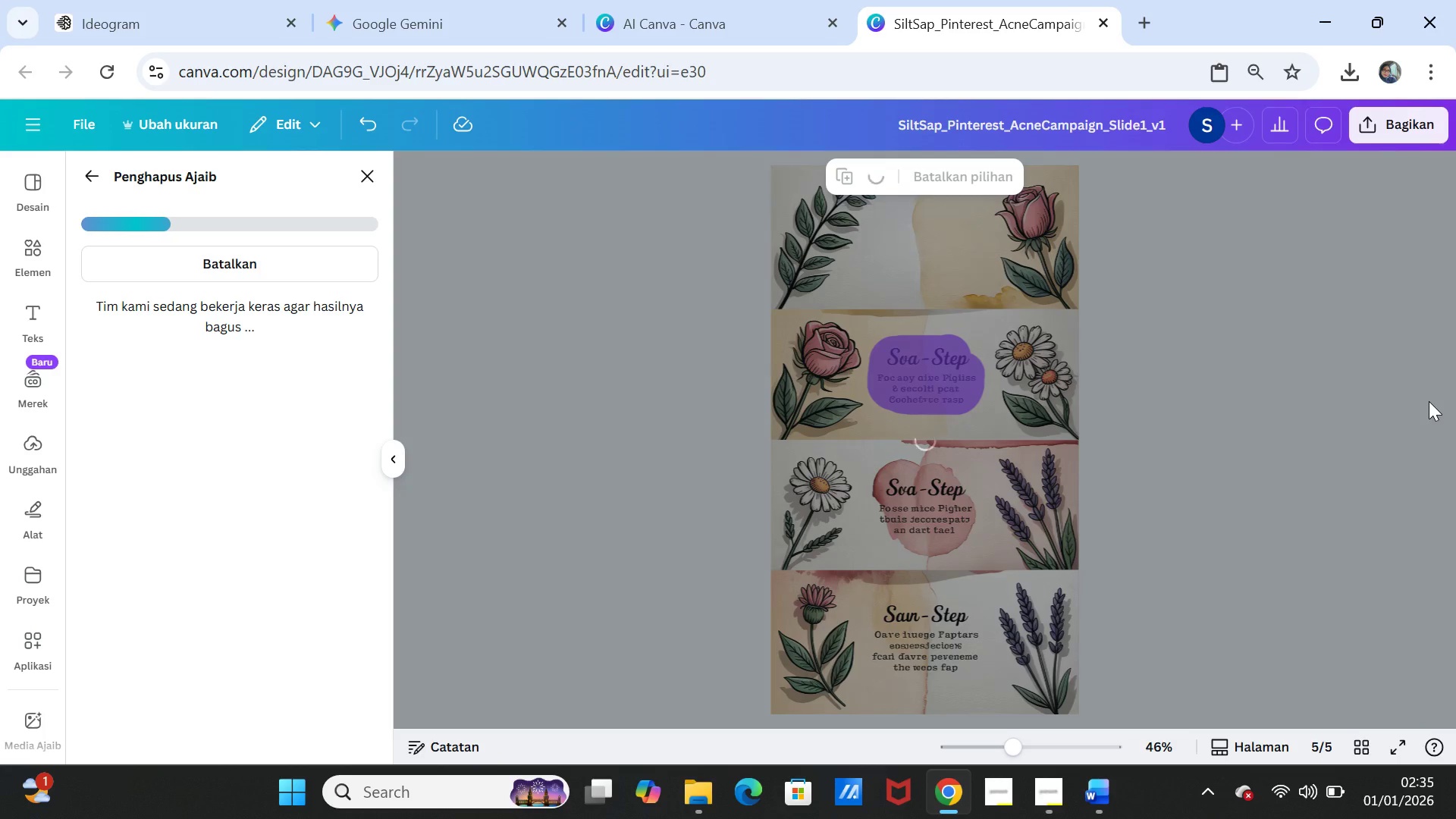 
wait(6.62)
 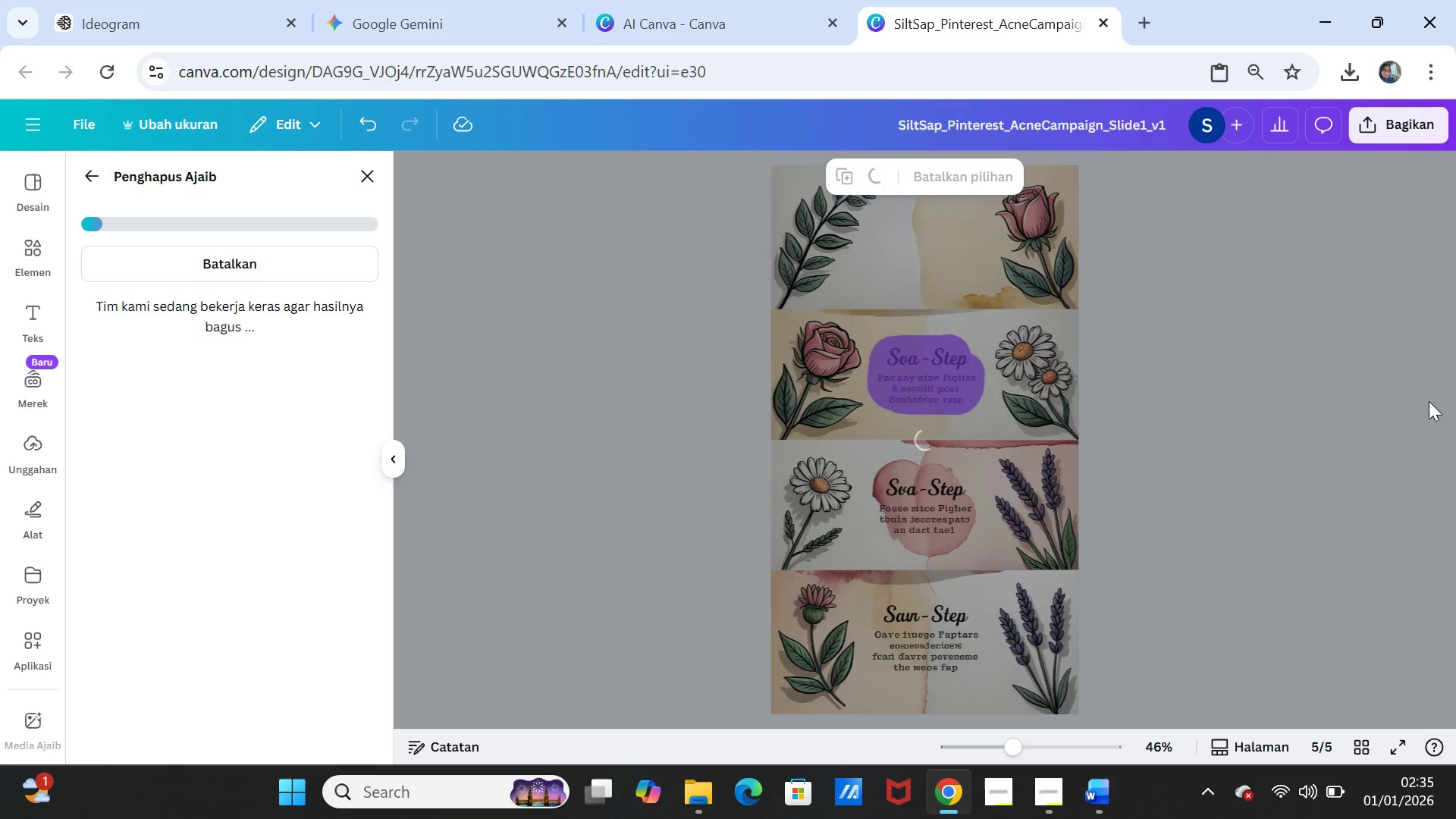 
left_click_drag(start_coordinate=[943, 491], to_coordinate=[954, 510])
 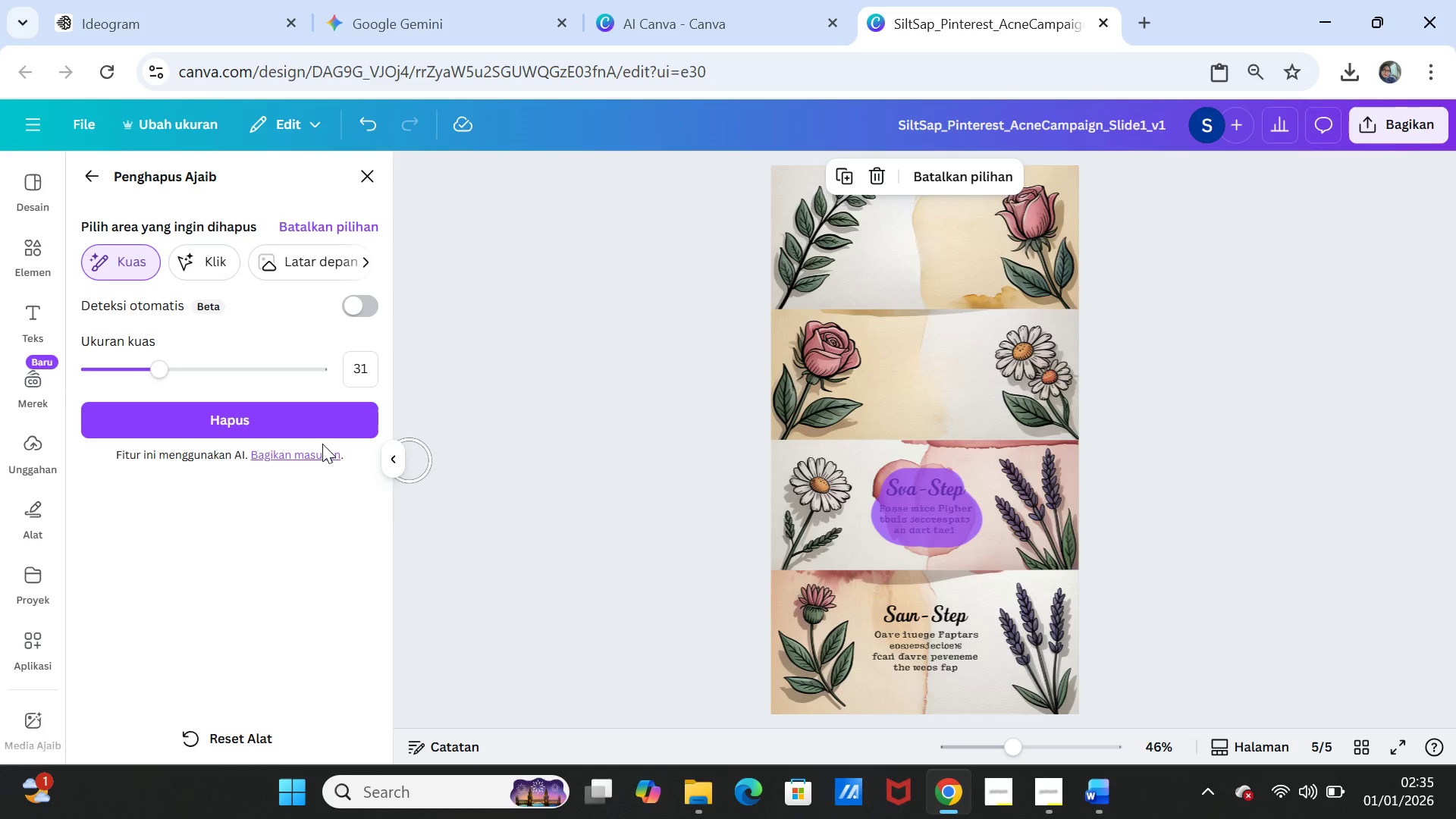 
left_click([315, 423])
 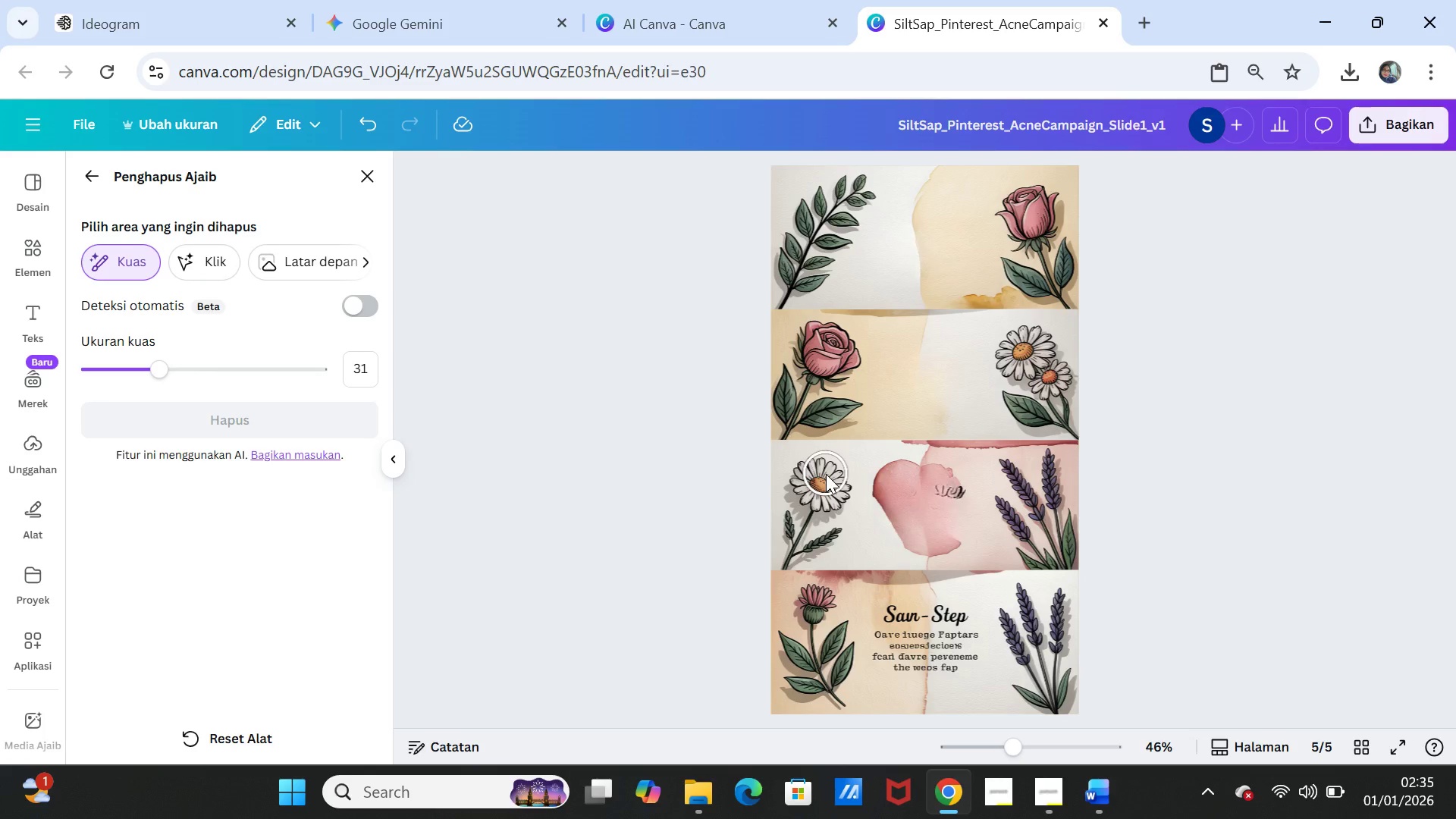 
wait(6.69)
 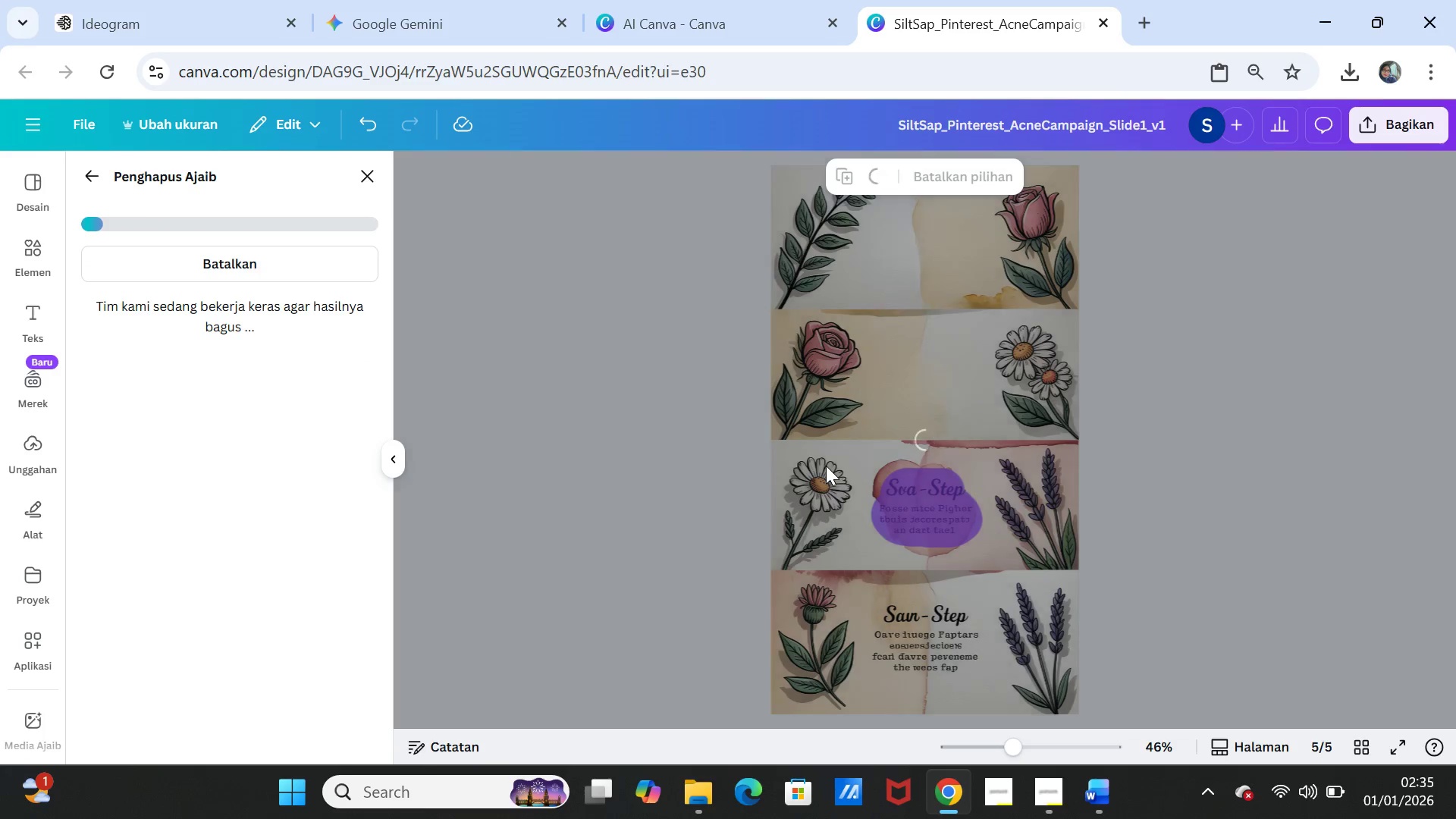 
left_click([946, 494])
 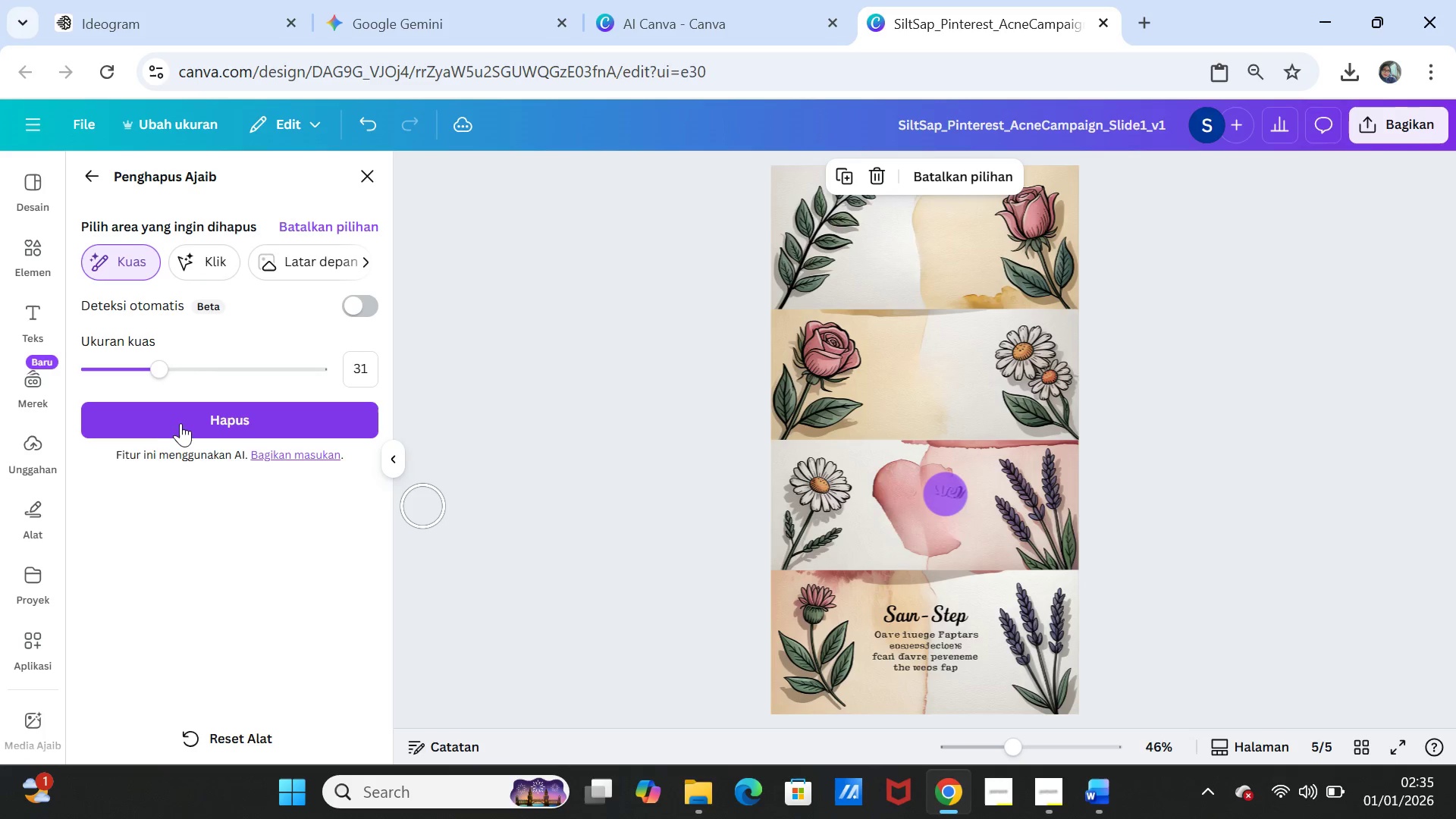 
left_click([183, 419])
 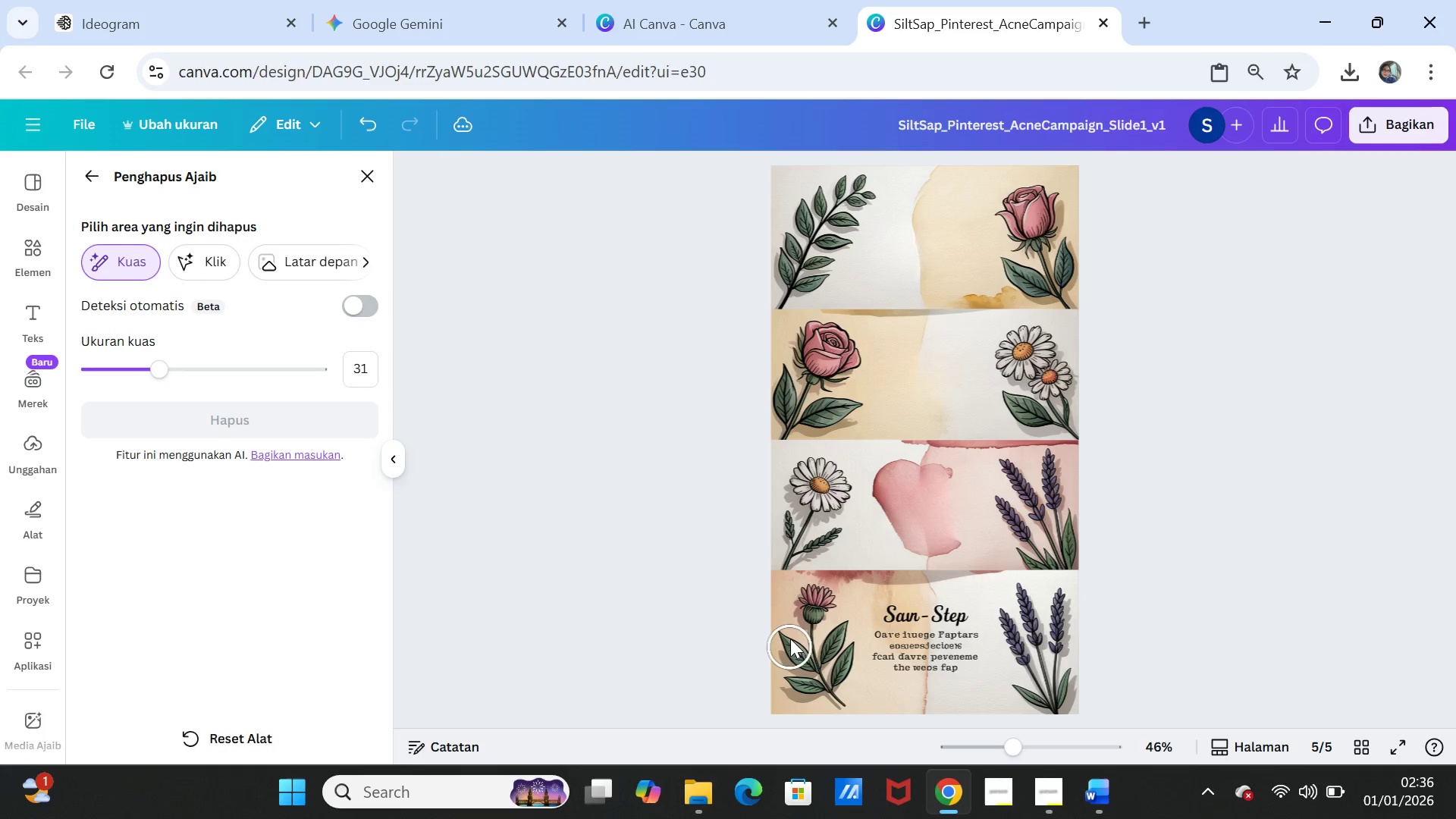 
wait(11.86)
 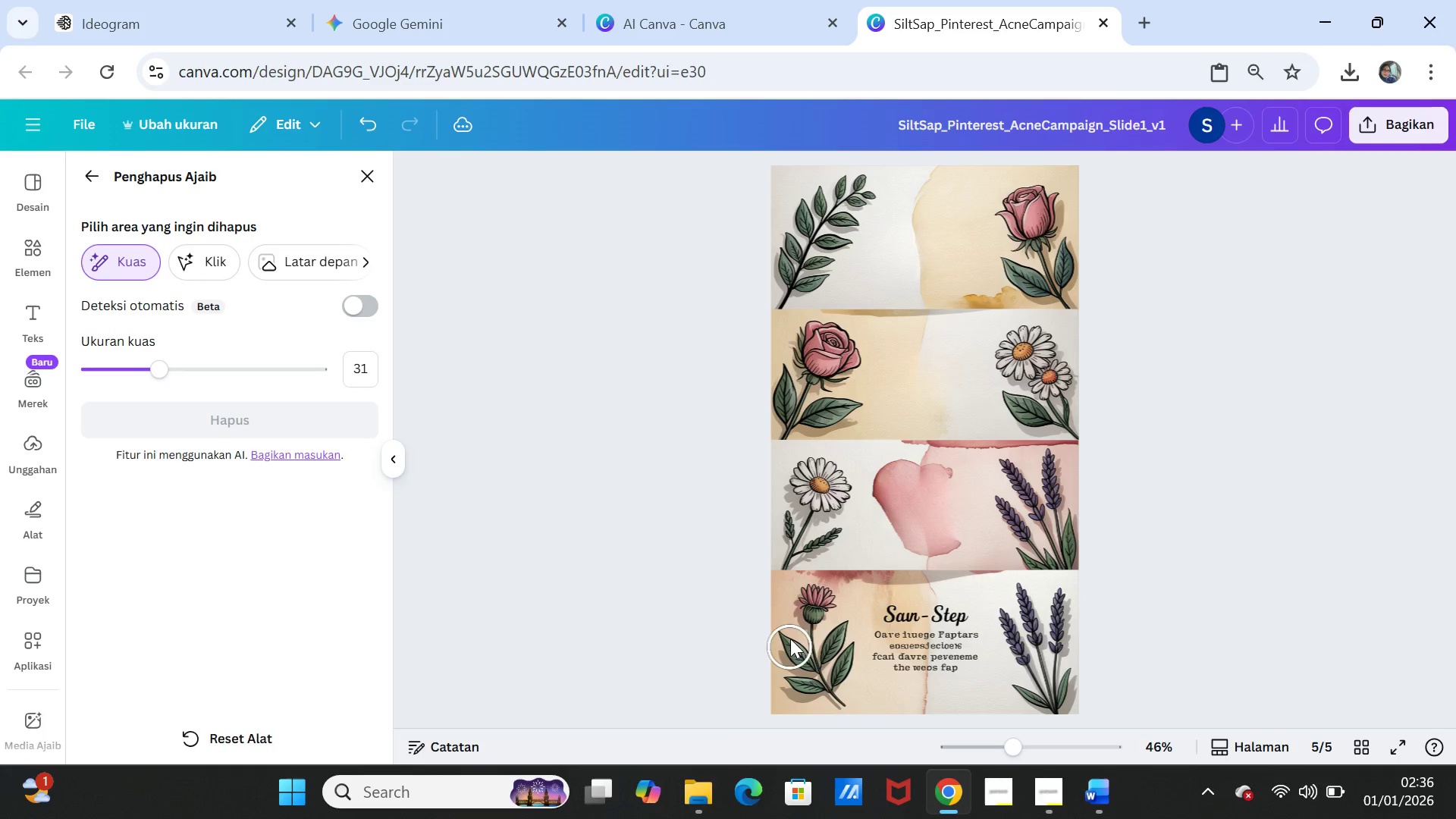 
left_click_drag(start_coordinate=[956, 626], to_coordinate=[890, 657])
 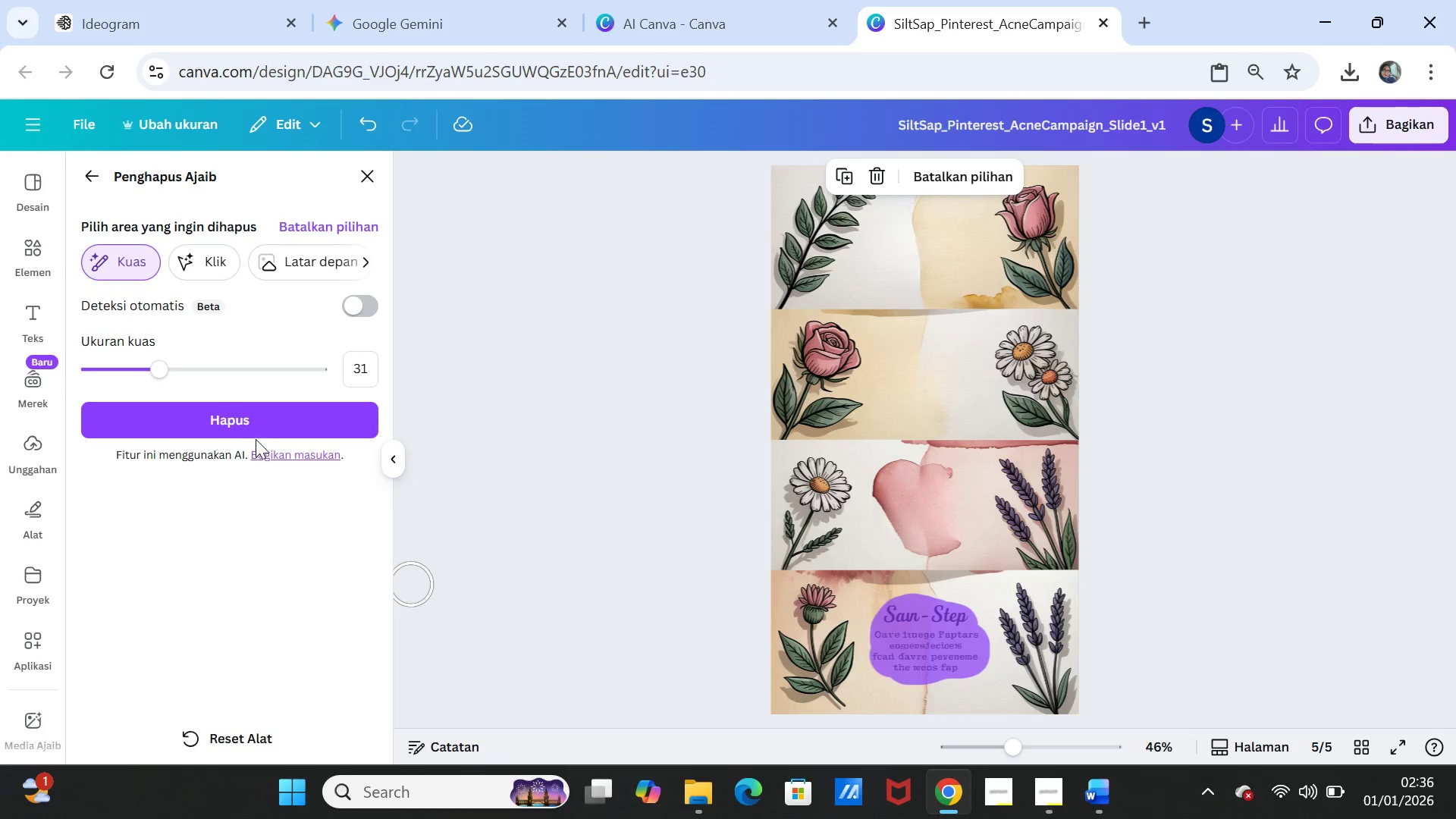 
left_click([256, 429])
 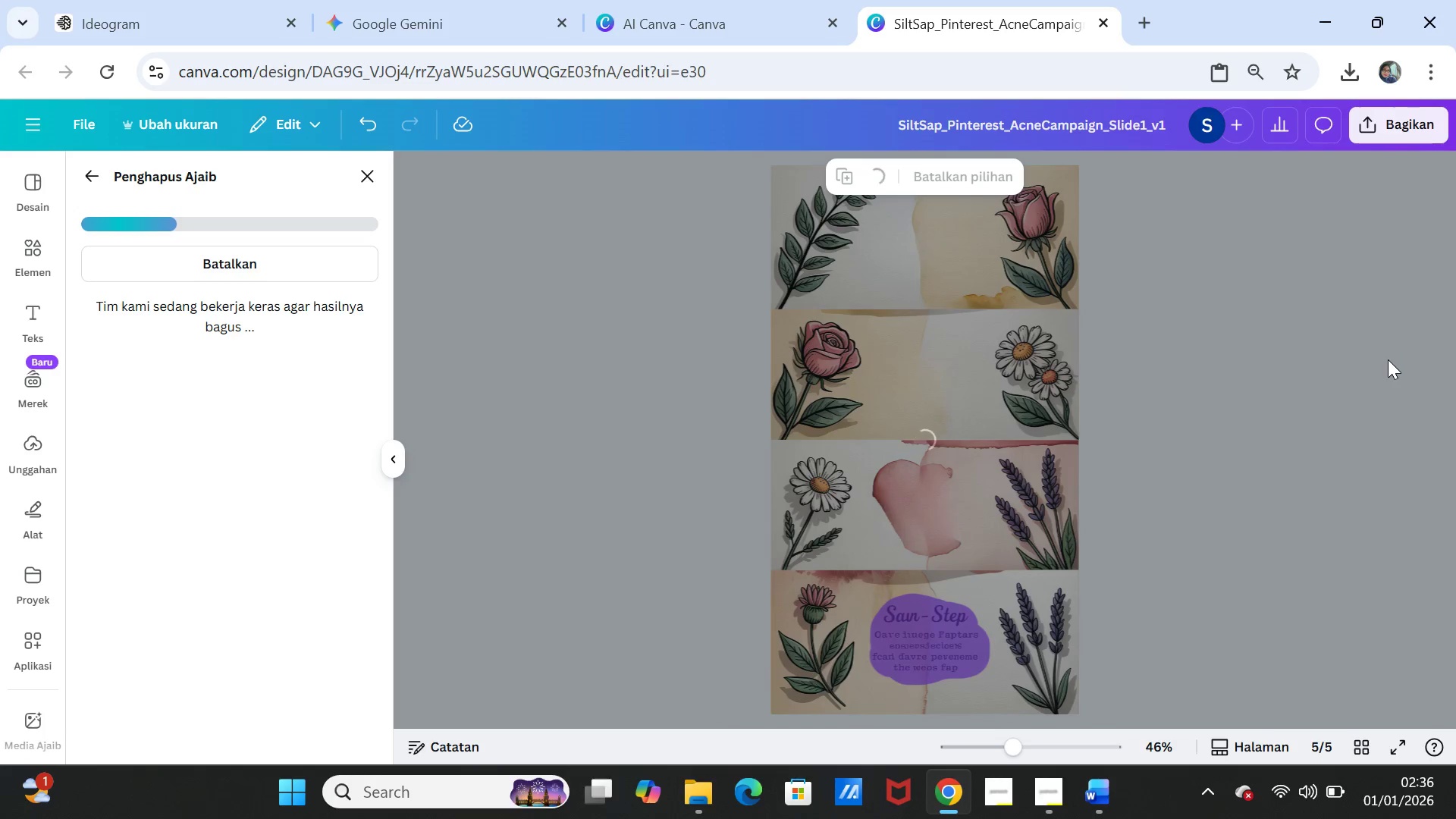 
wait(10.31)
 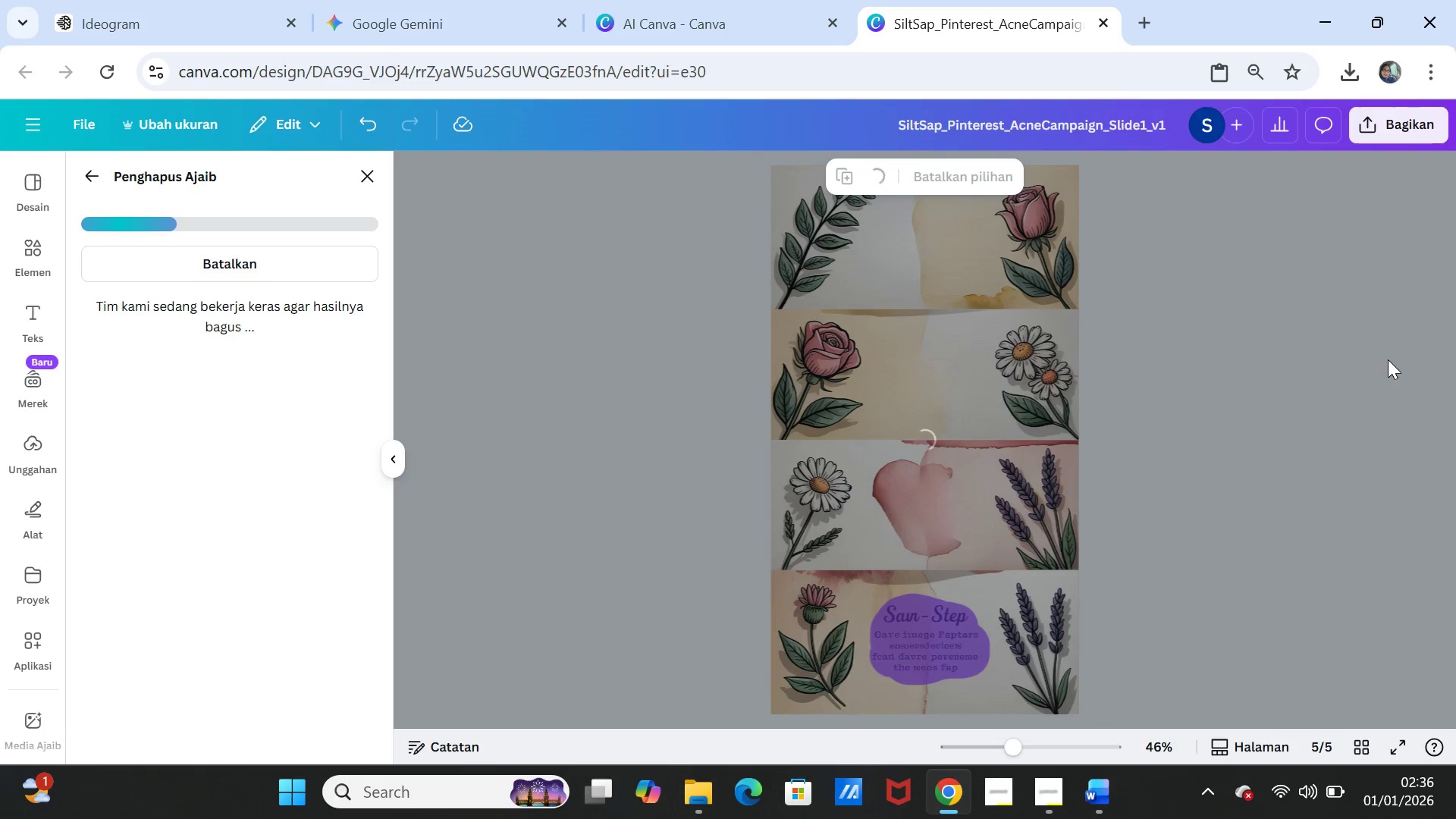 
left_click([361, 173])
 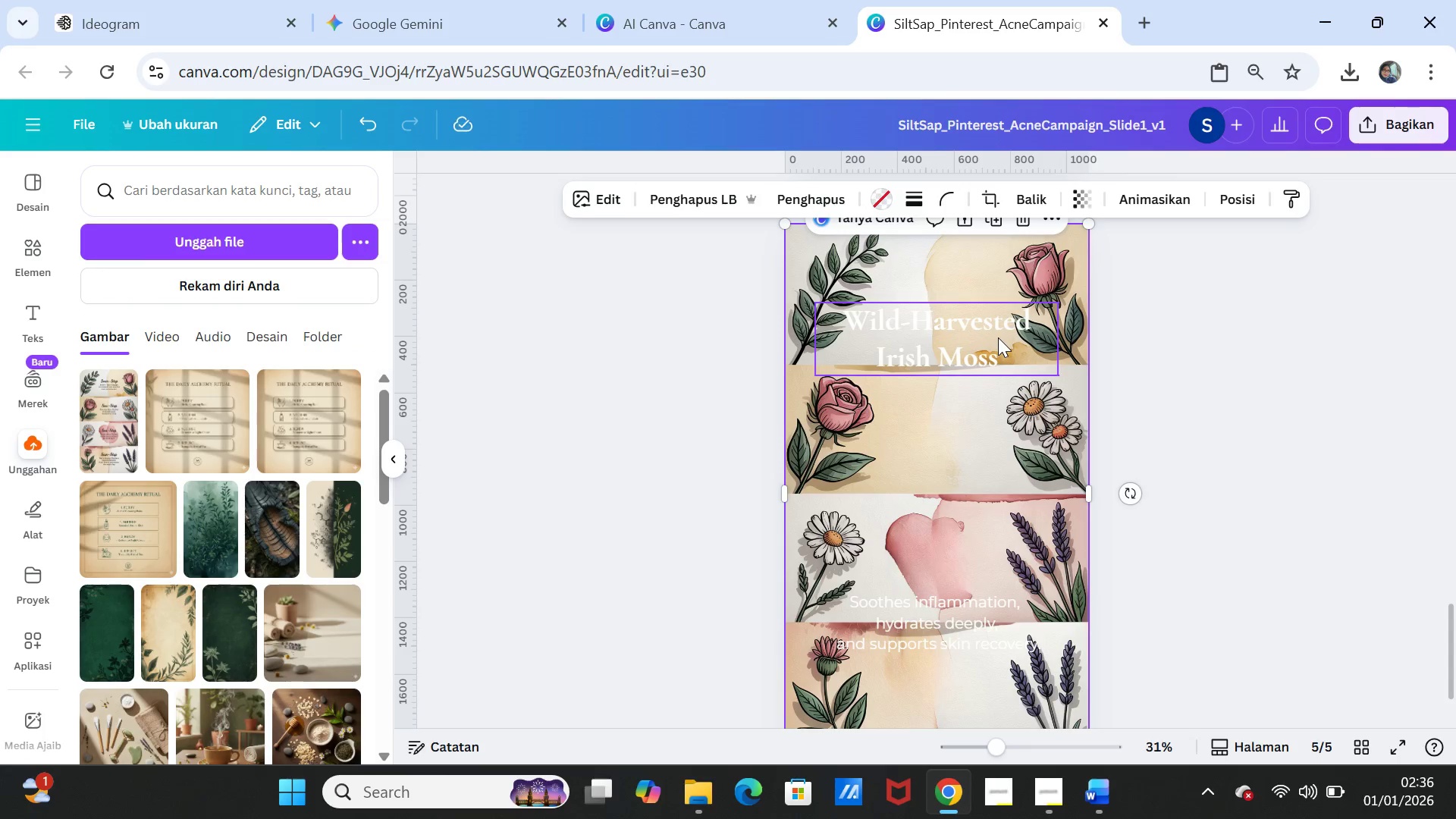 
left_click_drag(start_coordinate=[998, 337], to_coordinate=[1000, 375])
 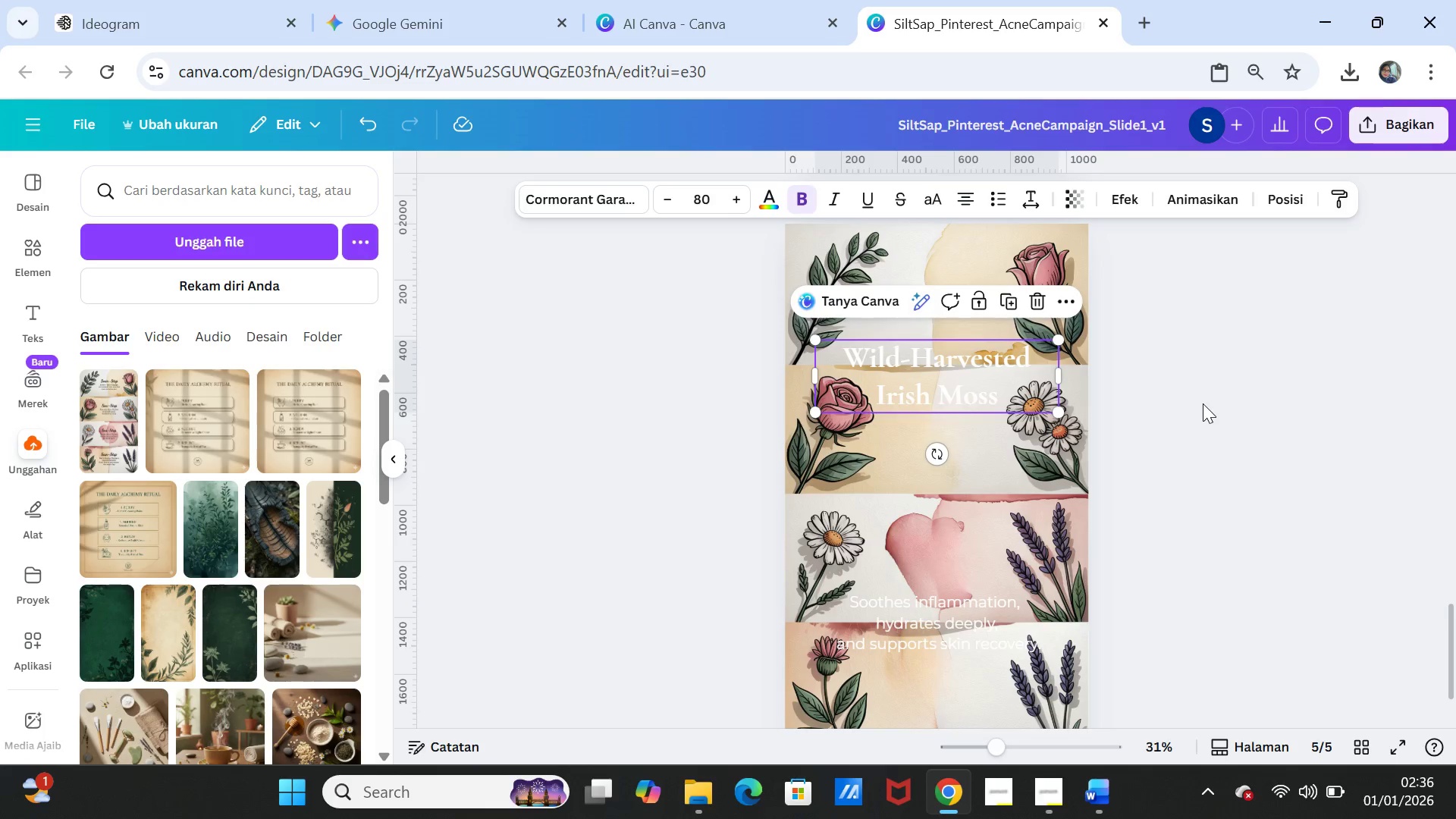 
left_click([1203, 403])
 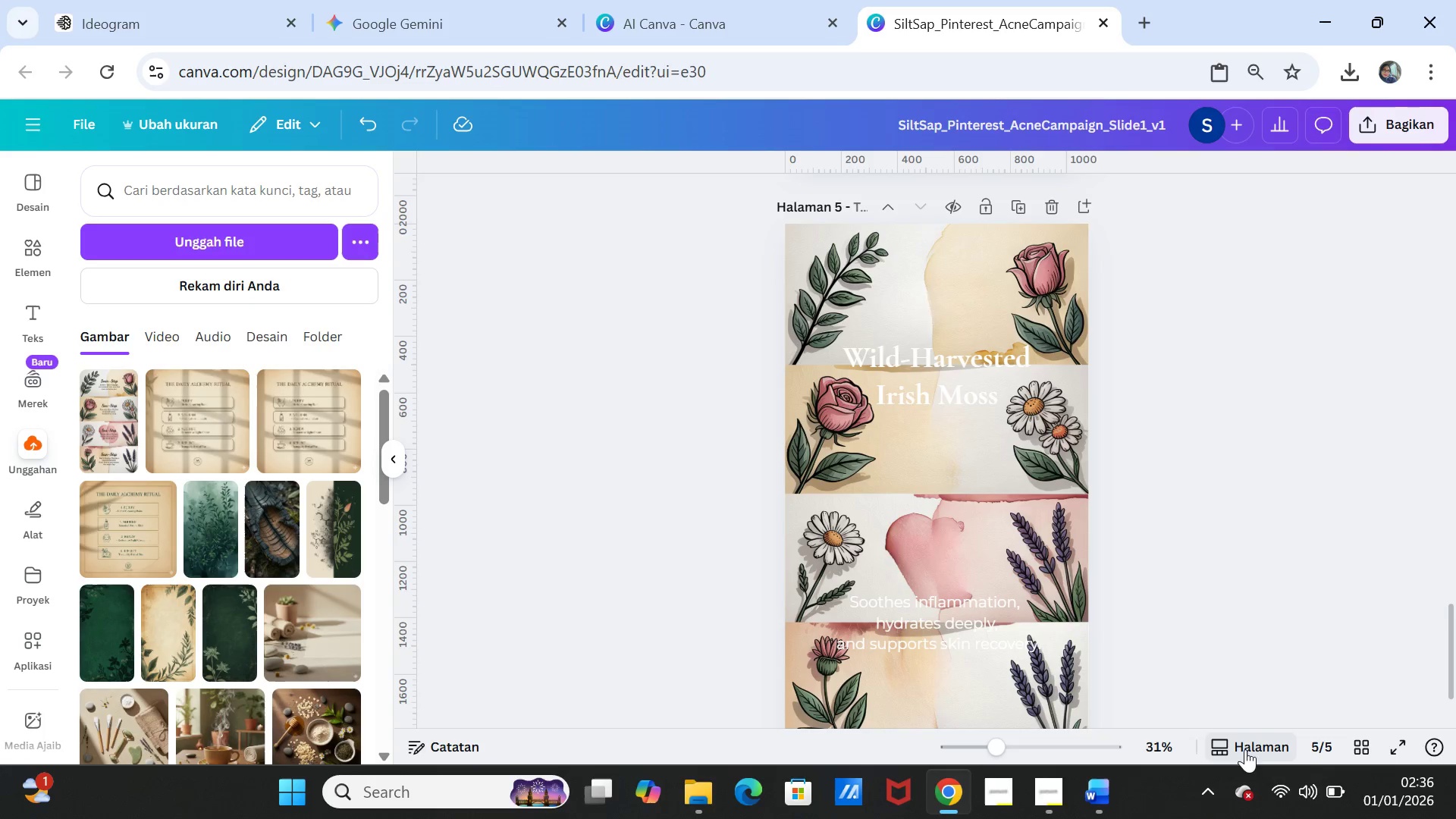 
scroll: coordinate [1185, 516], scroll_direction: down, amount: 1.0
 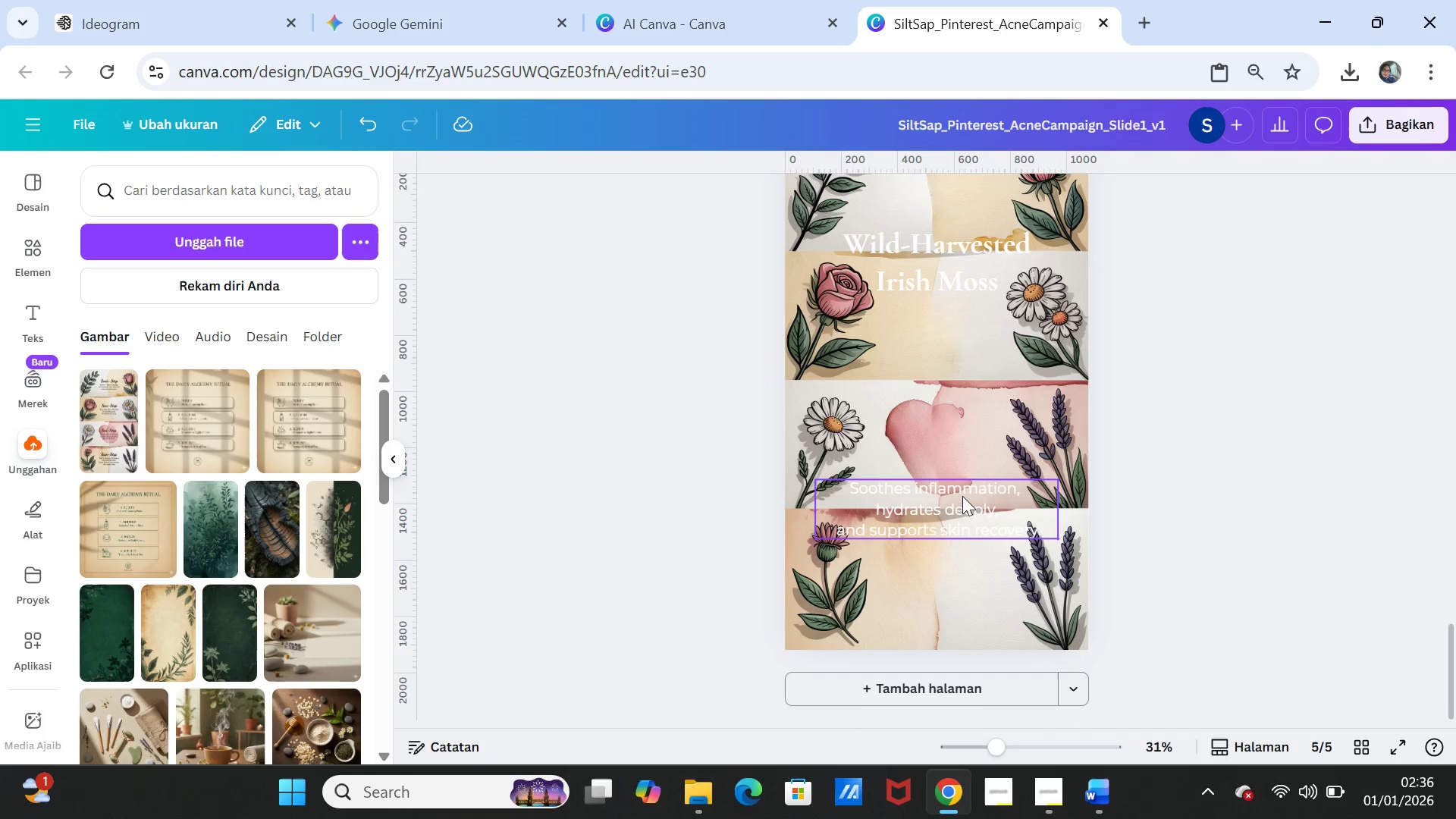 
left_click([962, 496])
 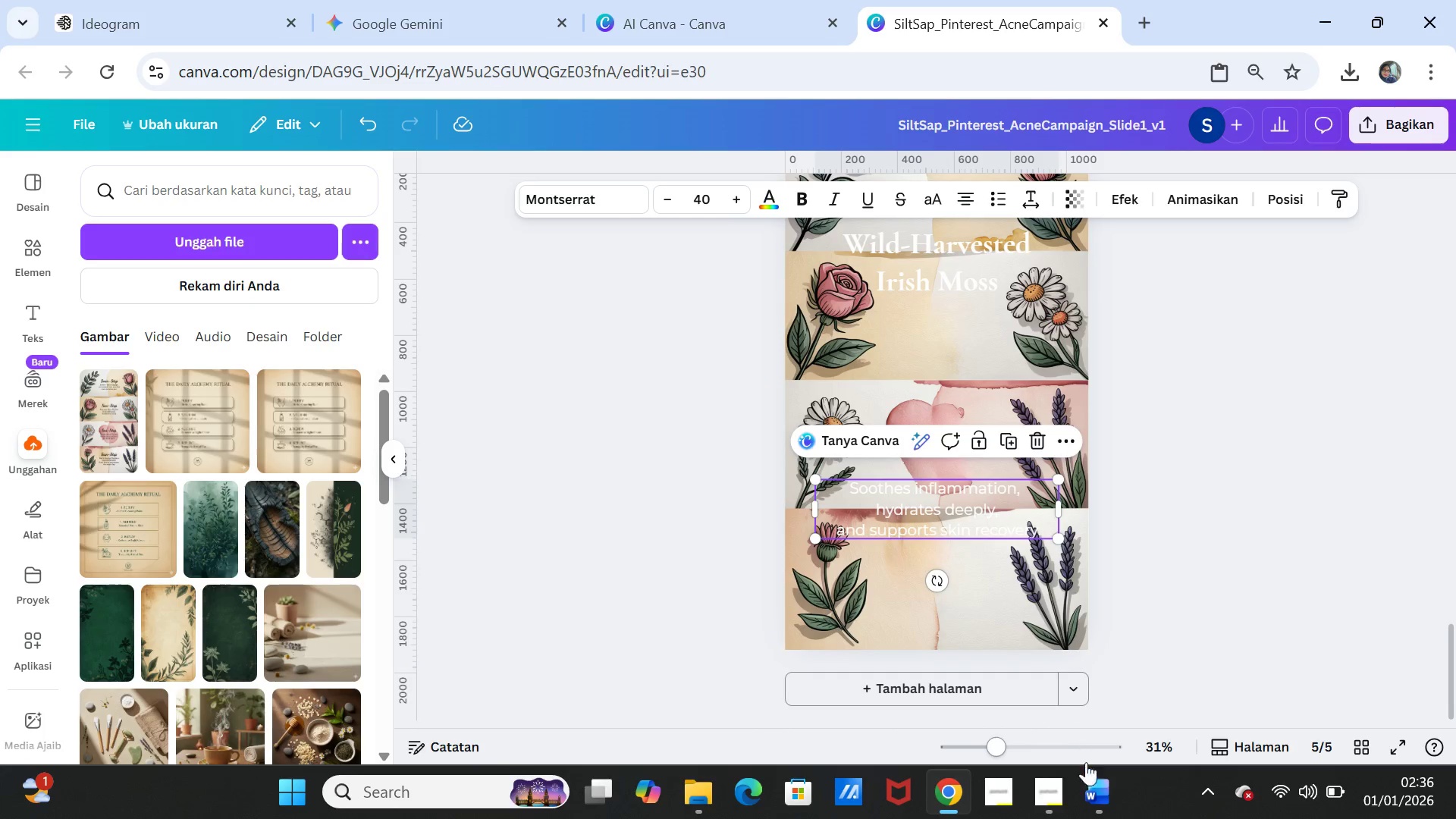 
left_click([1087, 799])
 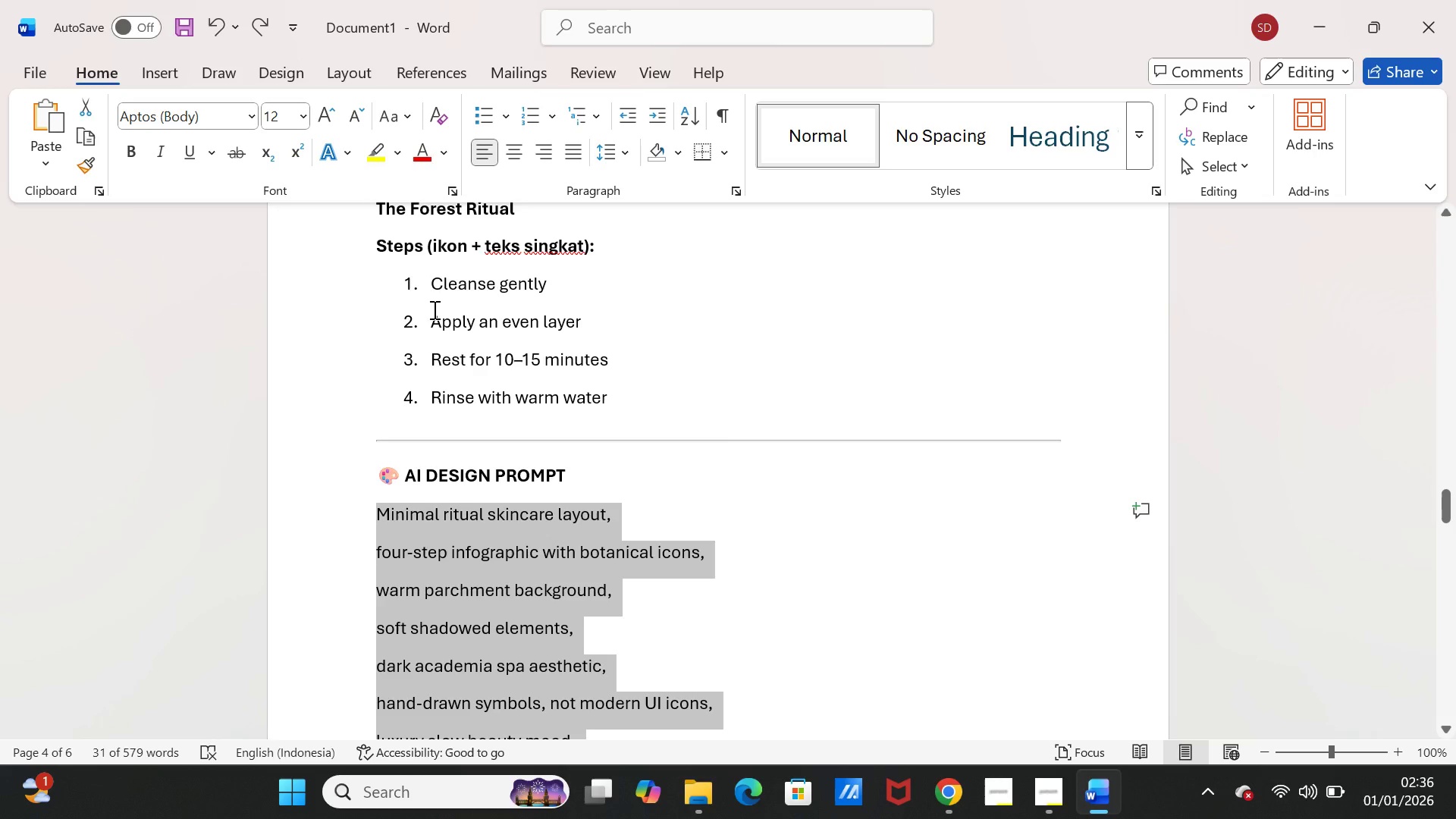 
wait(5.12)
 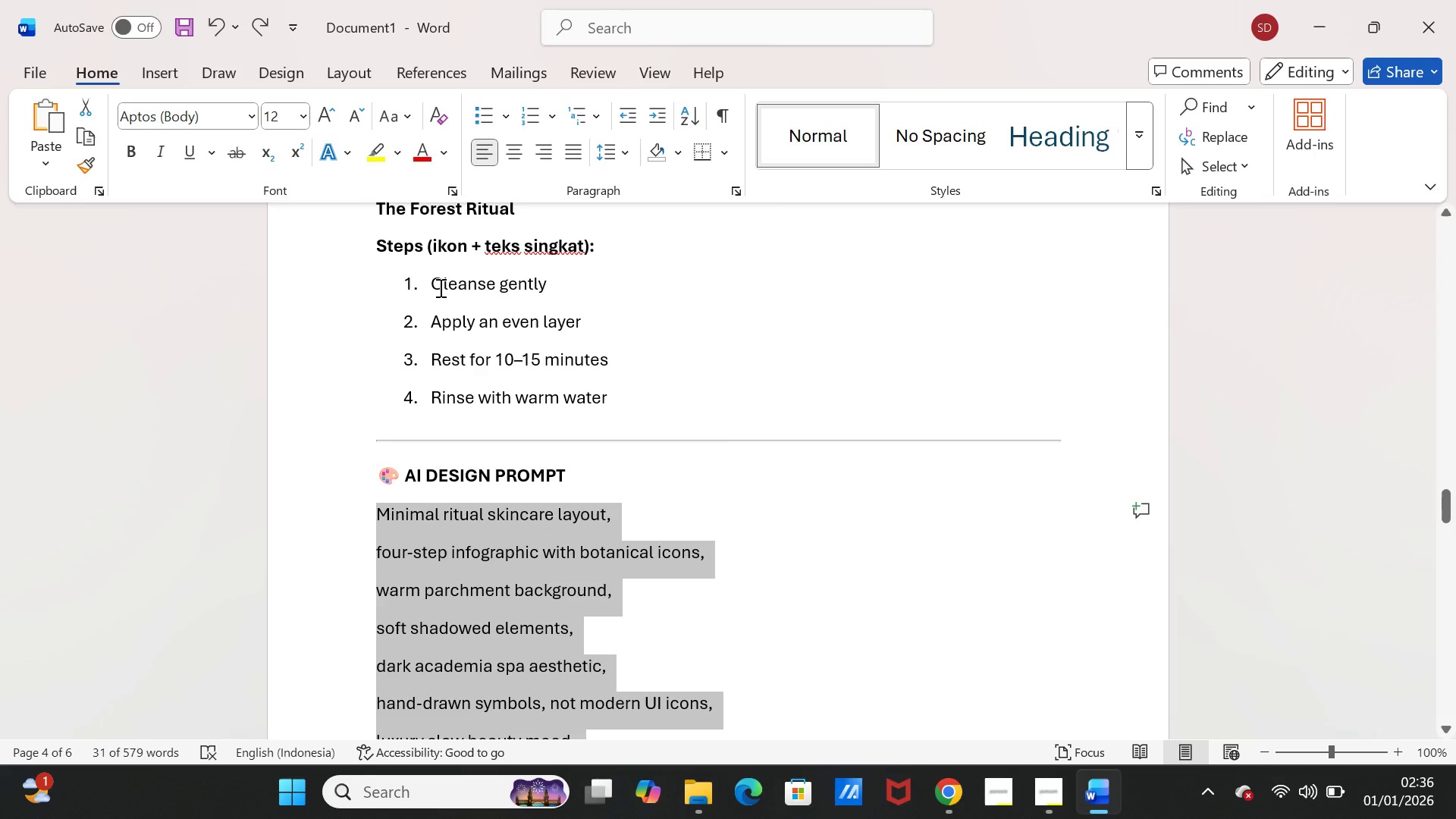 
left_click_drag(start_coordinate=[426, 286], to_coordinate=[541, 286])
 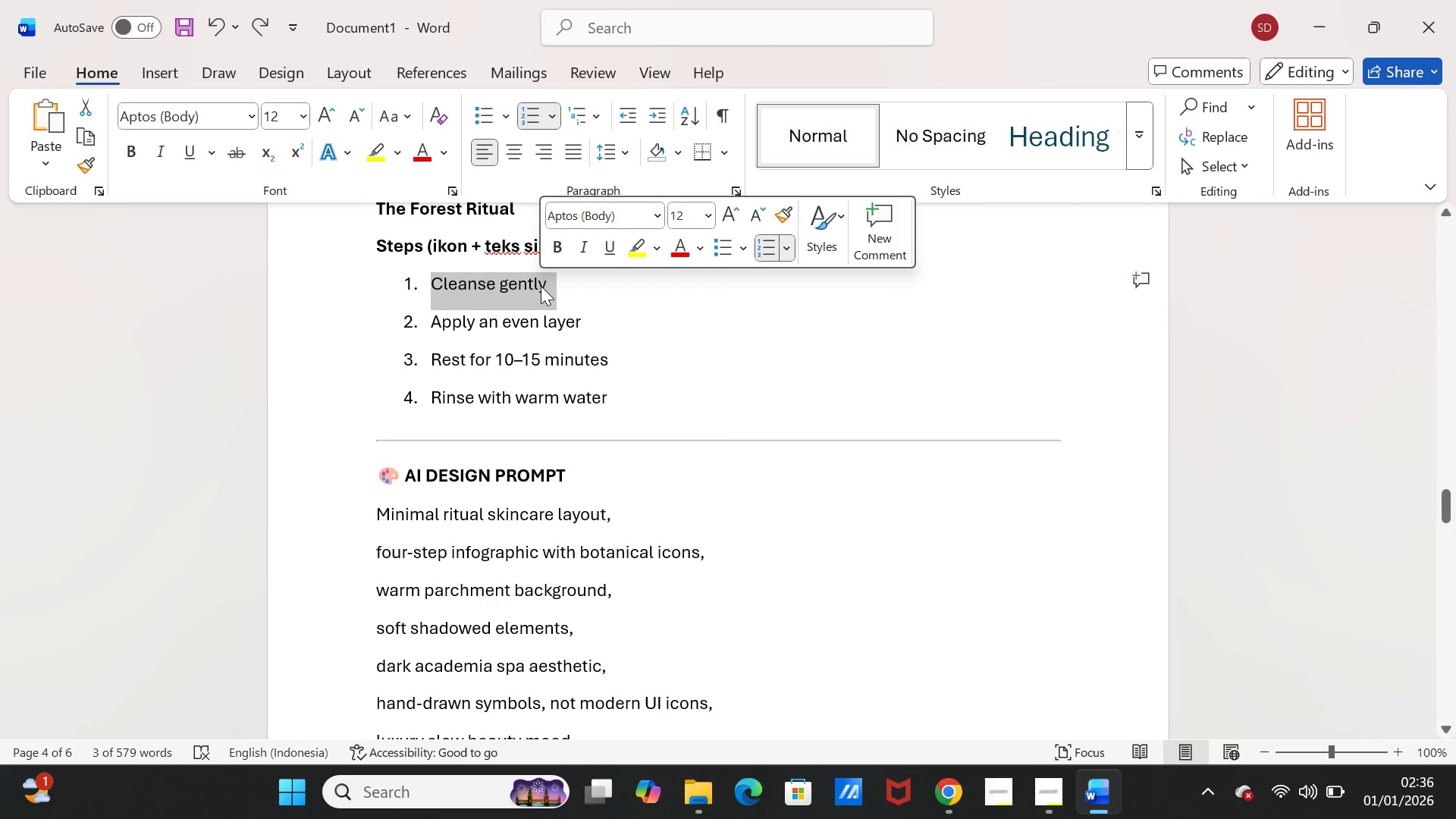 
key(Control+C)
 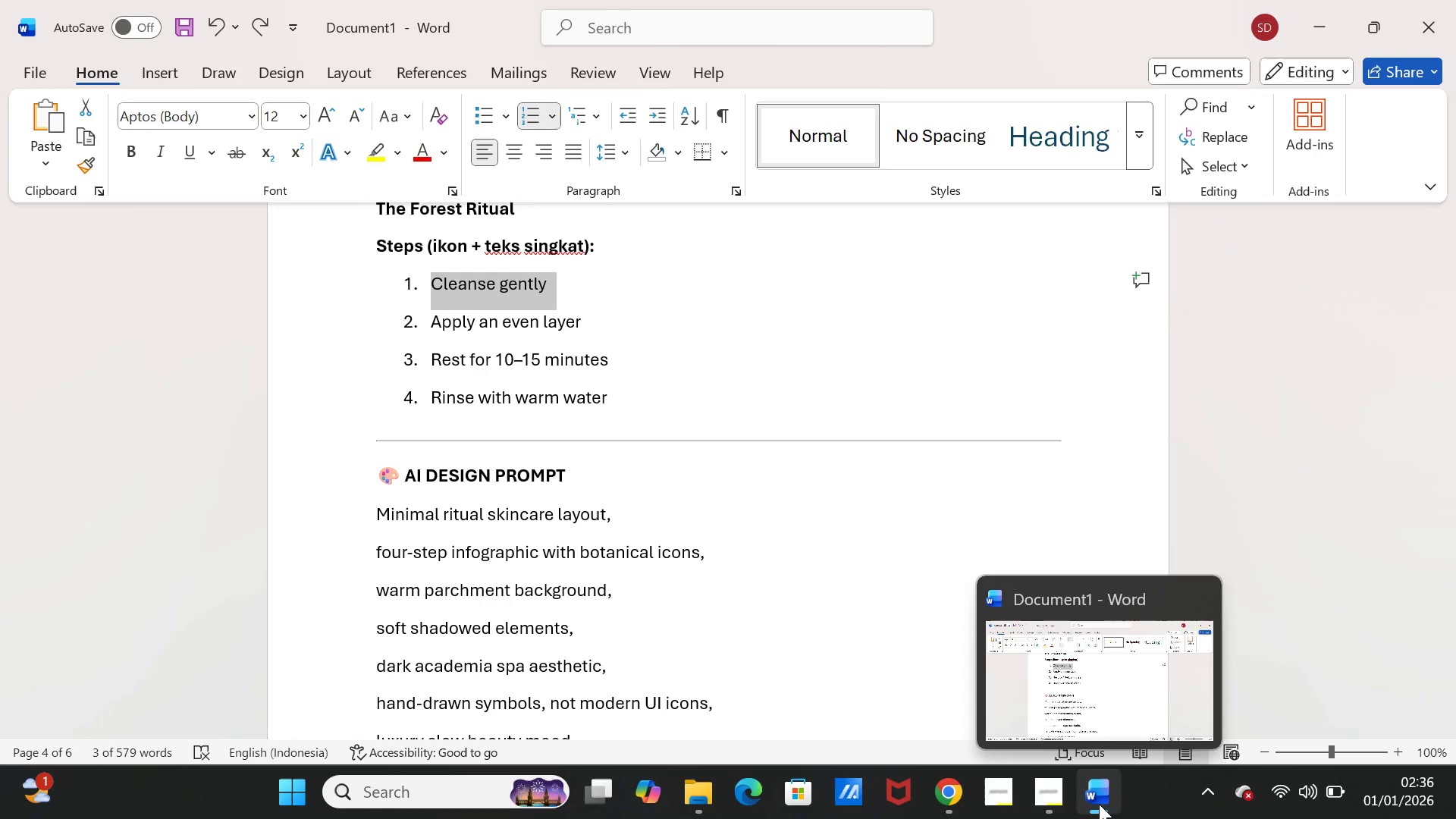 
left_click([1103, 805])
 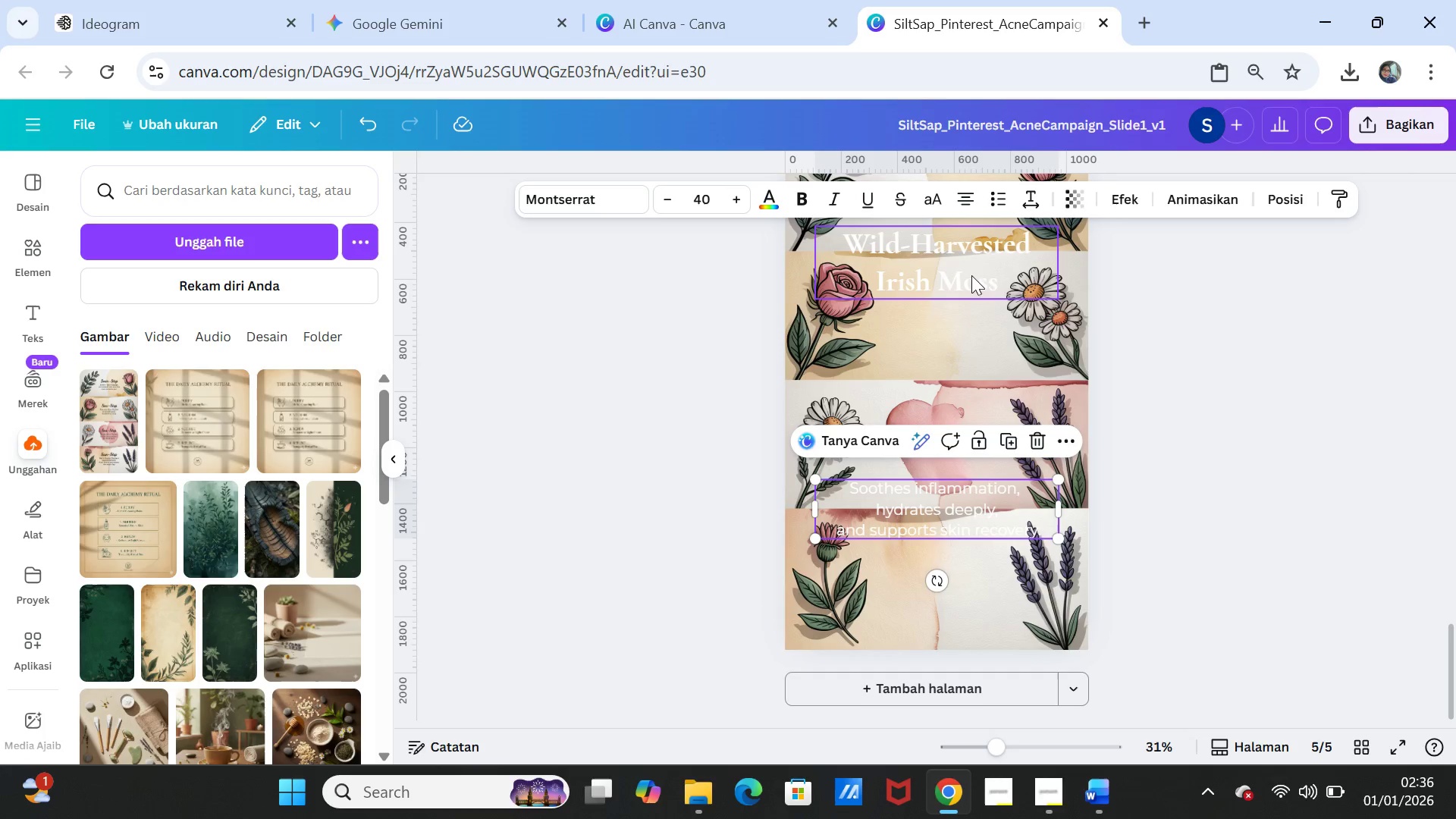 
wait(5.05)
 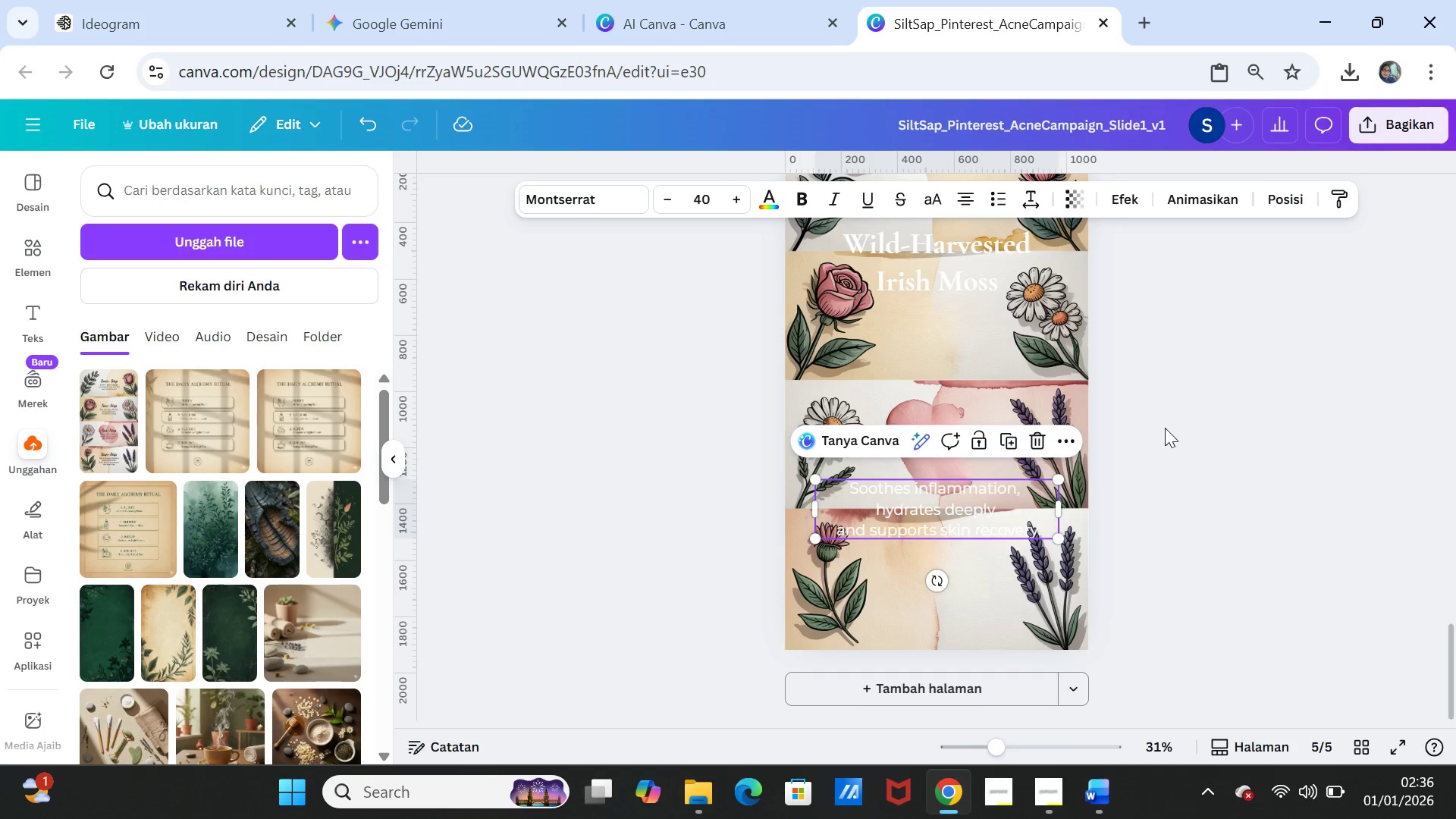 
left_click_drag(start_coordinate=[990, 509], to_coordinate=[991, 355])
 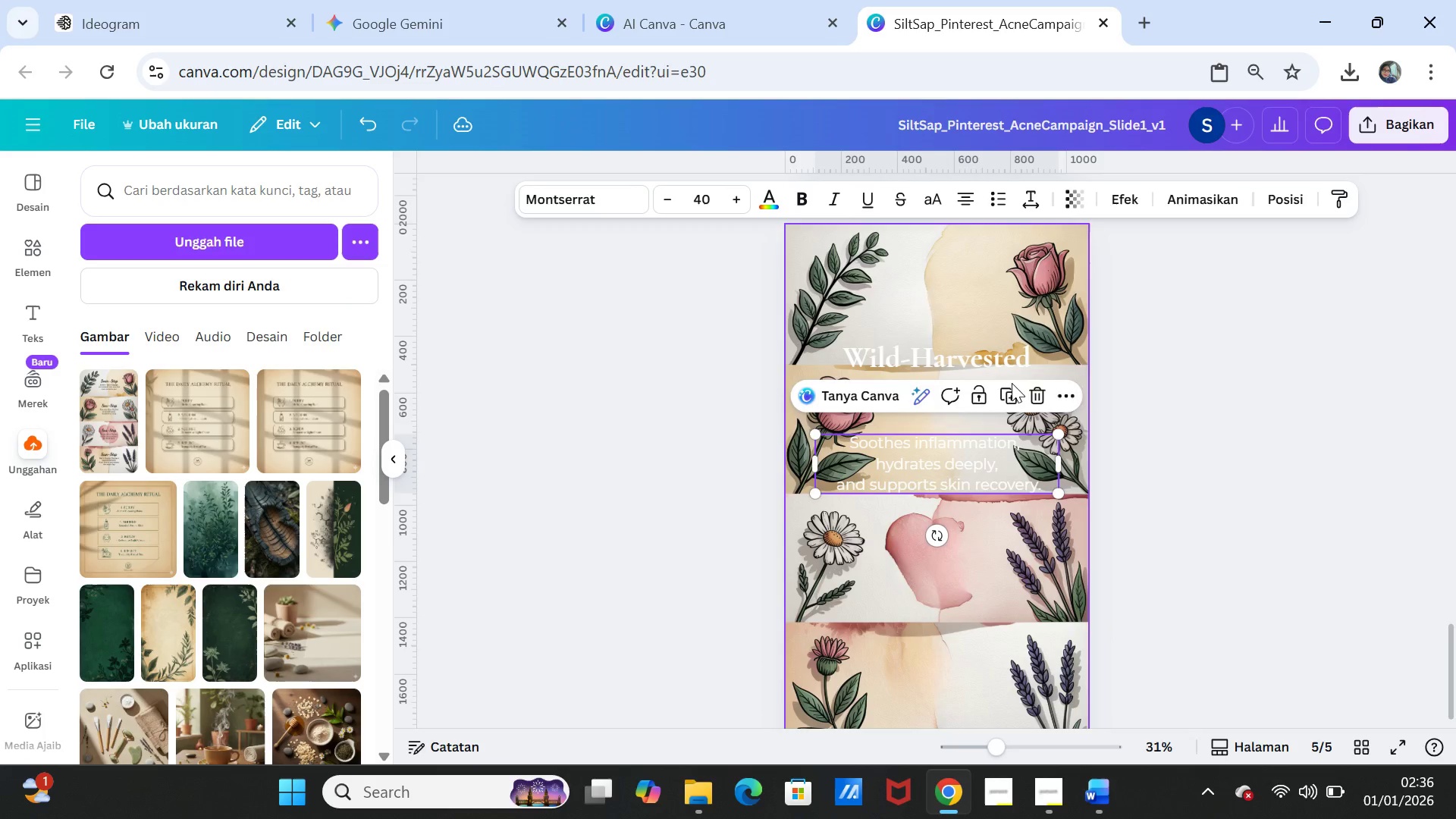 
scroll: coordinate [1012, 383], scroll_direction: up, amount: 1.0
 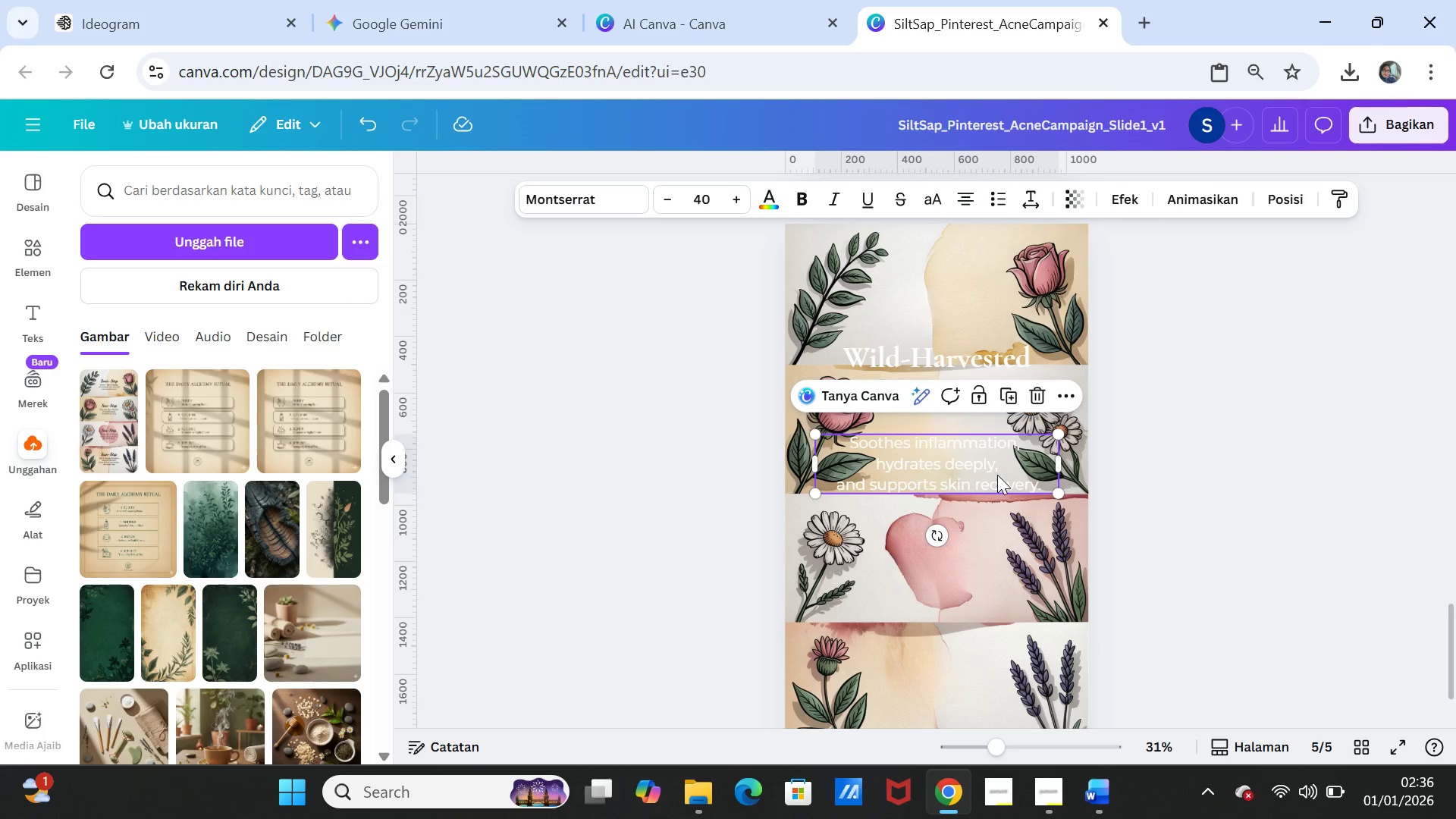 
left_click_drag(start_coordinate=[997, 475], to_coordinate=[987, 318])
 